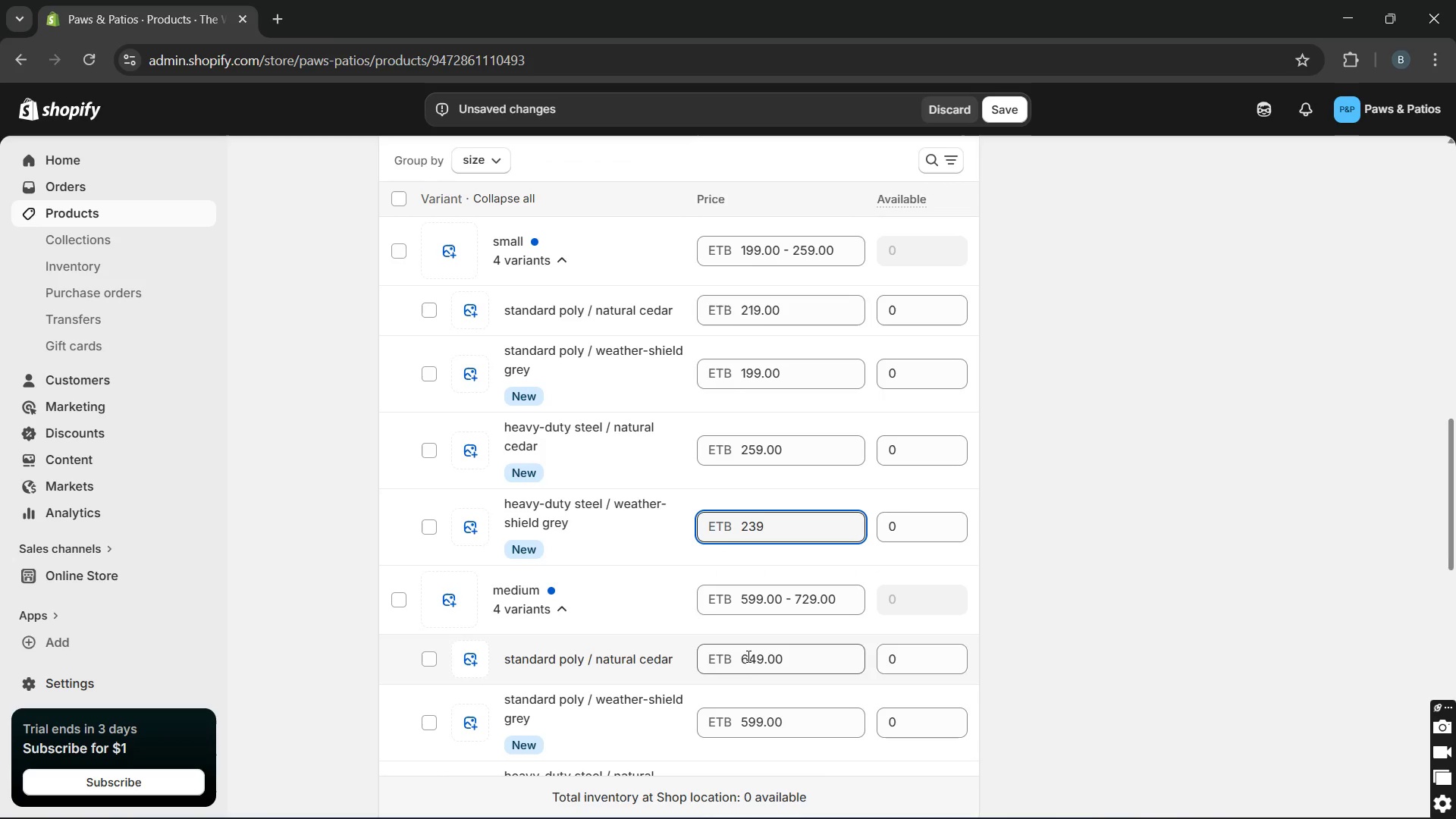 
wait(5.64)
 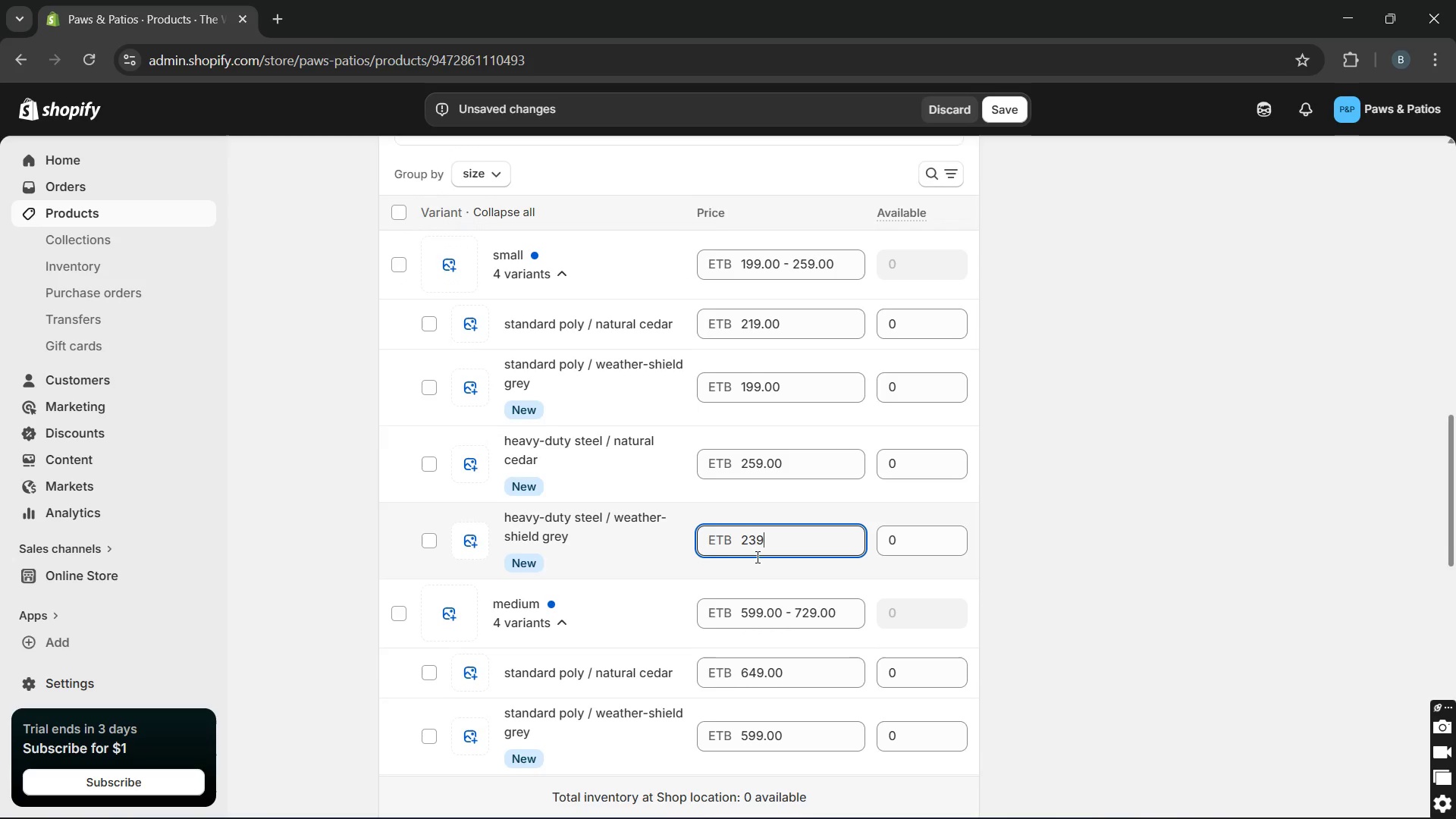 
double_click([751, 668])
 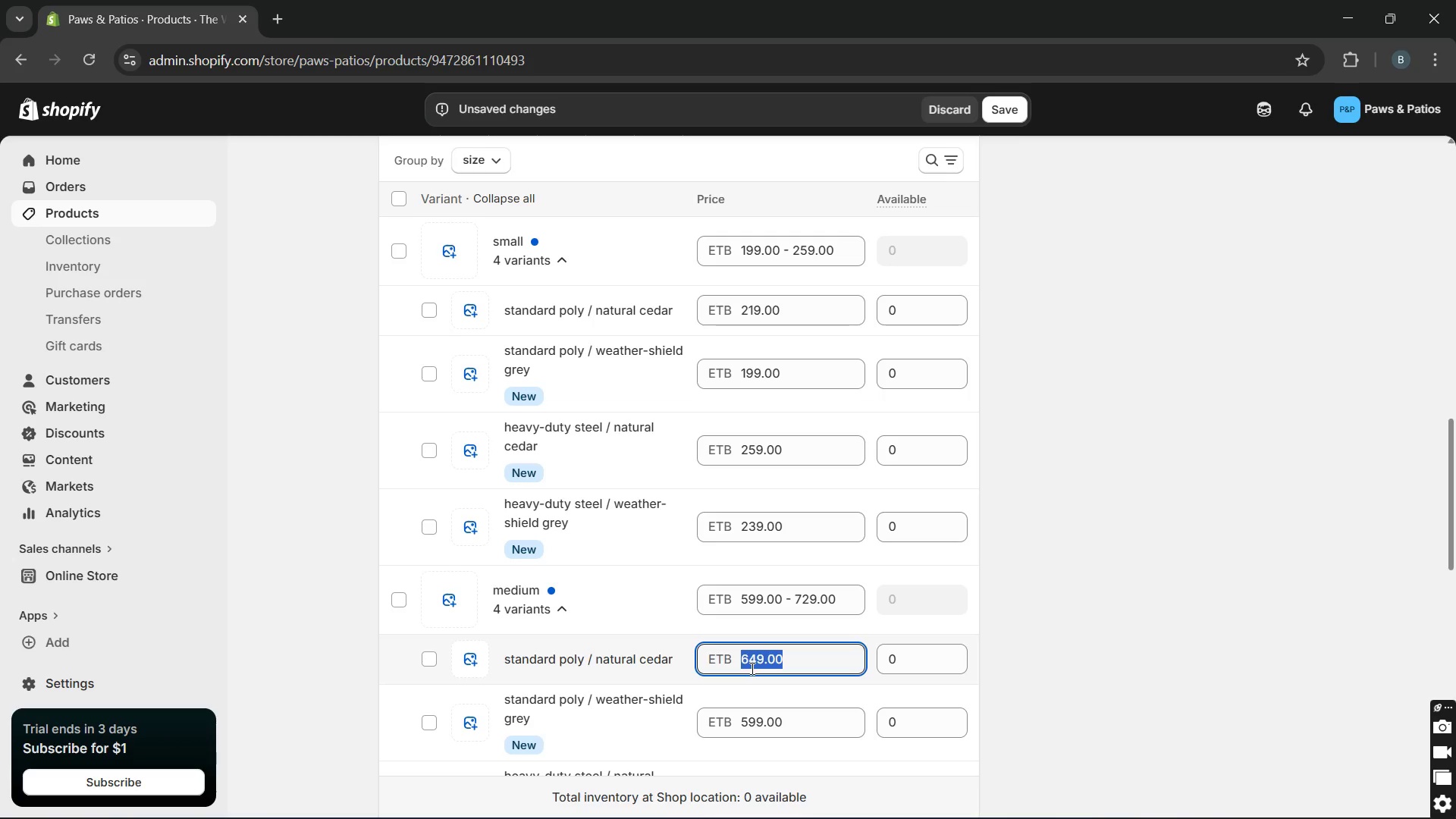 
wait(31.56)
 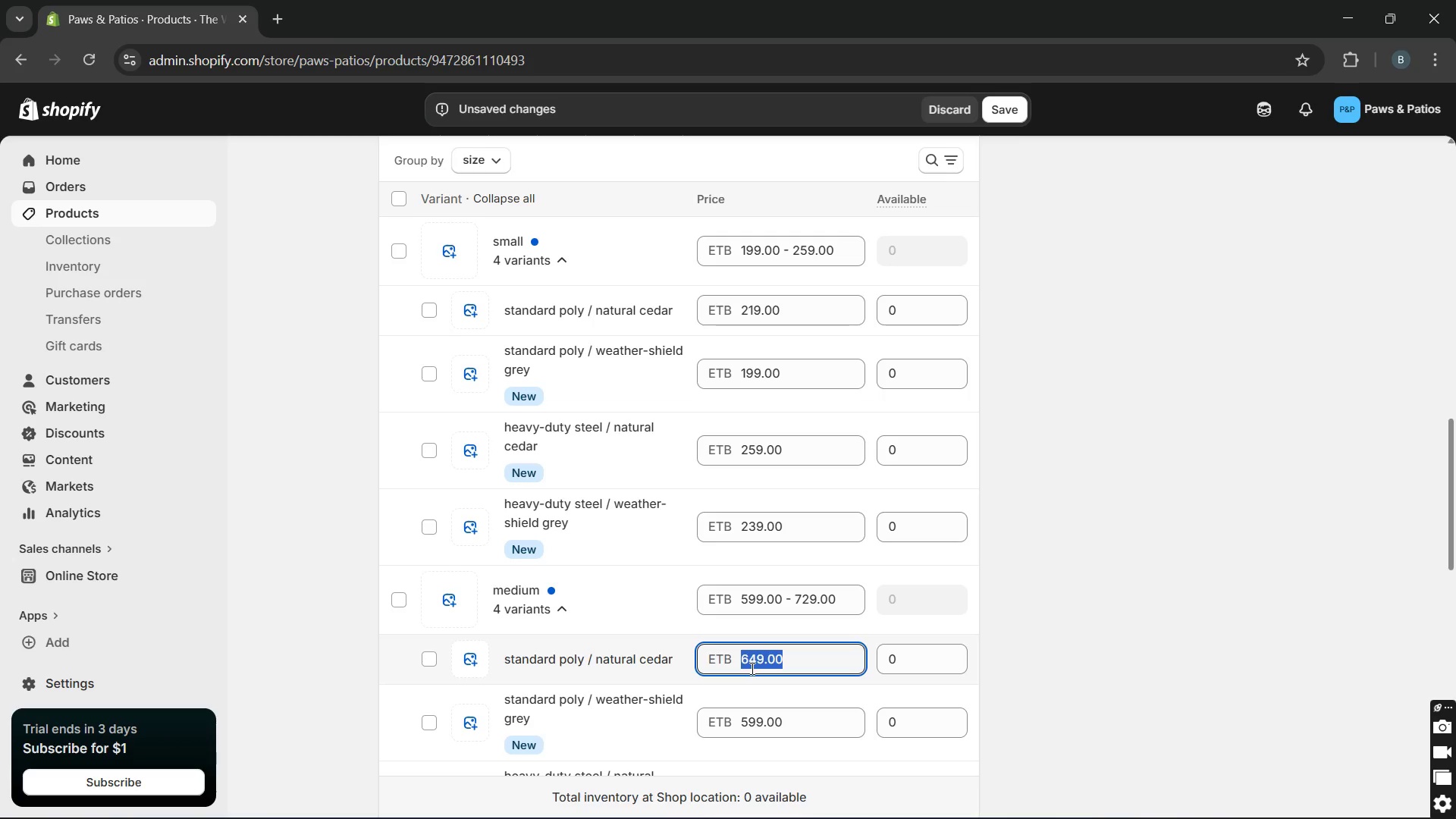 
double_click([755, 720])
 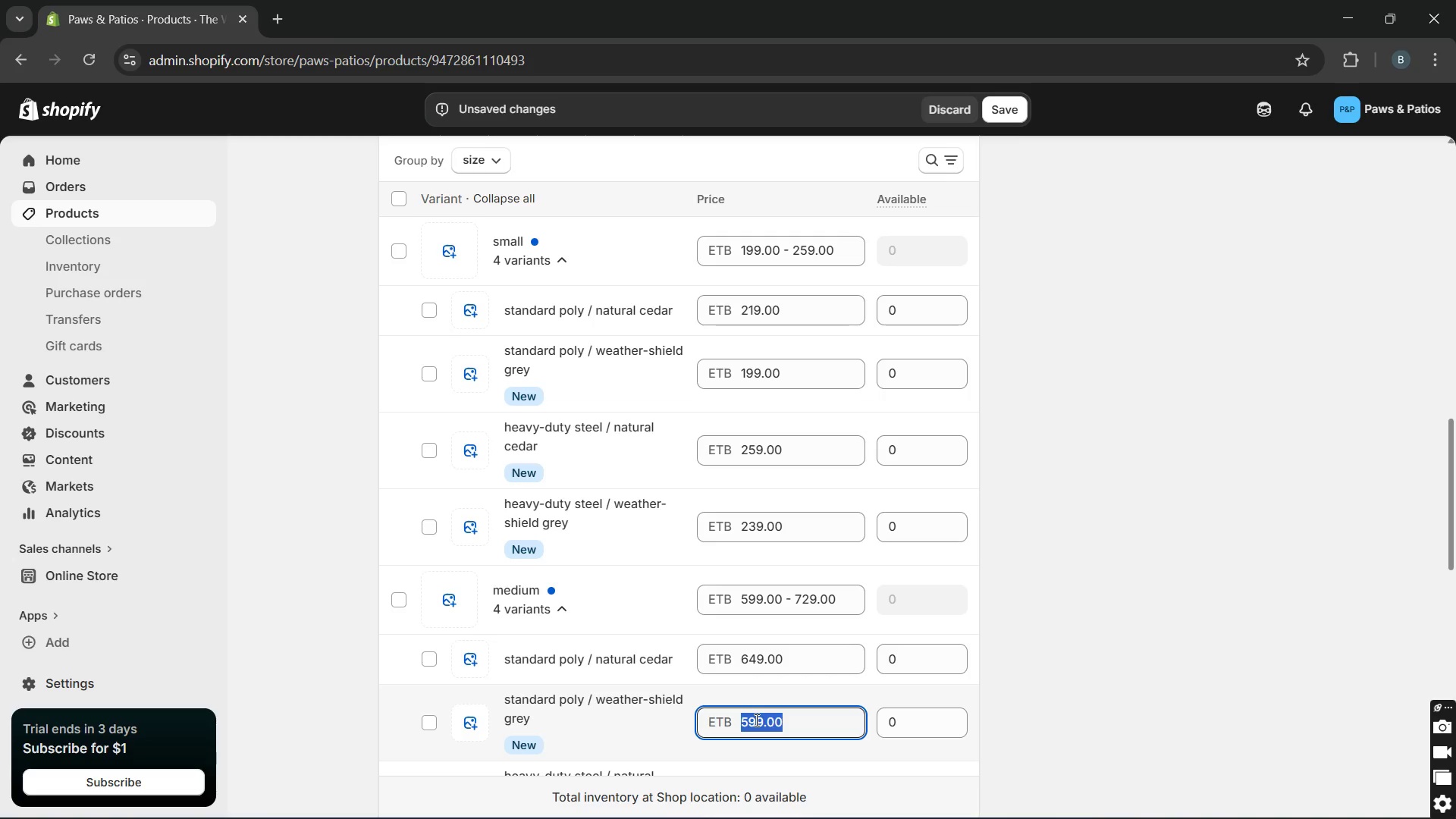 
wait(7.98)
 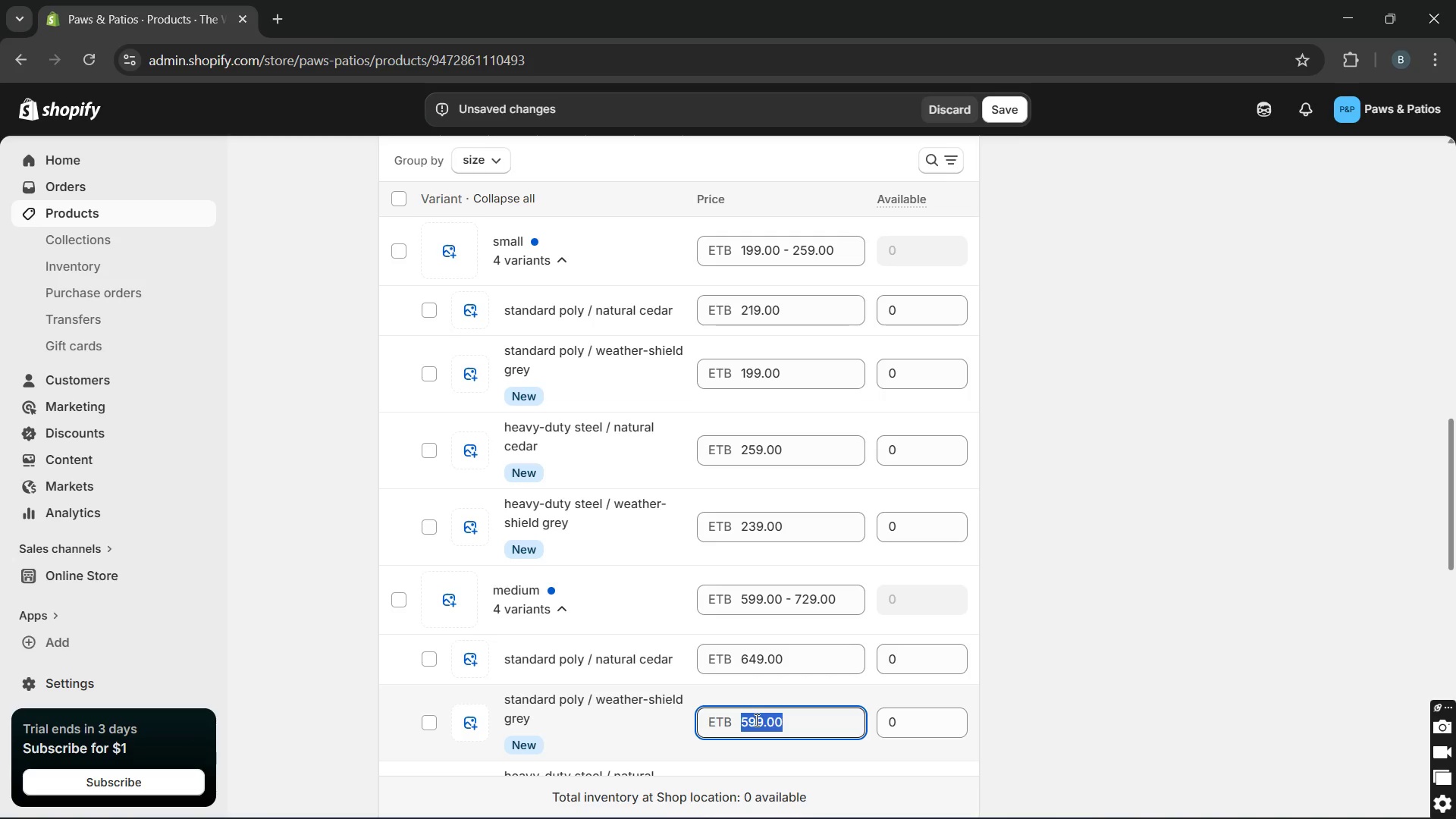 
type(249)
 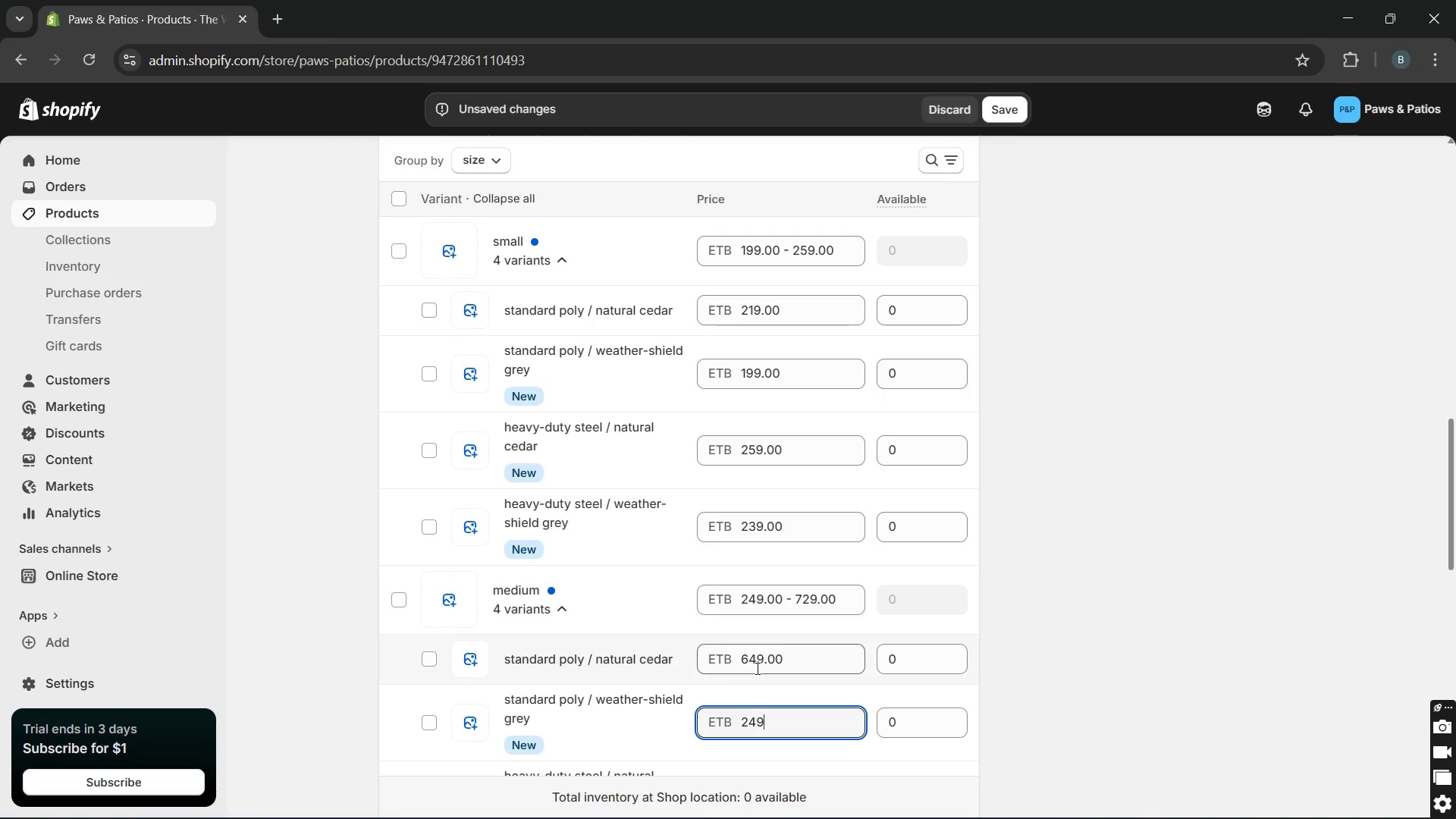 
double_click([756, 668])
 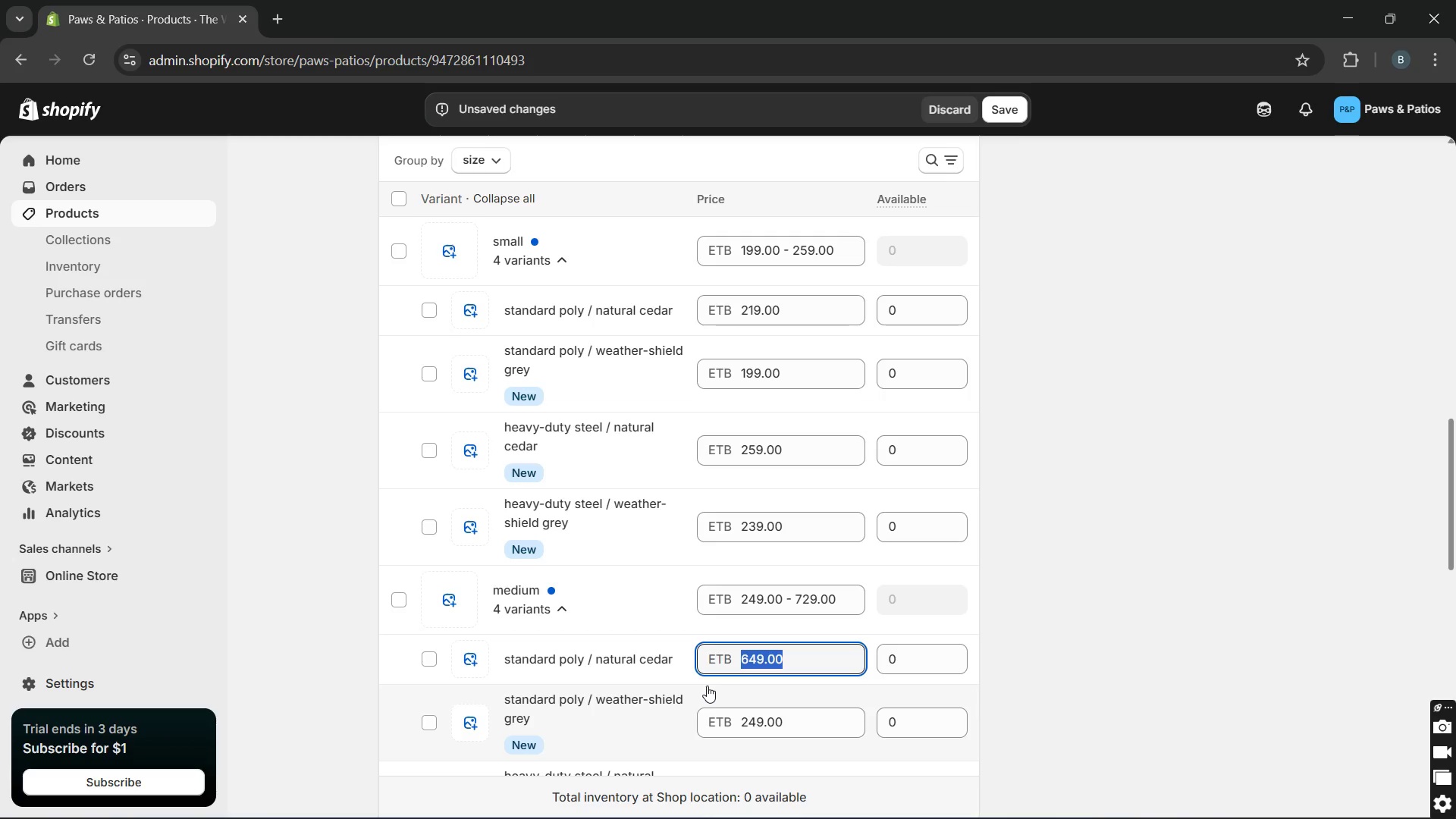 
wait(7.89)
 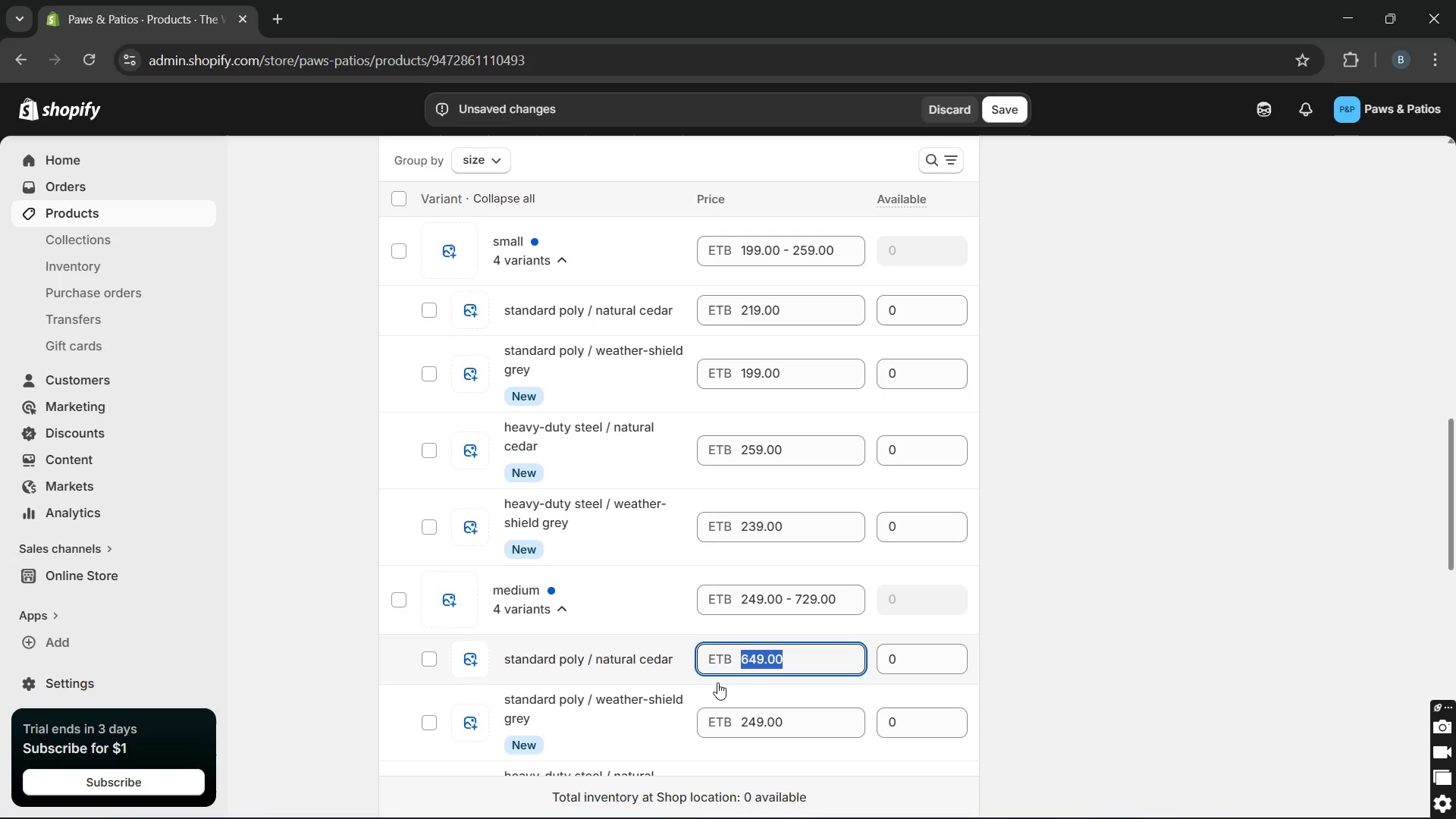 
type(269)
 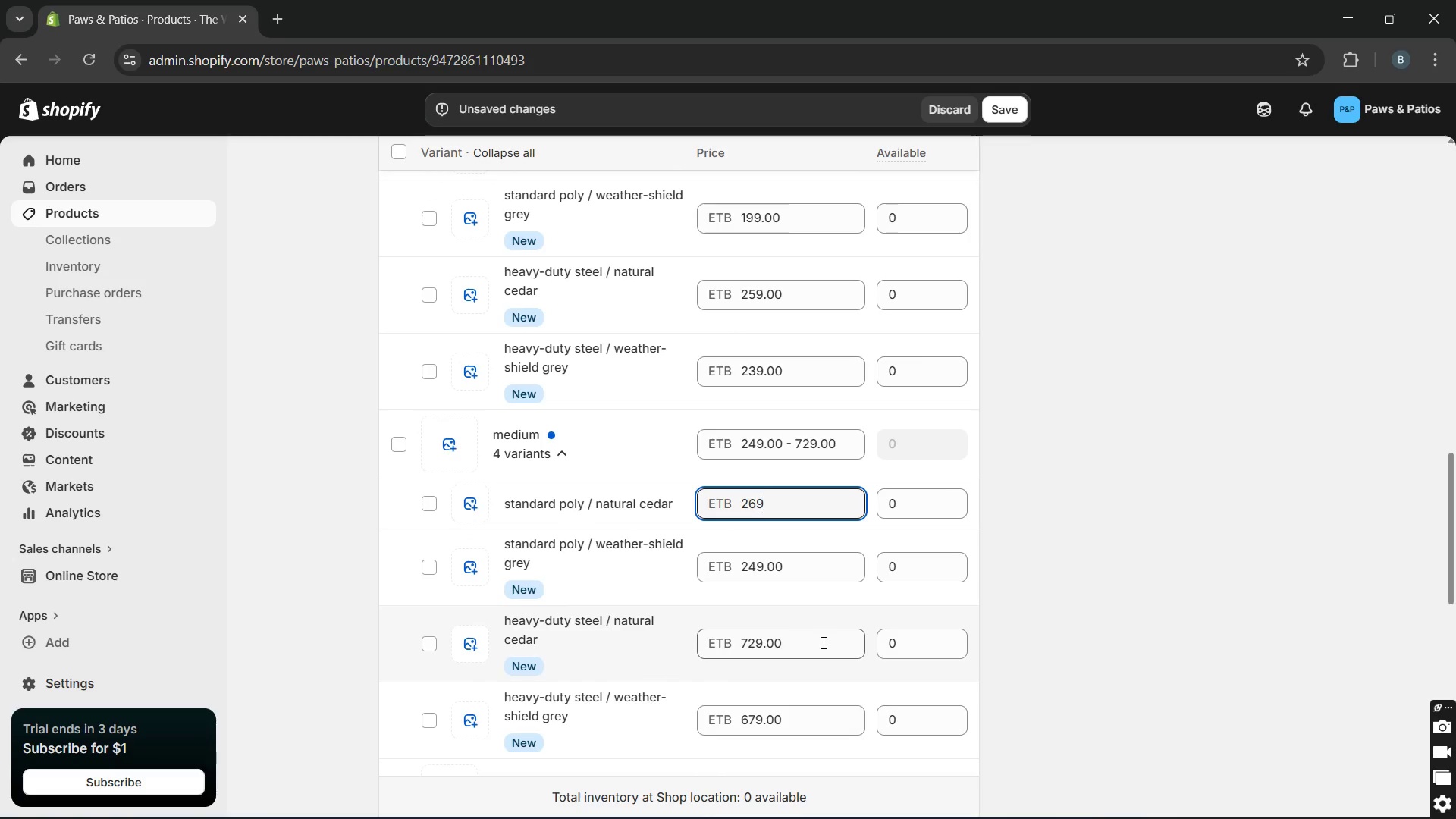 
wait(7.25)
 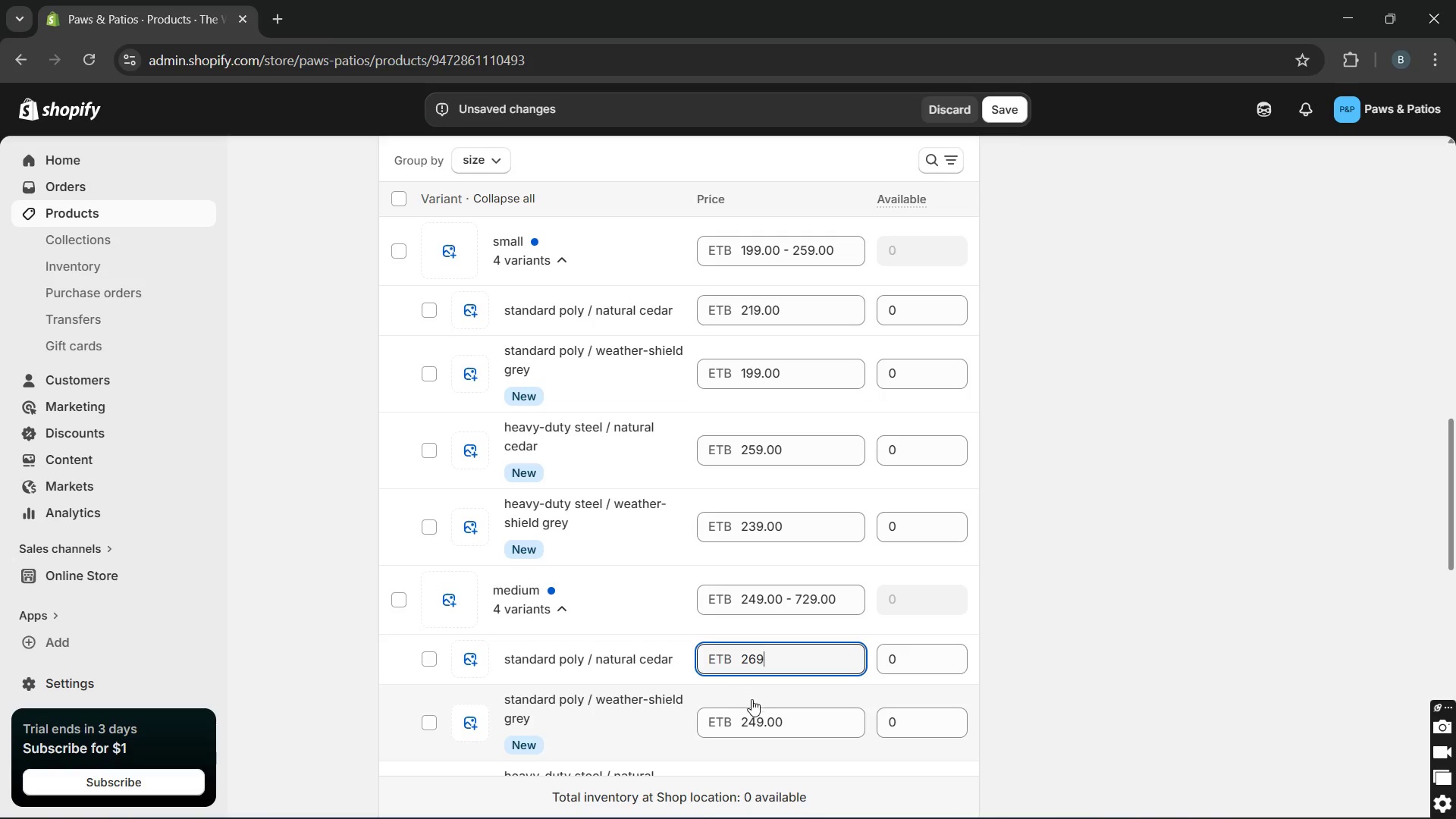 
double_click([757, 641])
 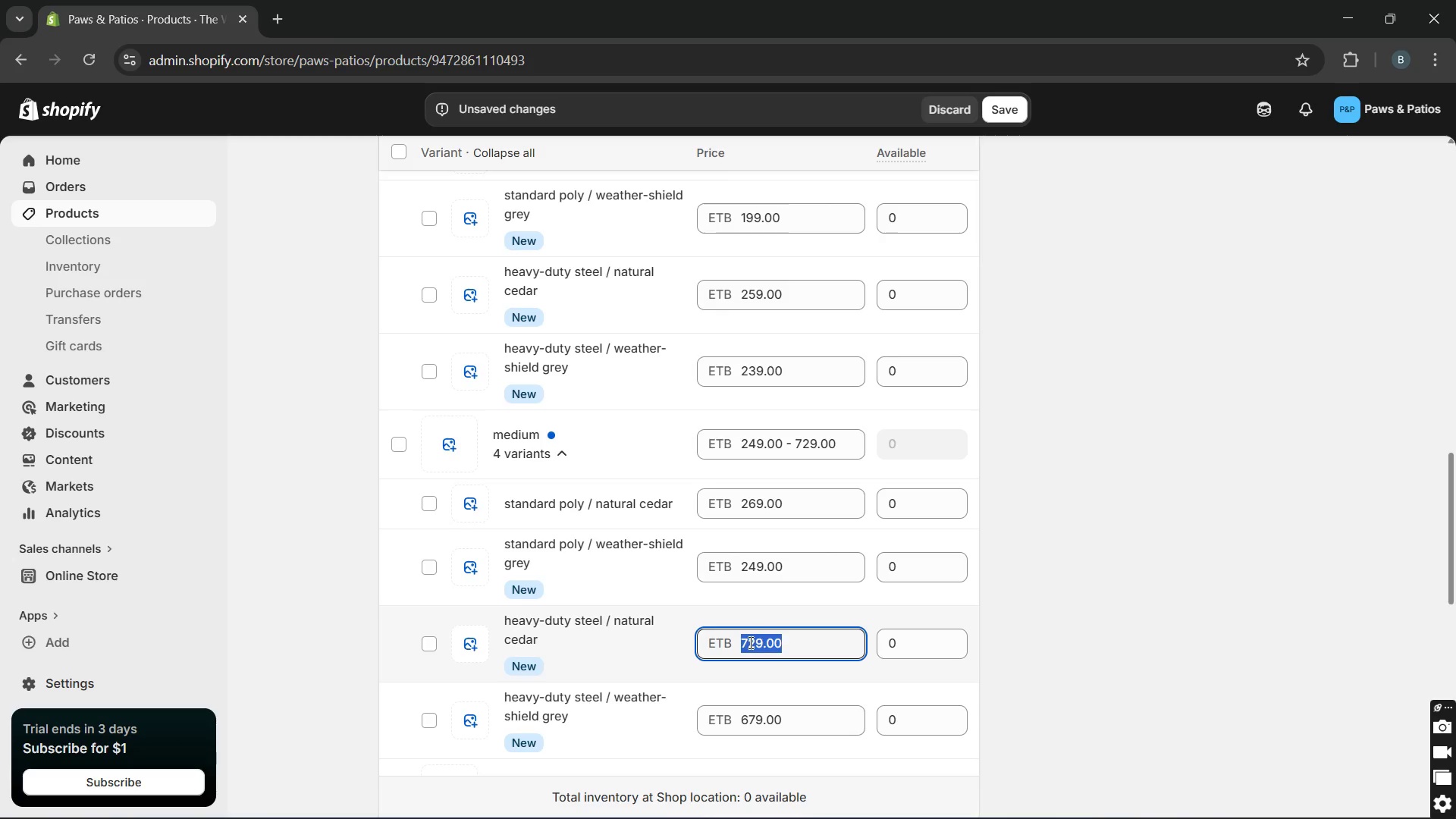 
wait(14.2)
 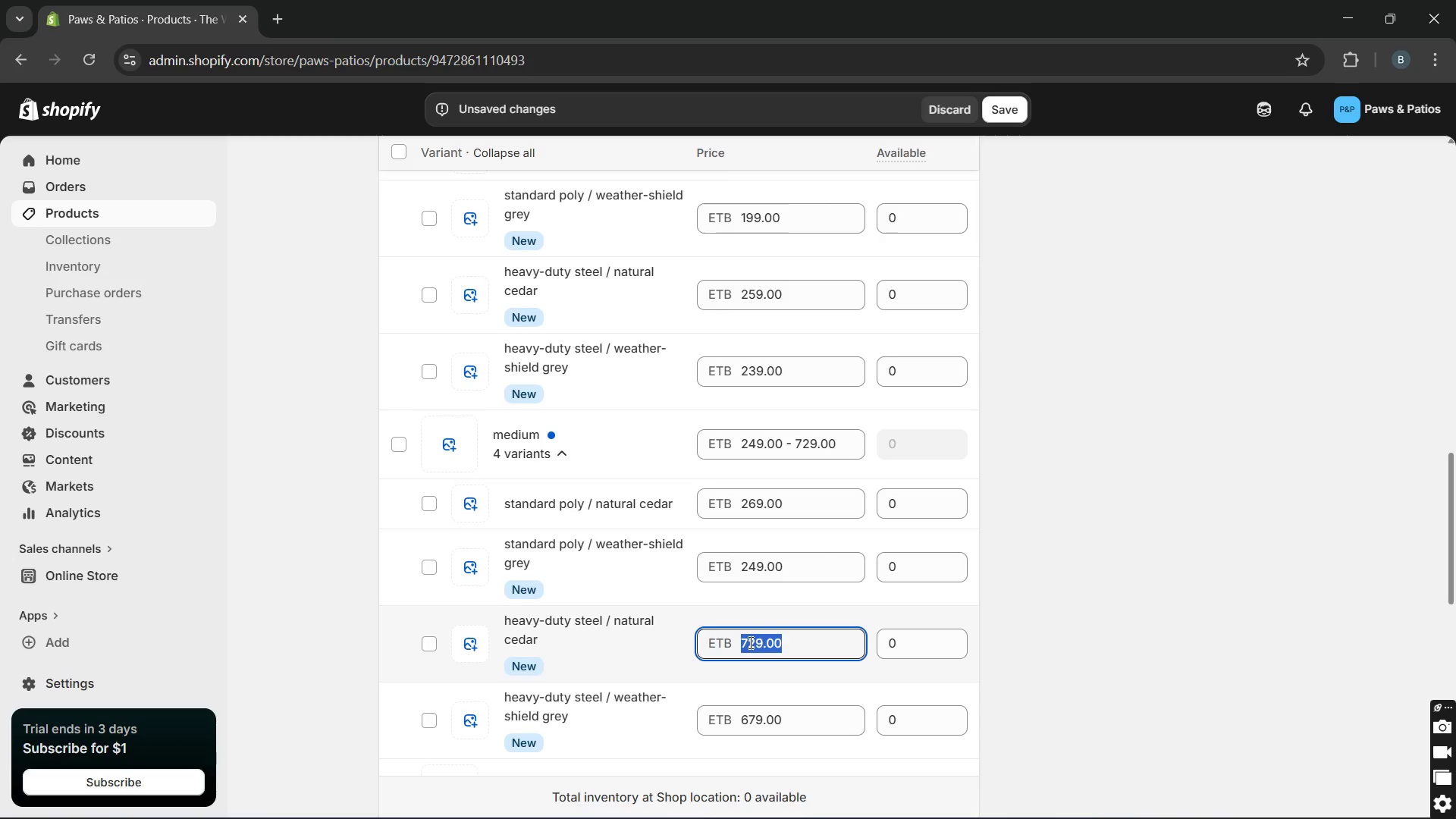 
type(309)
 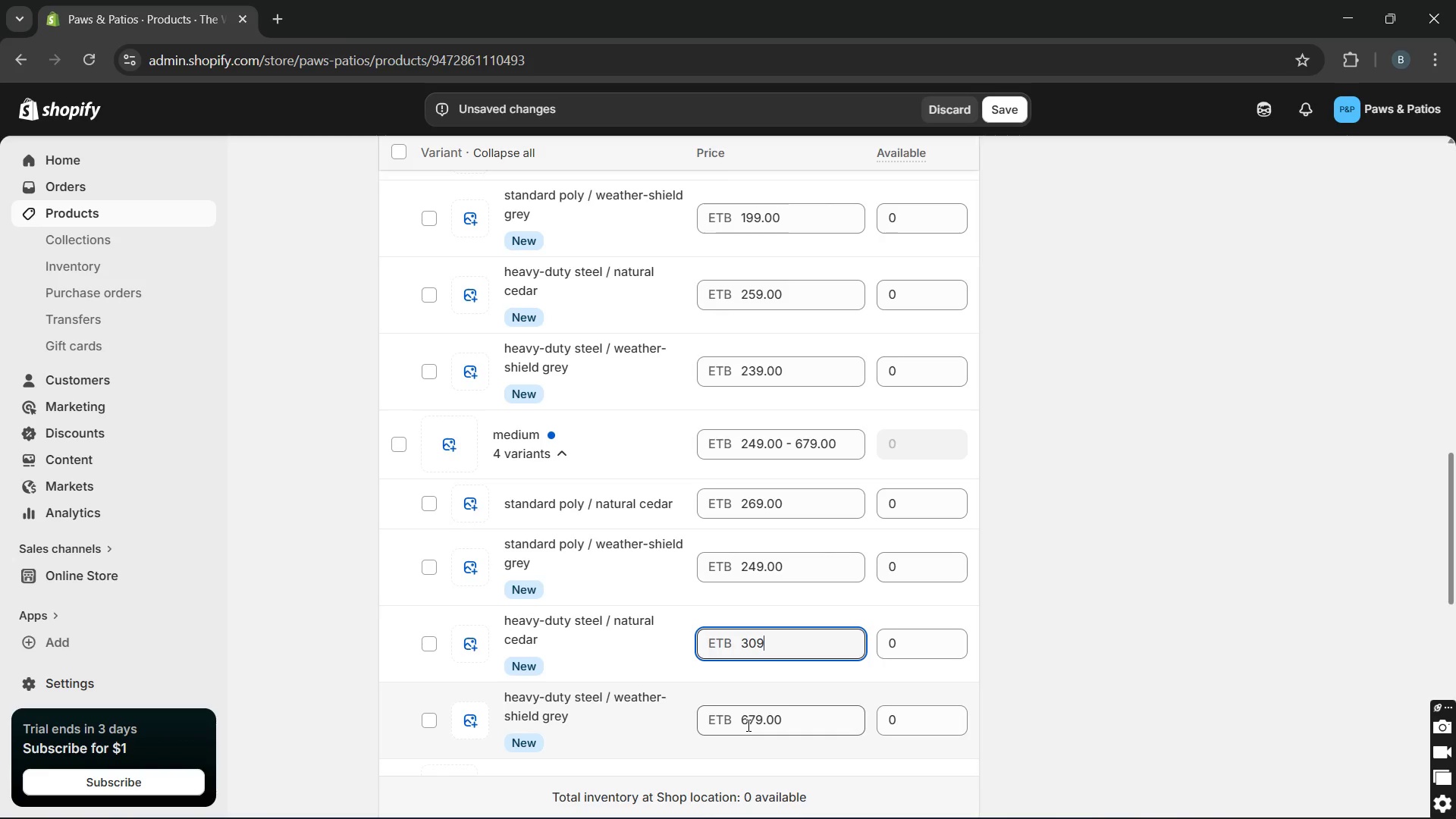 
double_click([747, 725])
 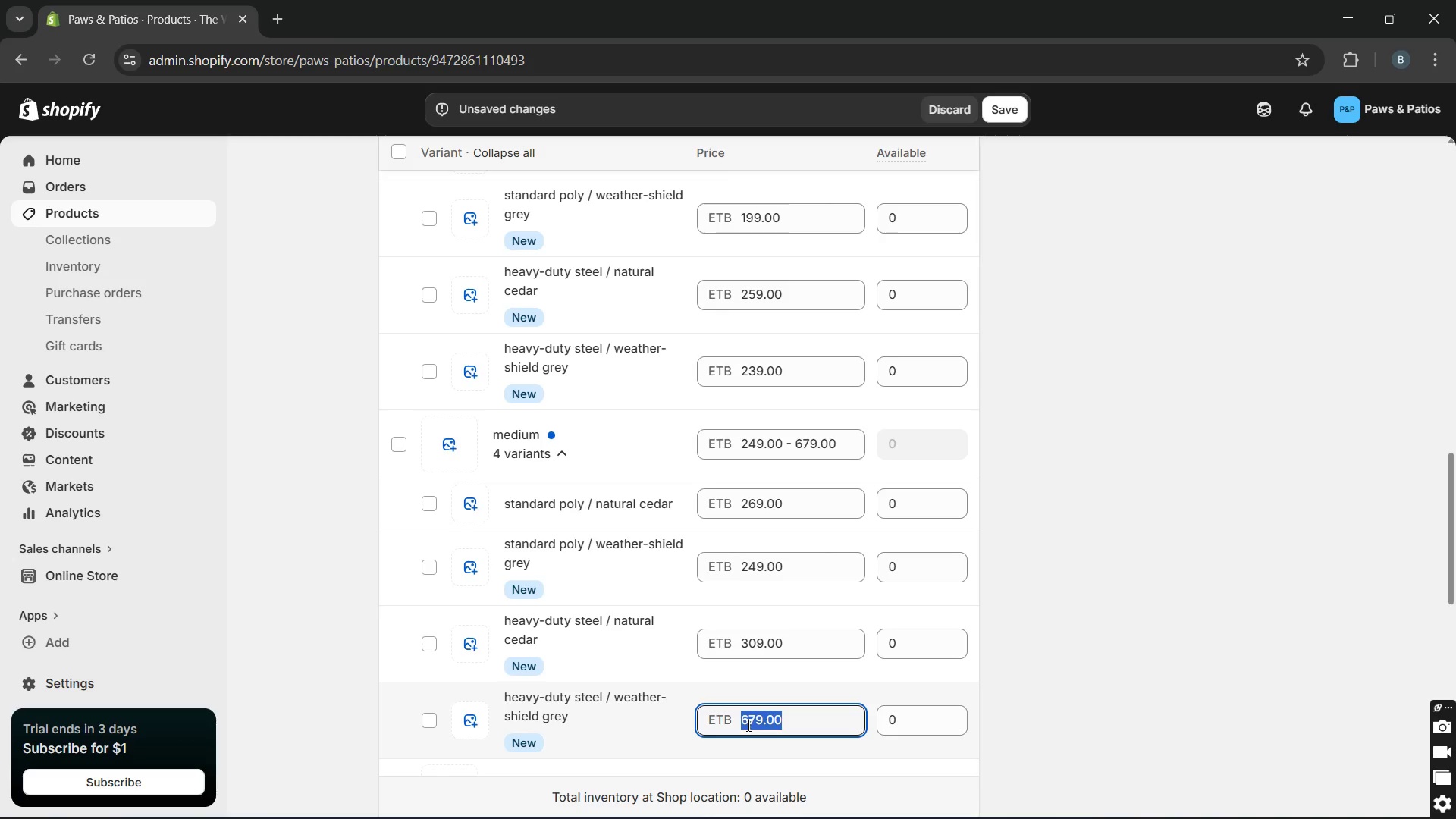 
type(289)
 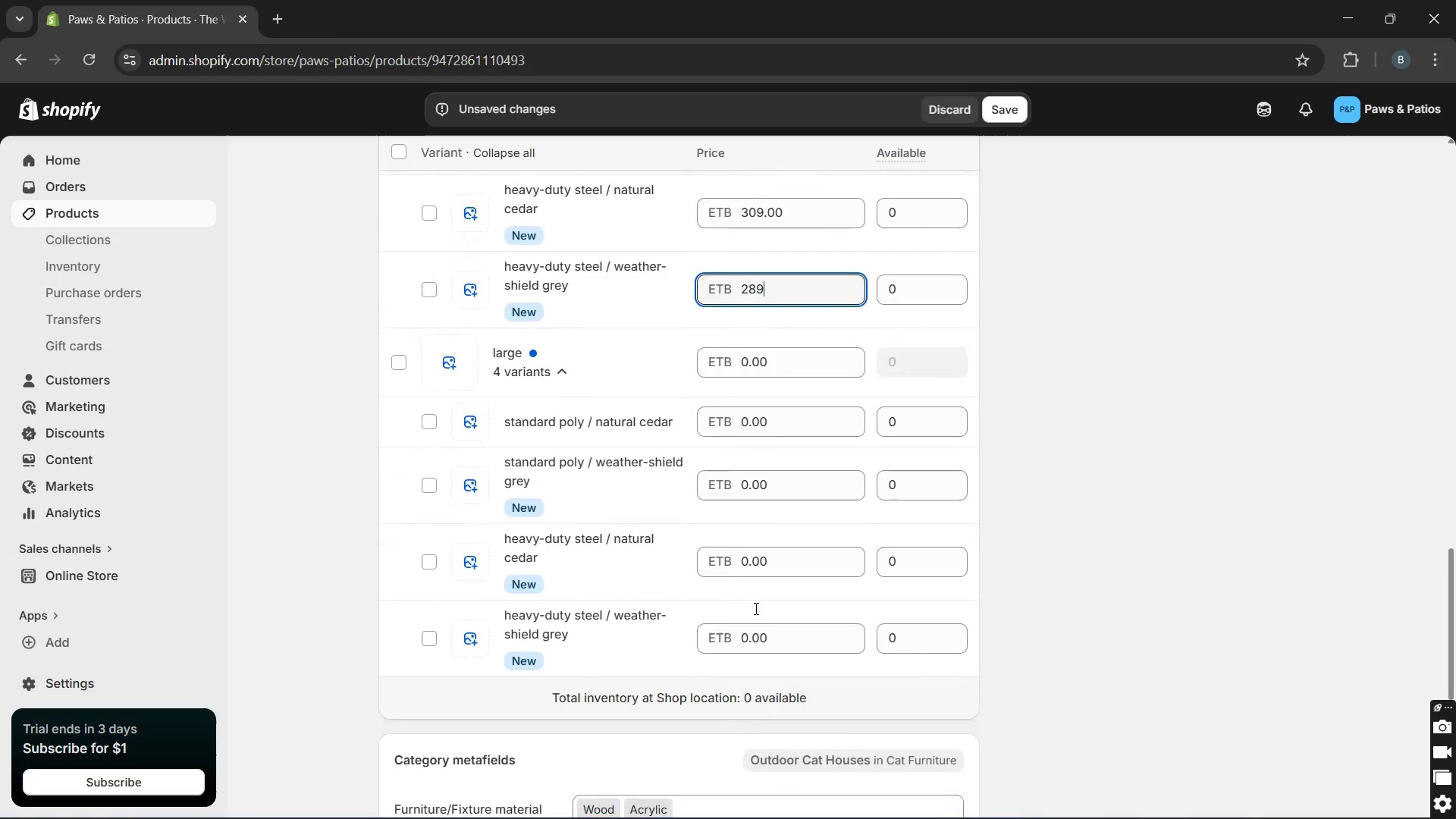 
wait(6.03)
 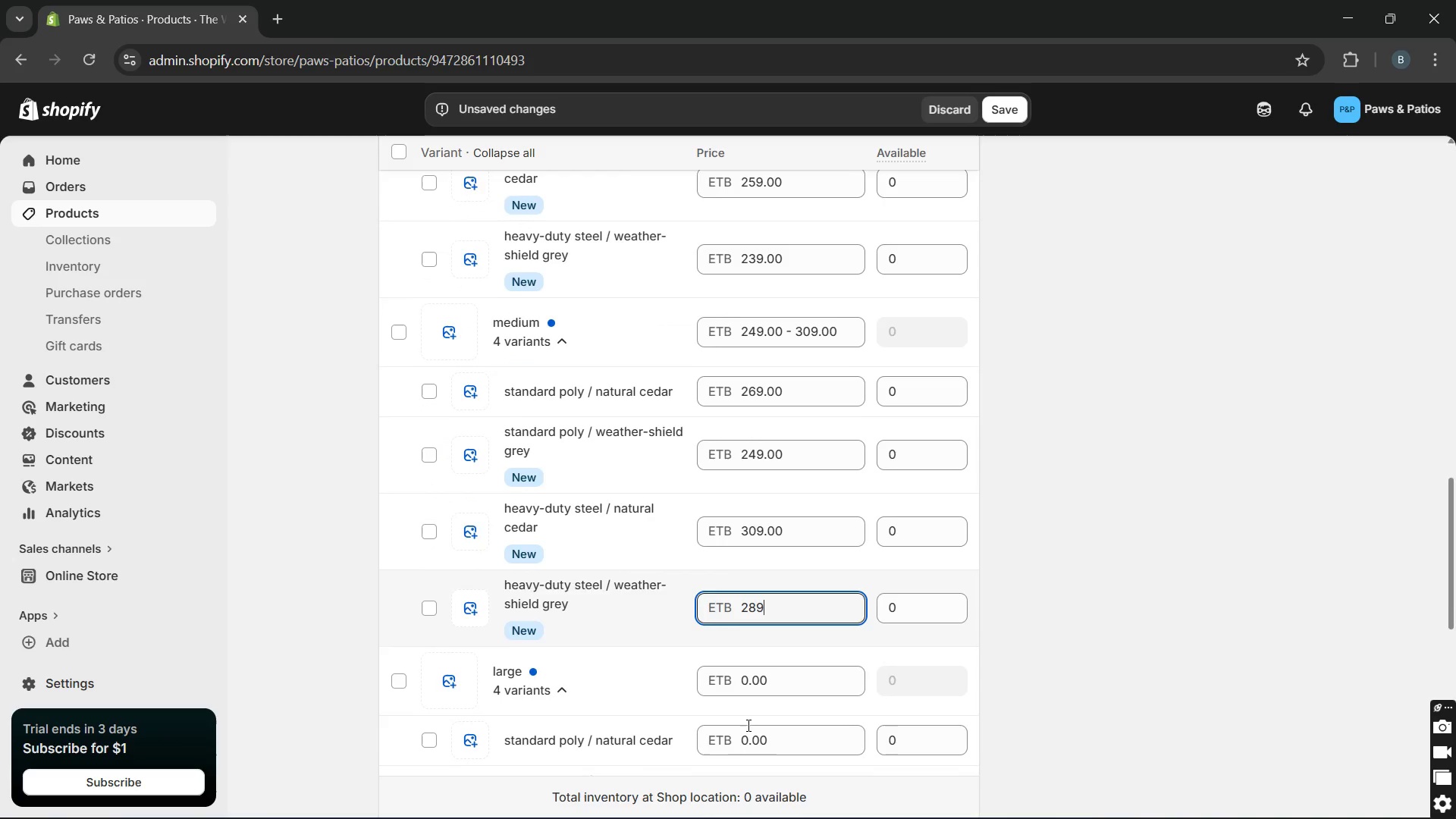 
left_click([753, 422])
 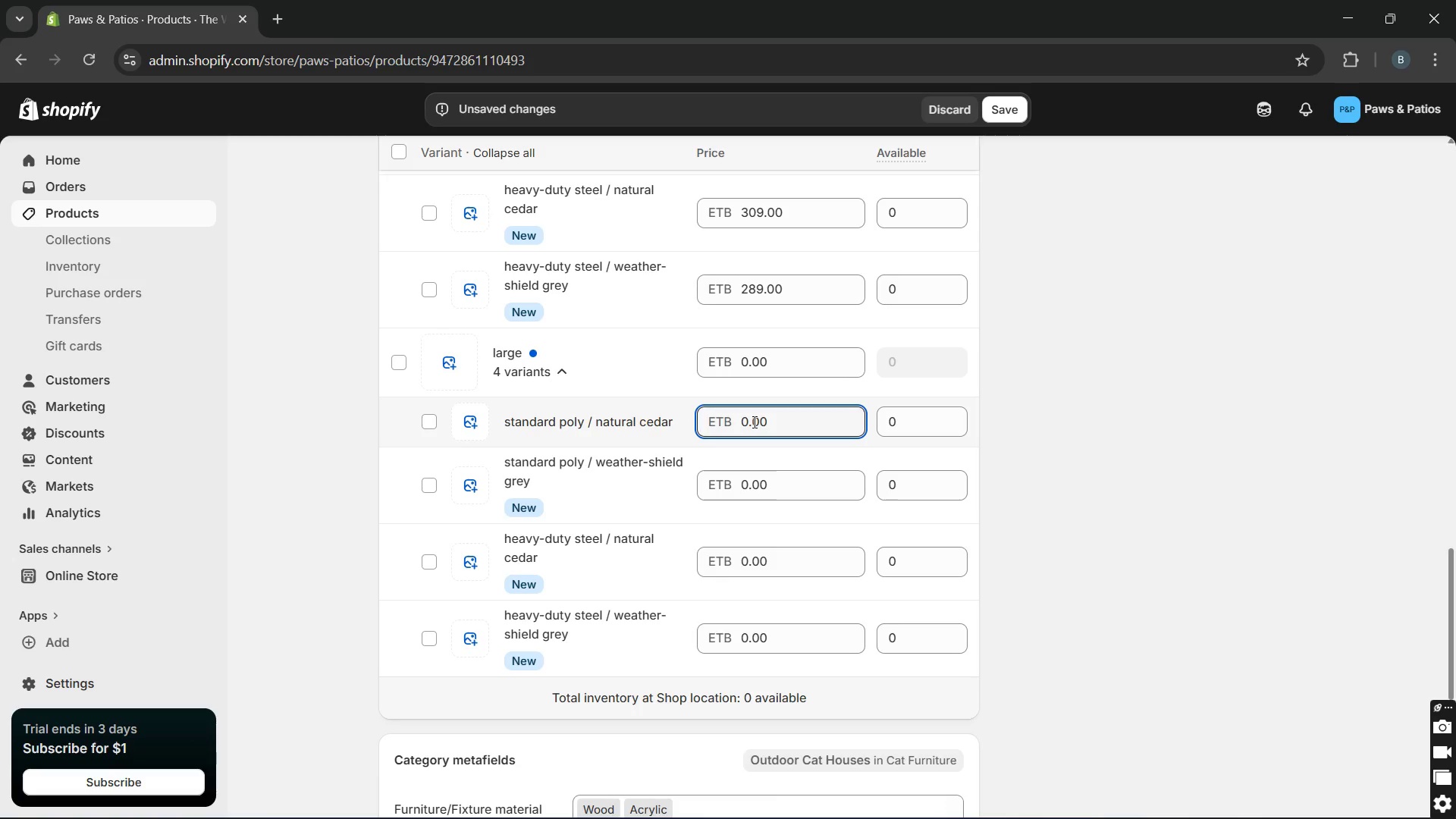 
left_click([753, 422])
 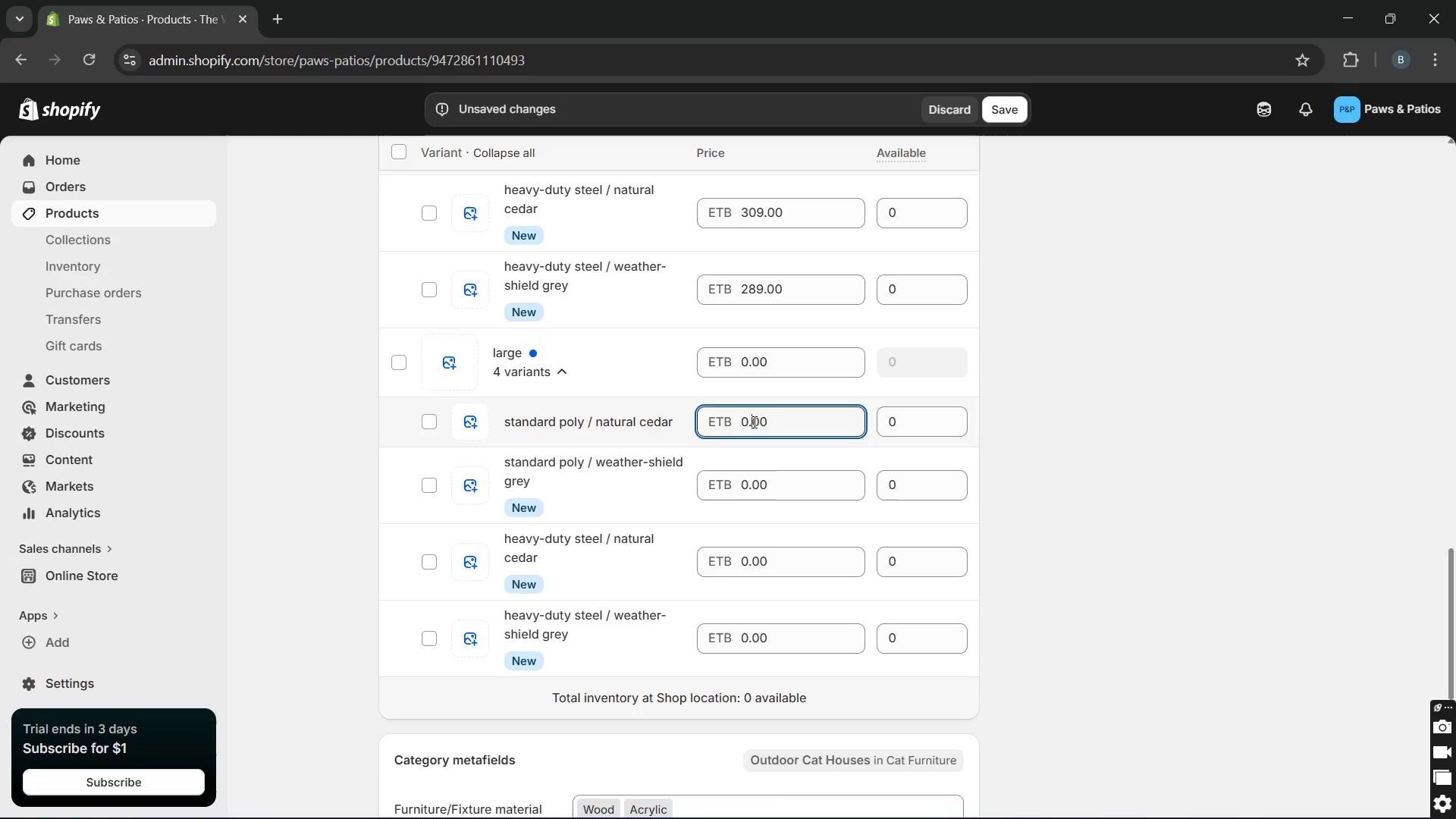 
wait(9.53)
 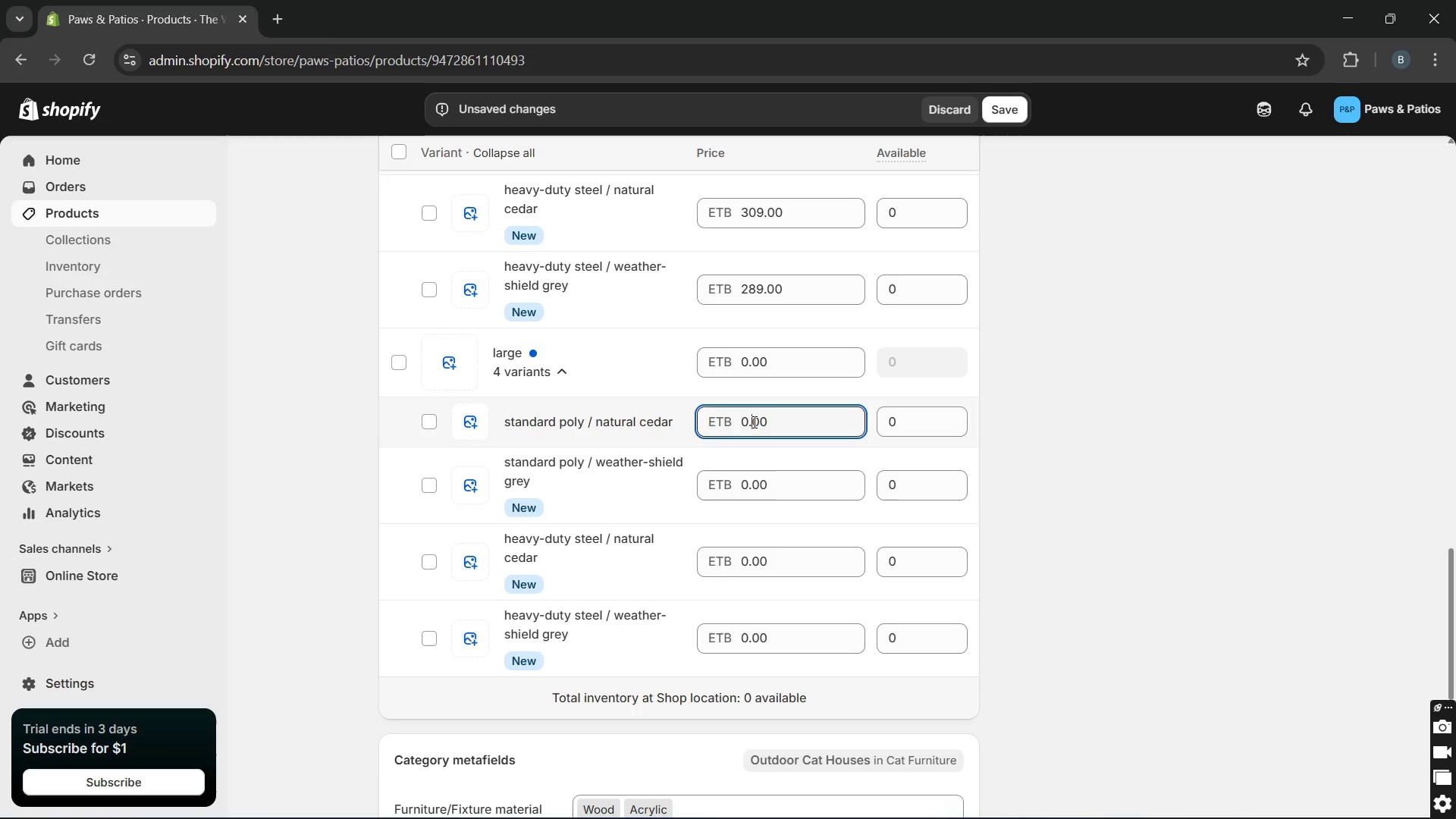 
key(Backspace)
 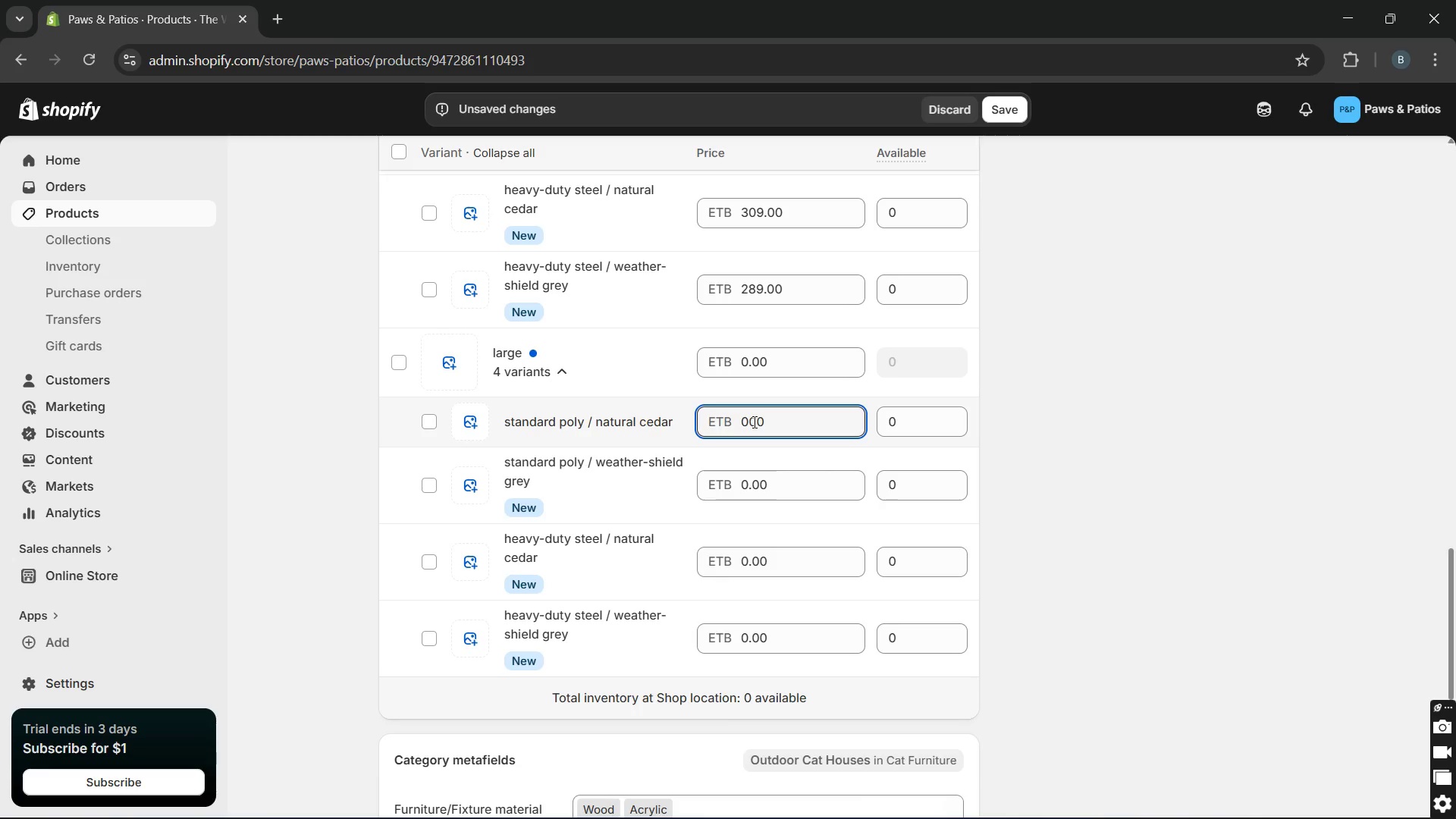 
key(Backspace)
 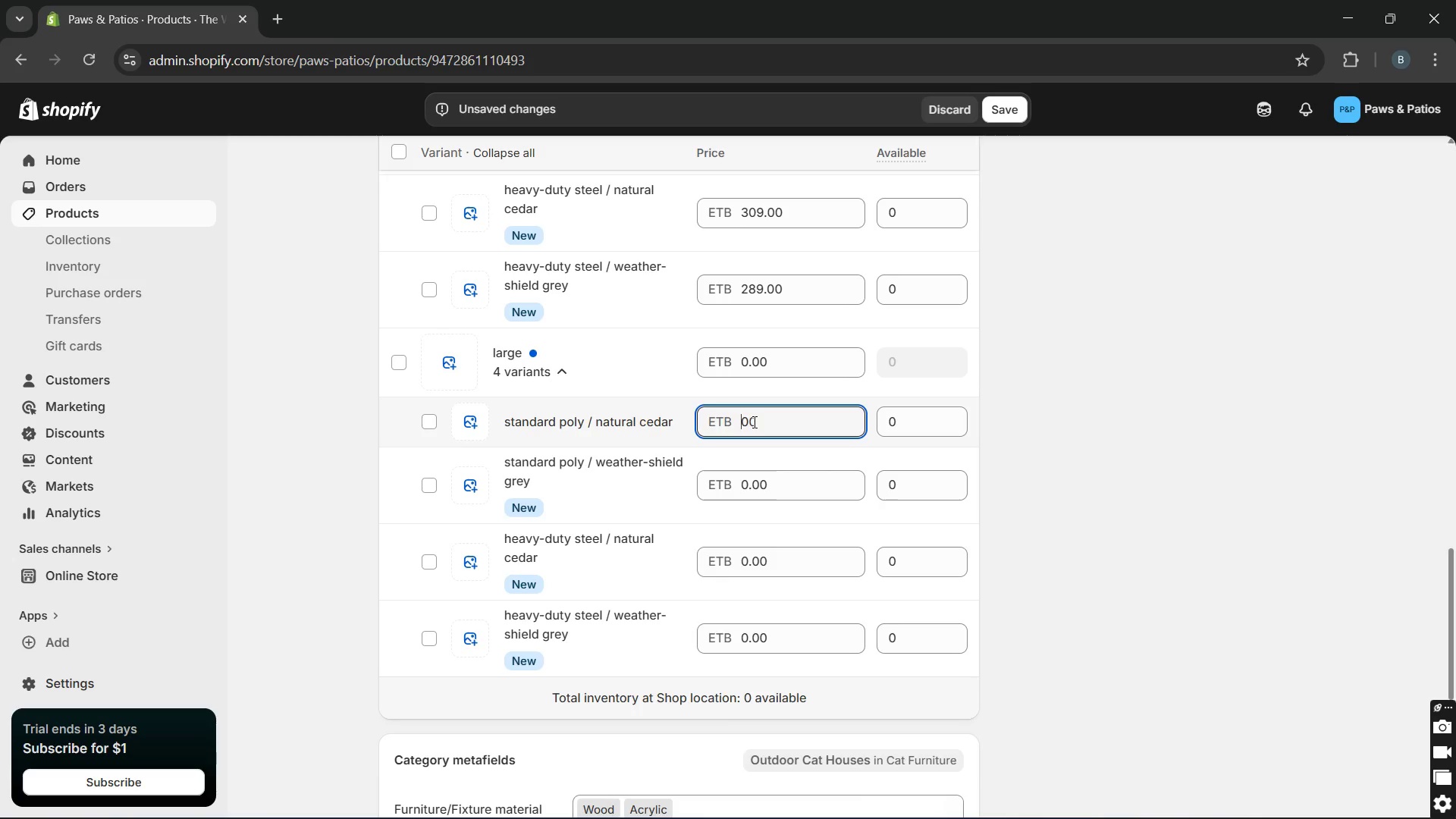 
hold_key(key=ArrowRight, duration=0.44)
 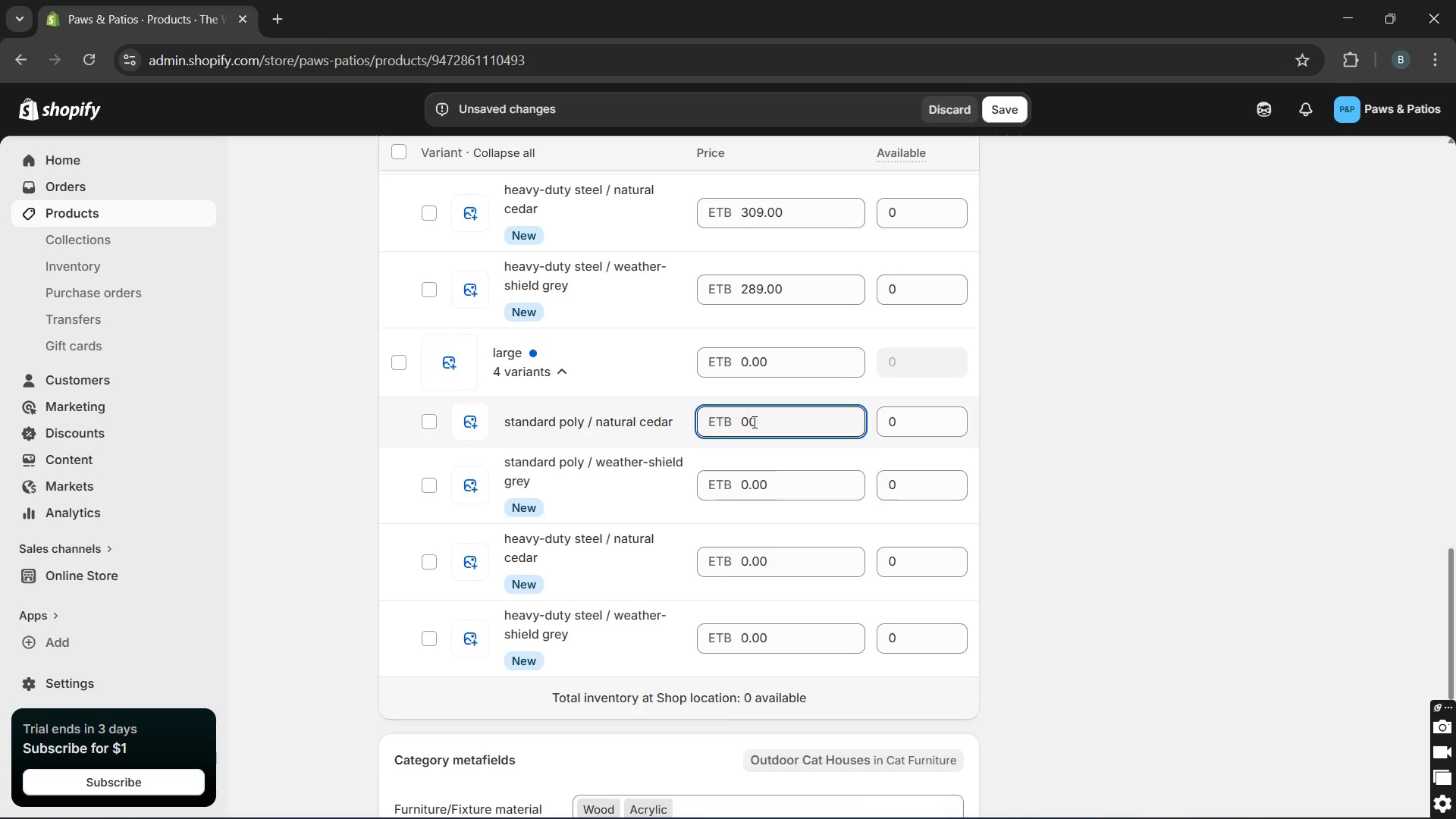 
key(ArrowRight)
 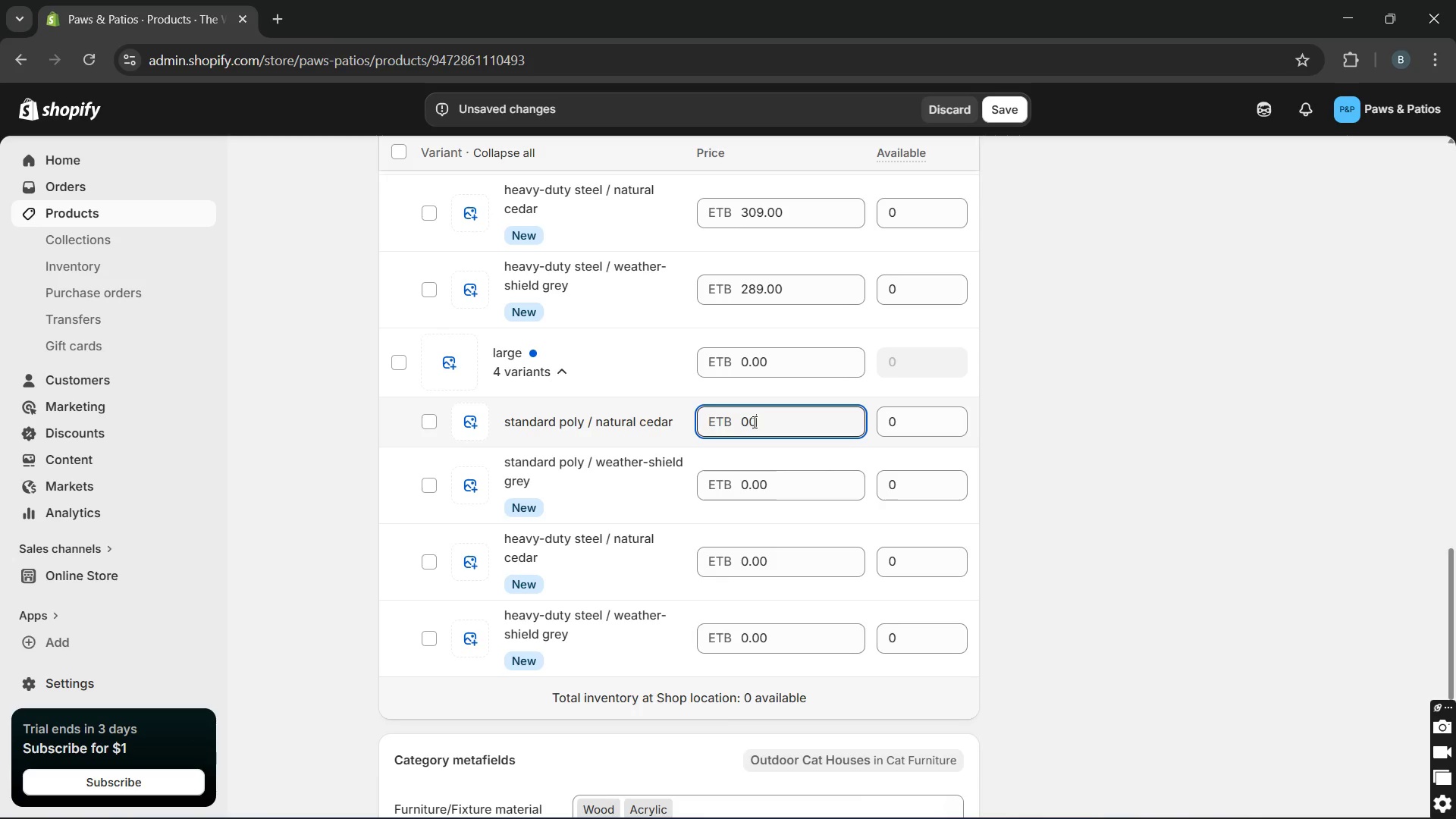 
key(Backspace)
key(Backspace)
type(319)
 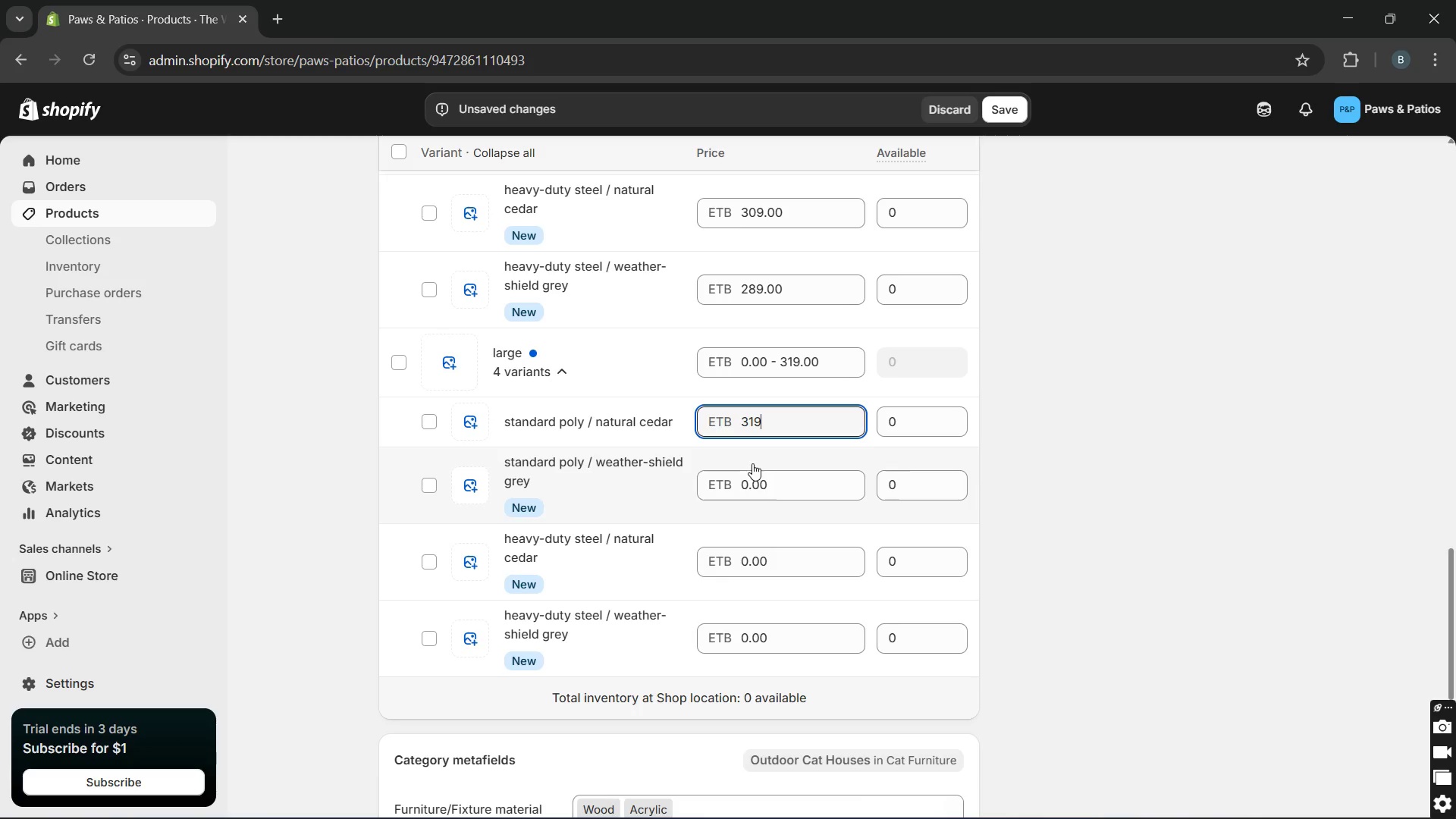 
left_click([752, 465])
 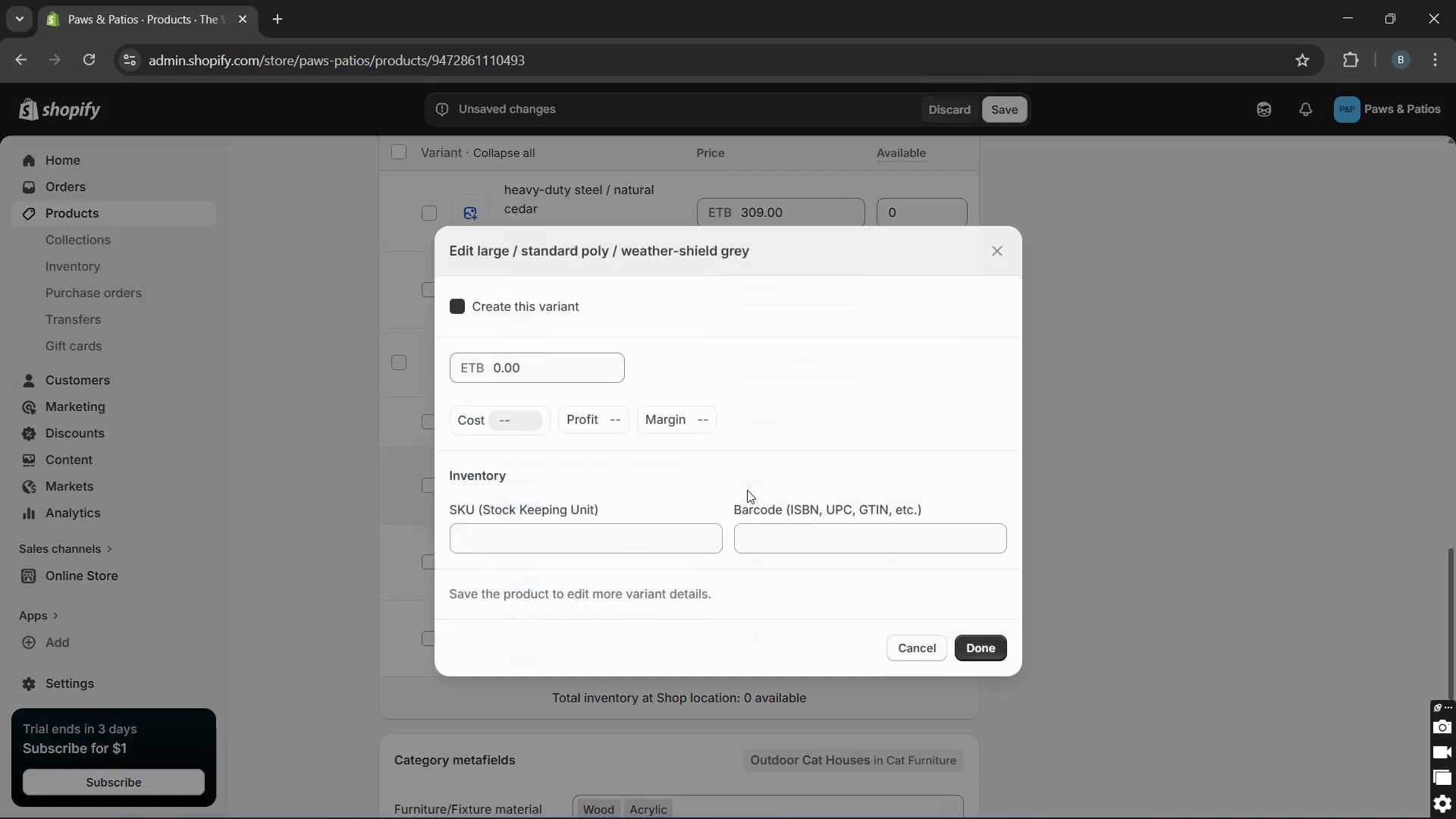 
left_click([747, 490])
 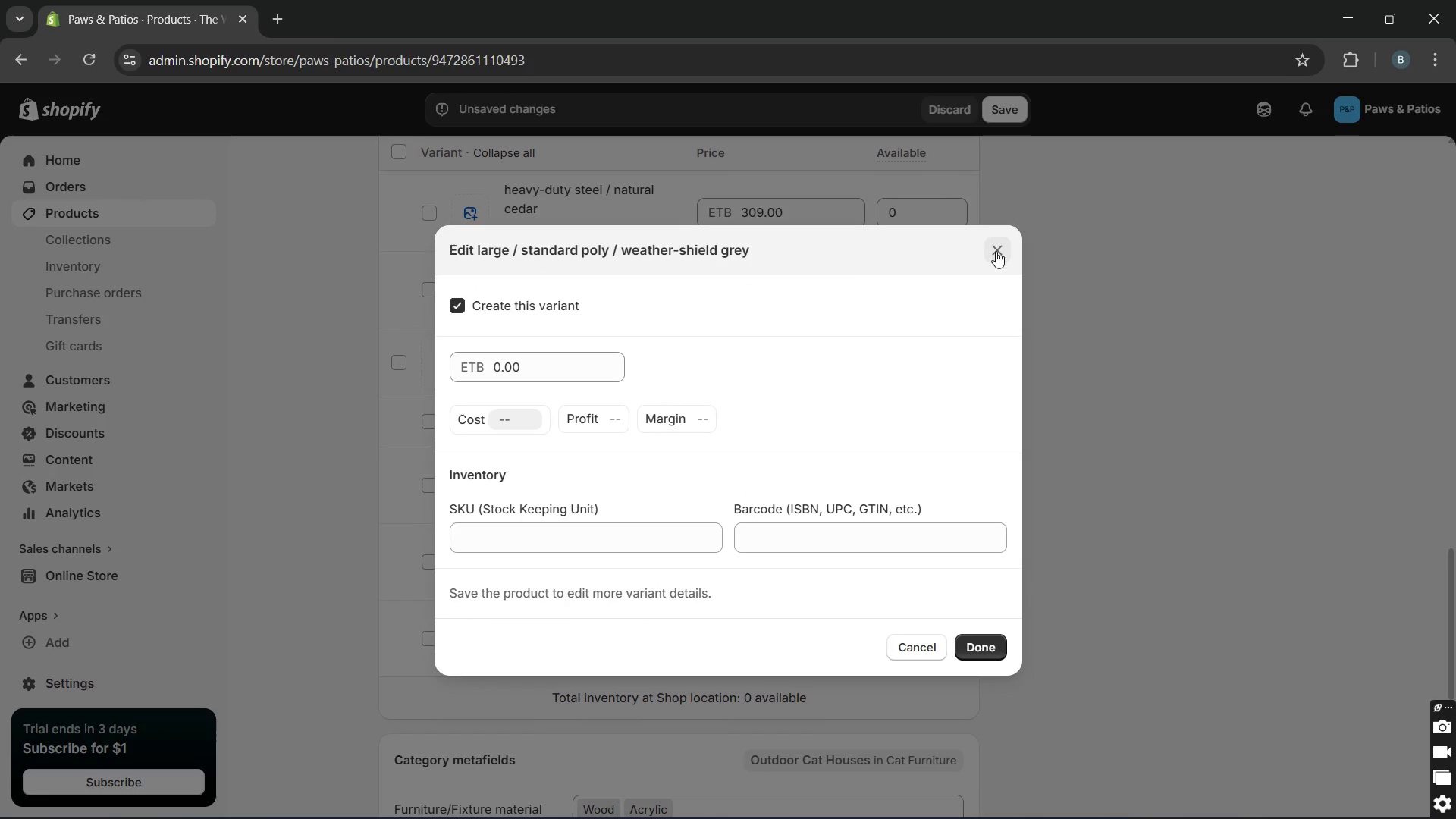 
left_click([992, 252])
 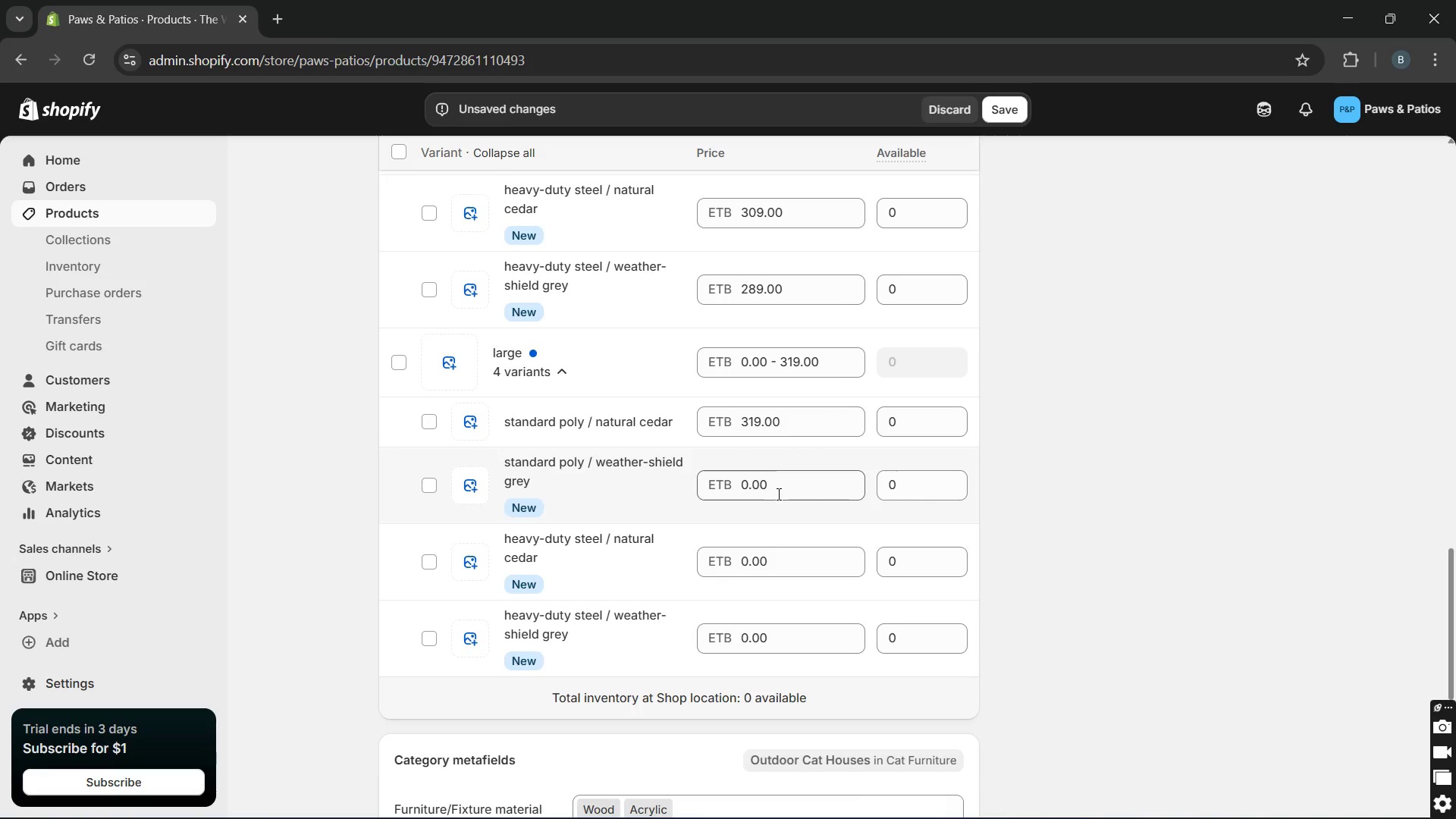 
double_click([777, 494])
 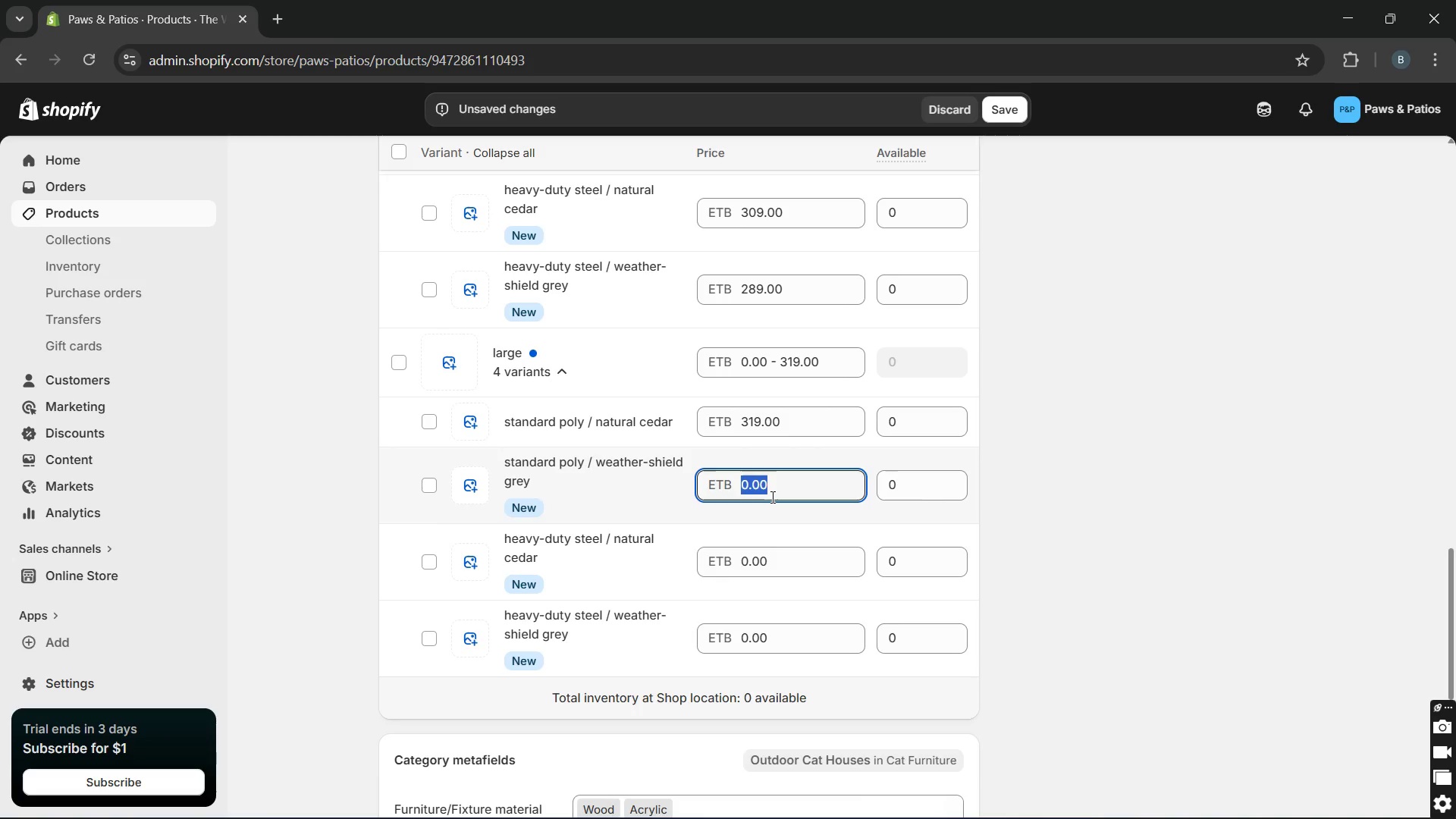 
wait(5.97)
 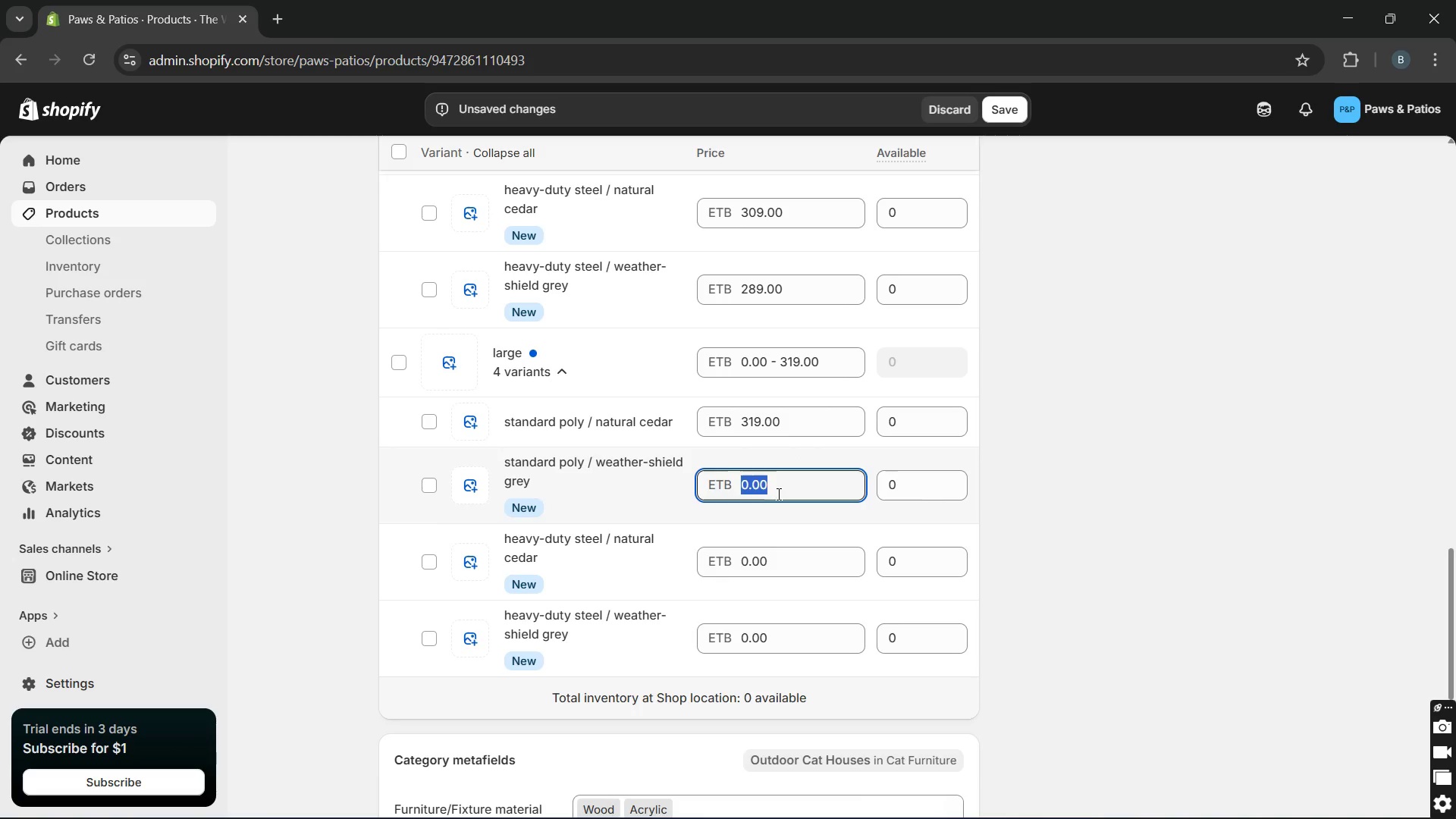 
type(289)
 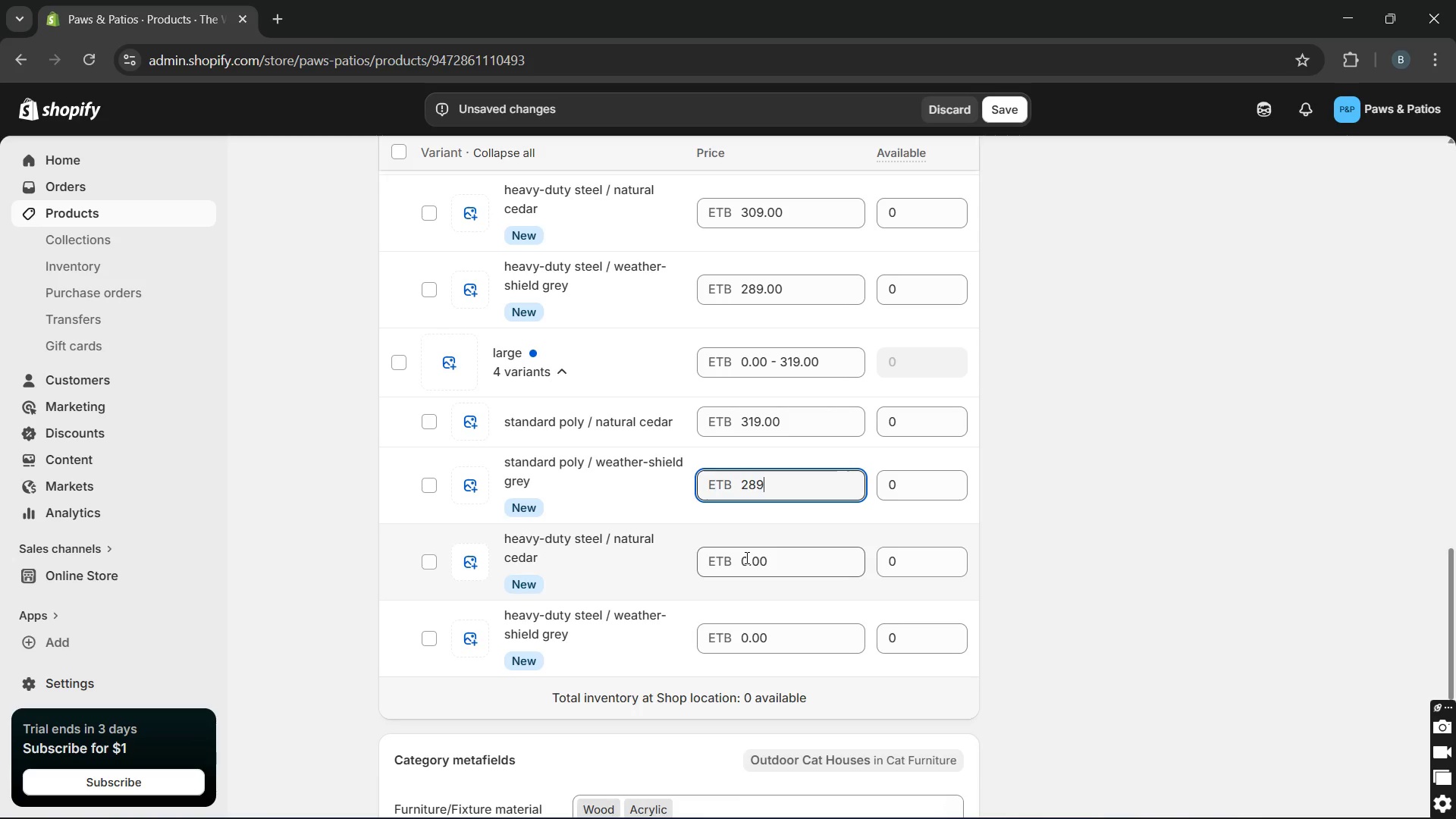 
double_click([745, 557])
 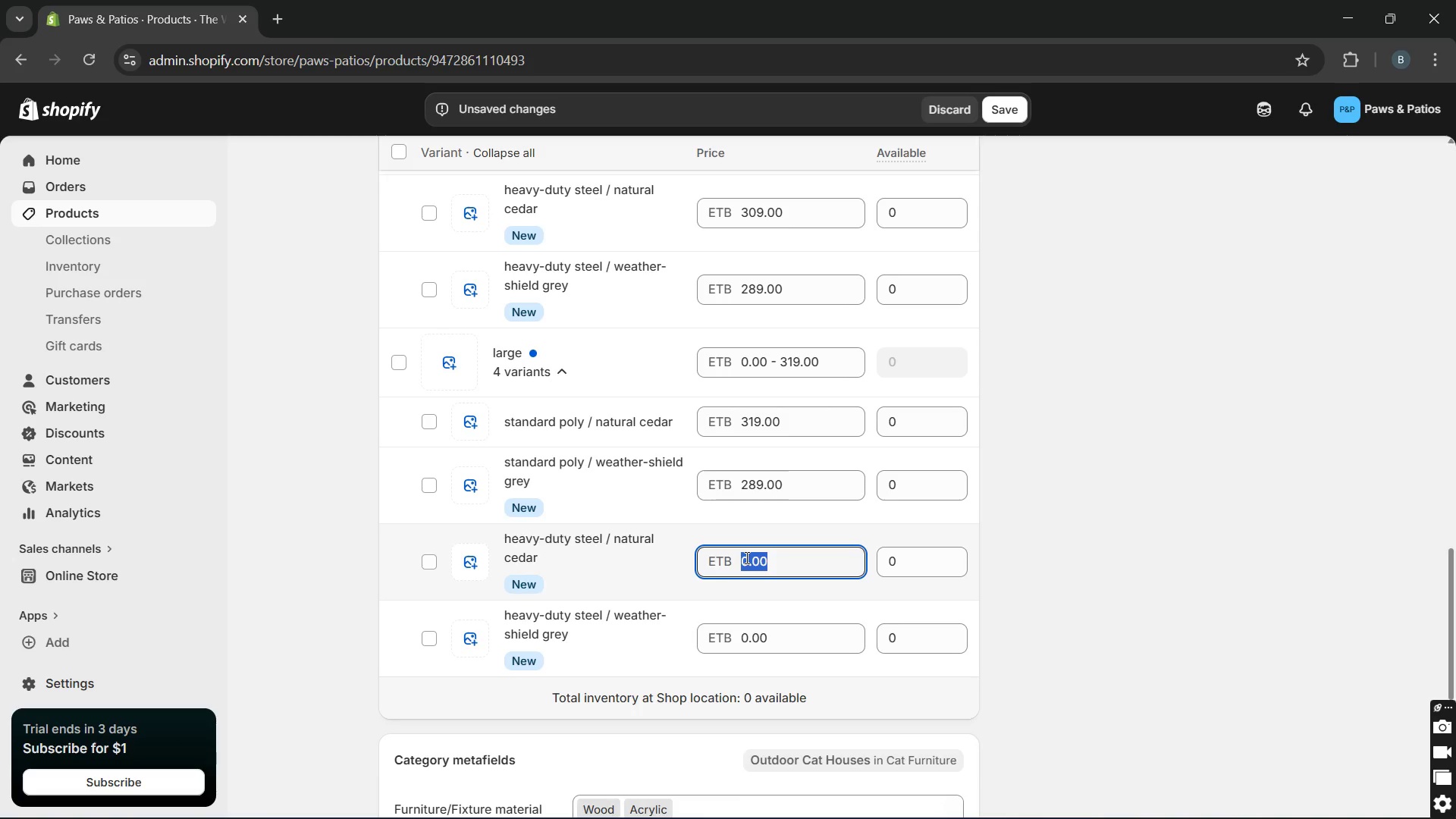 
wait(9.95)
 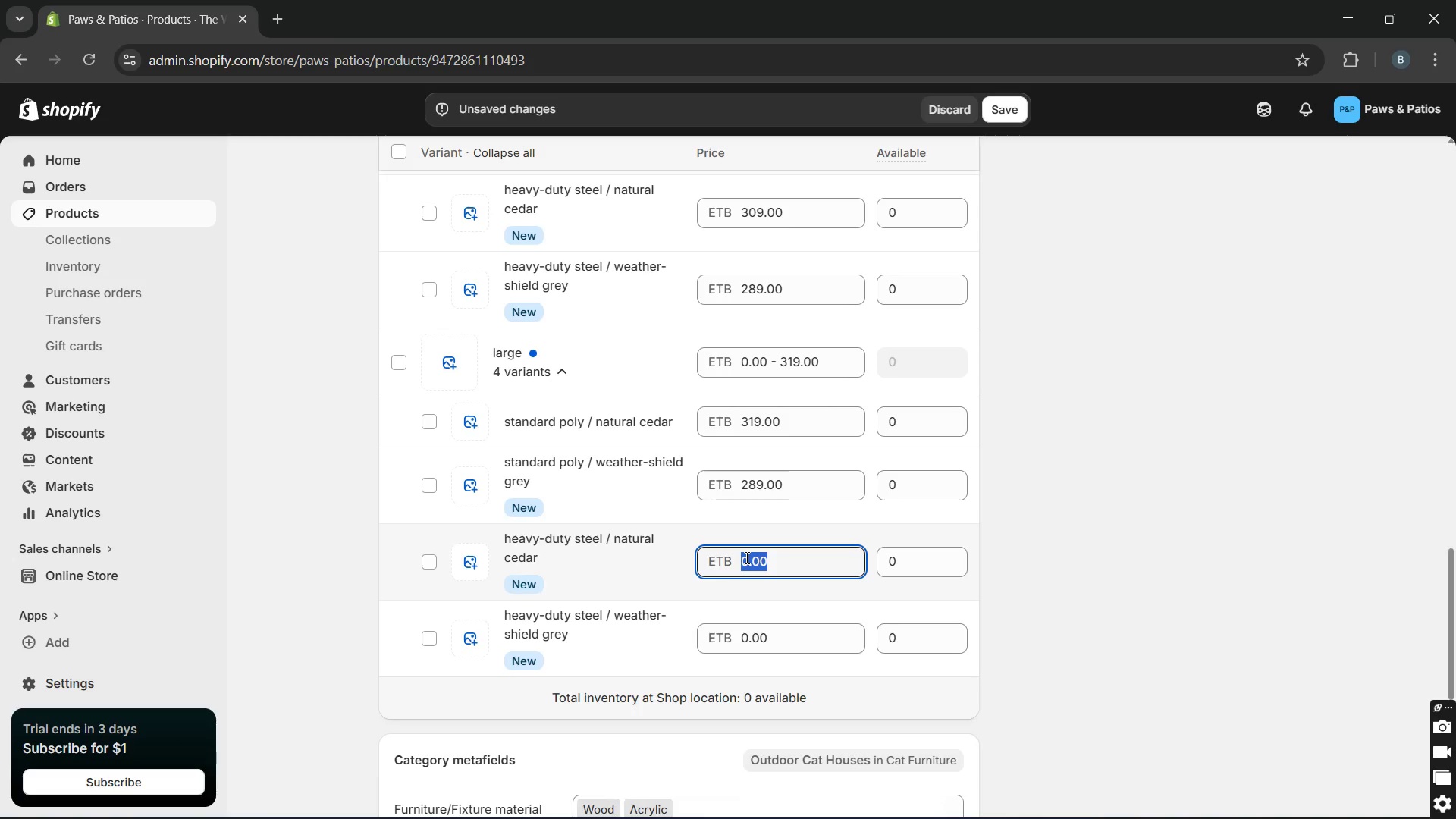 
type(359)
 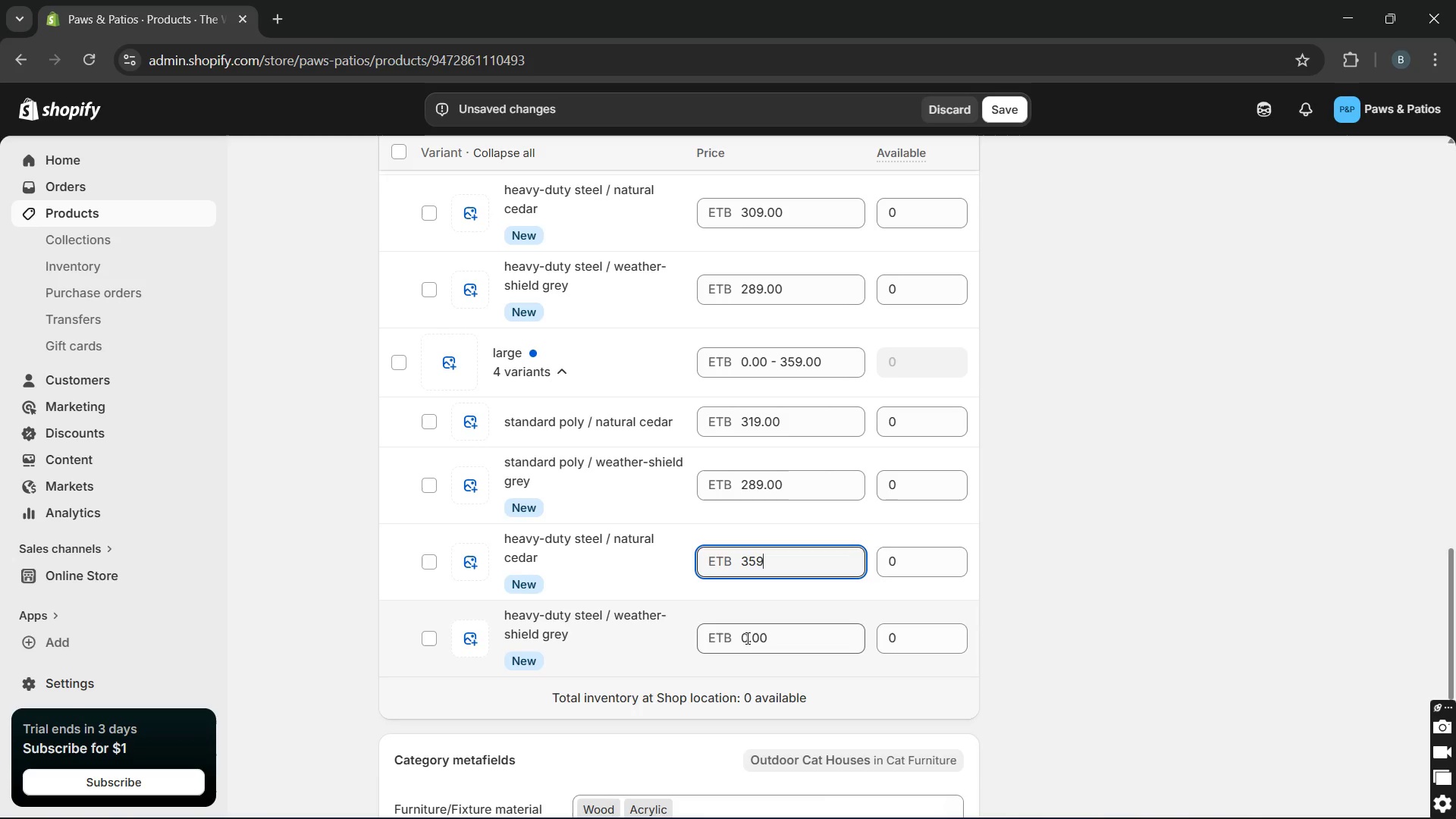 
double_click([746, 638])
 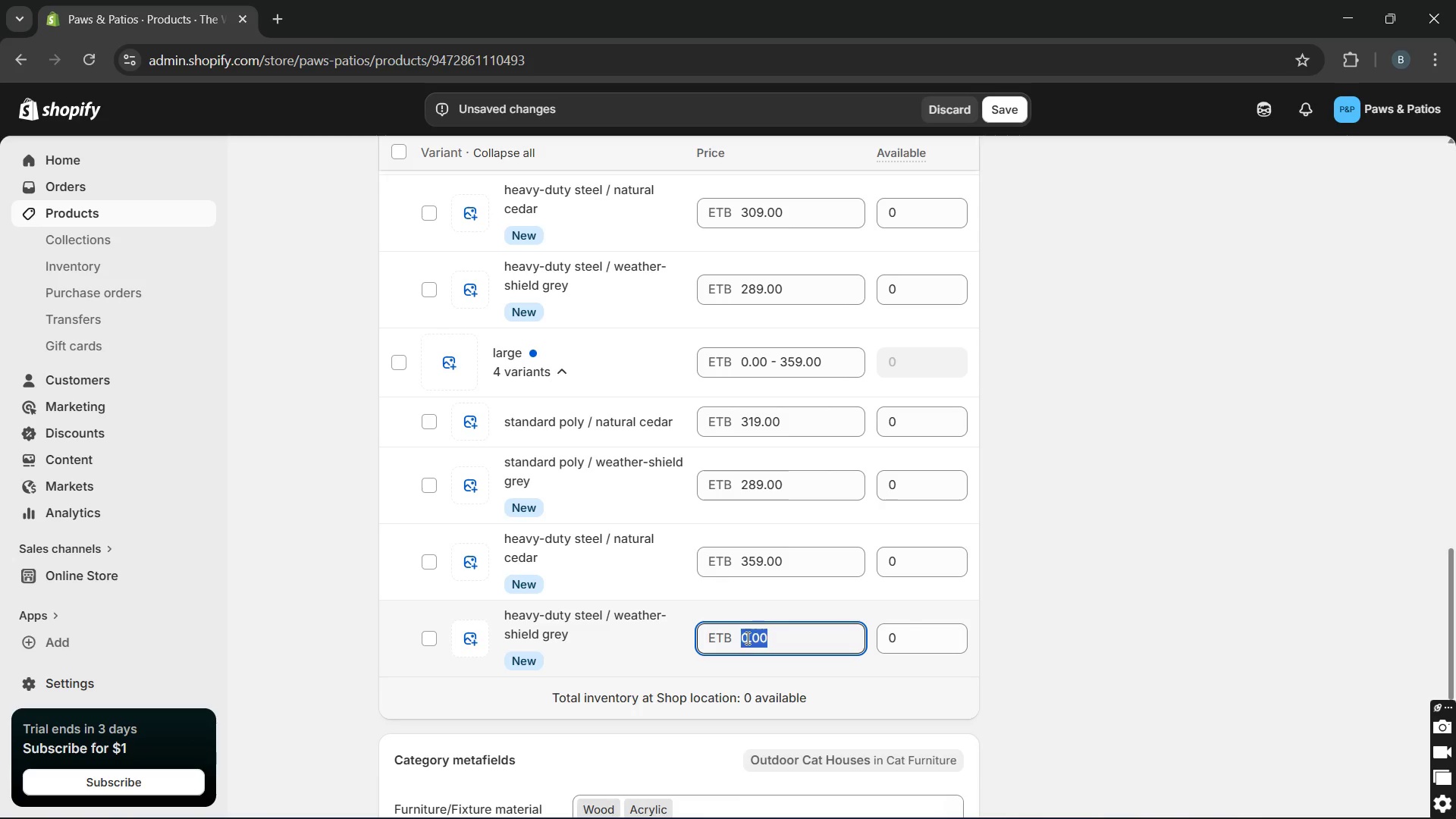 
wait(19.84)
 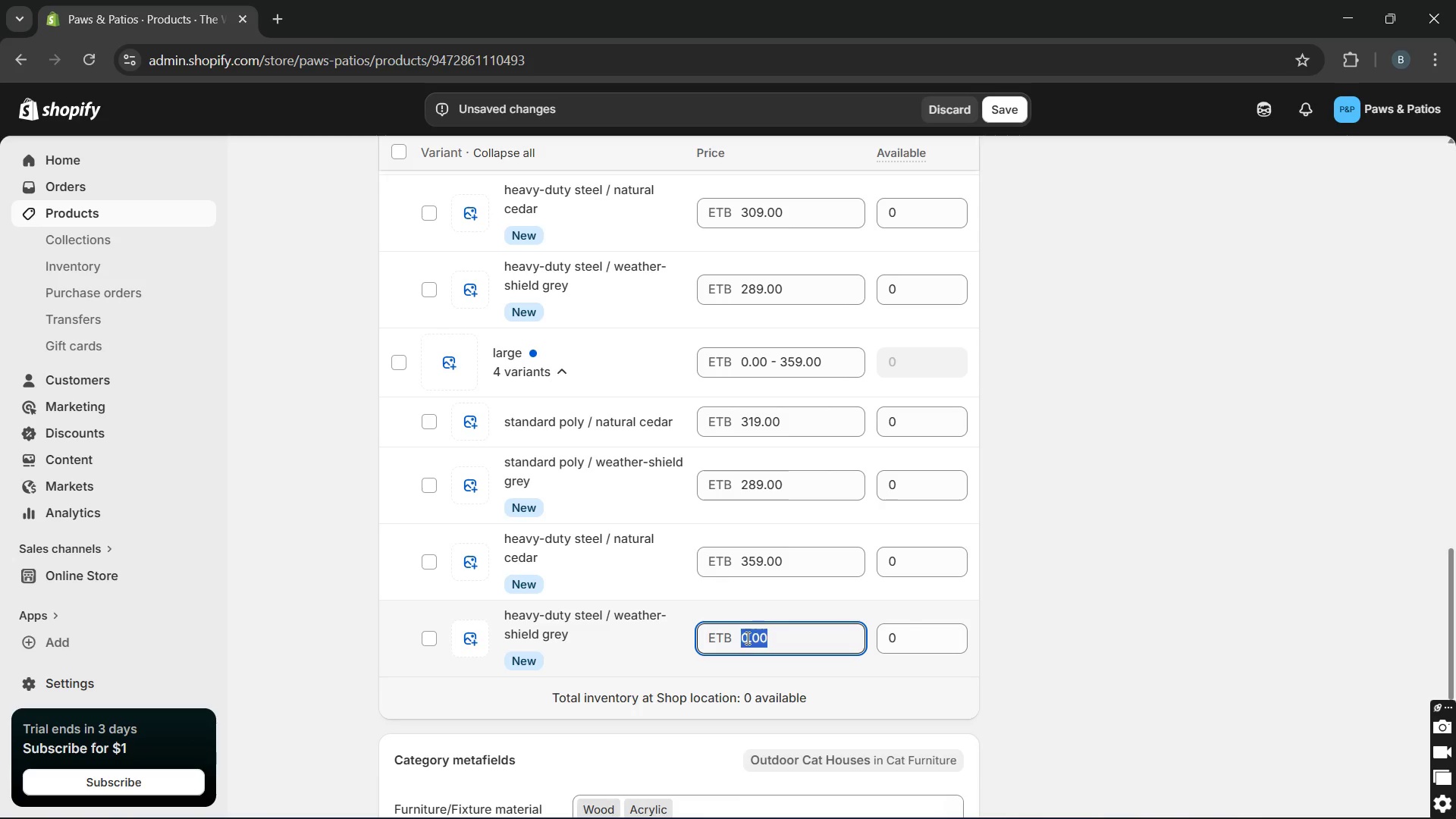 
type(339)
 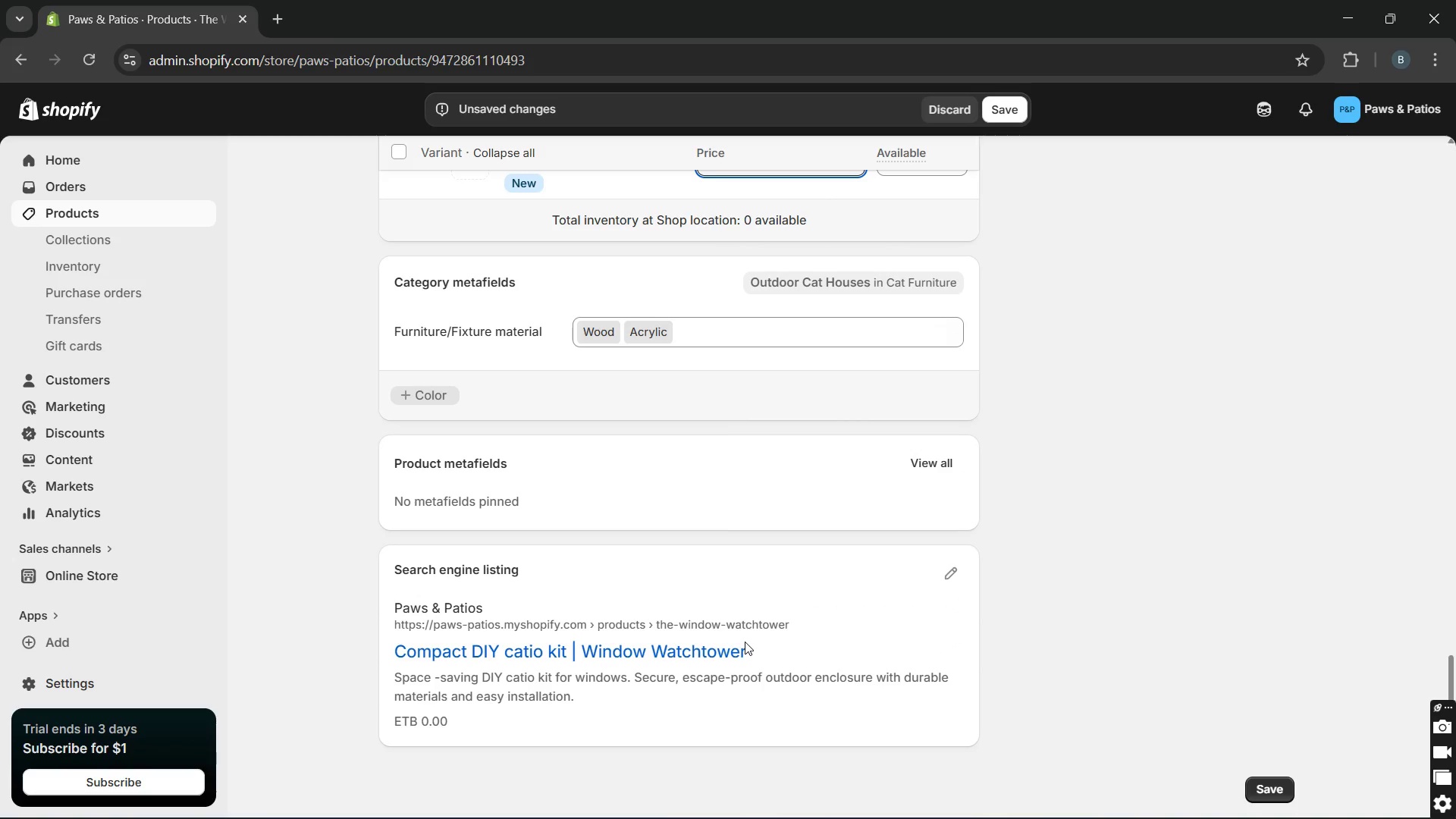 
left_click([954, 576])
 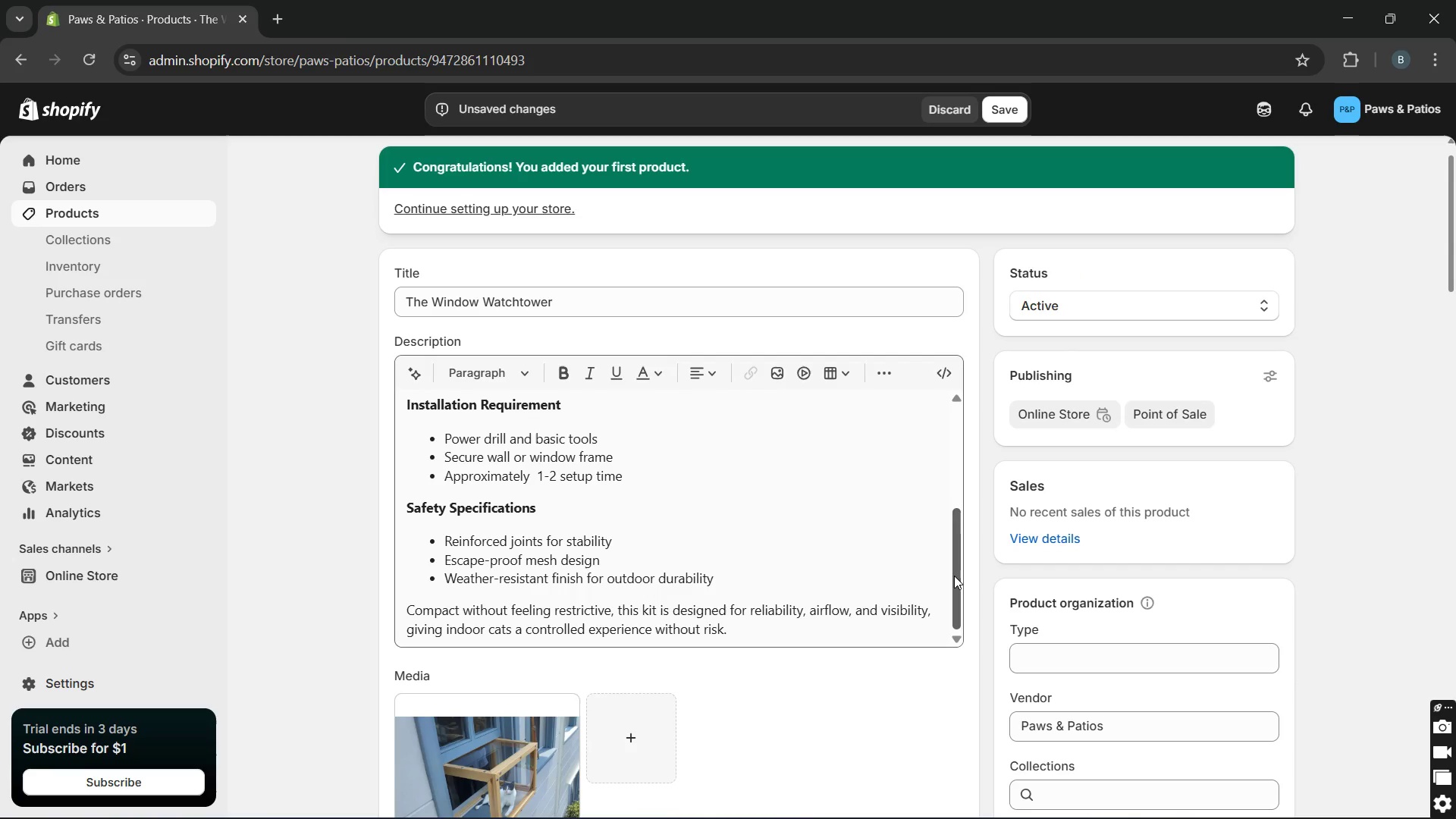 
wait(51.84)
 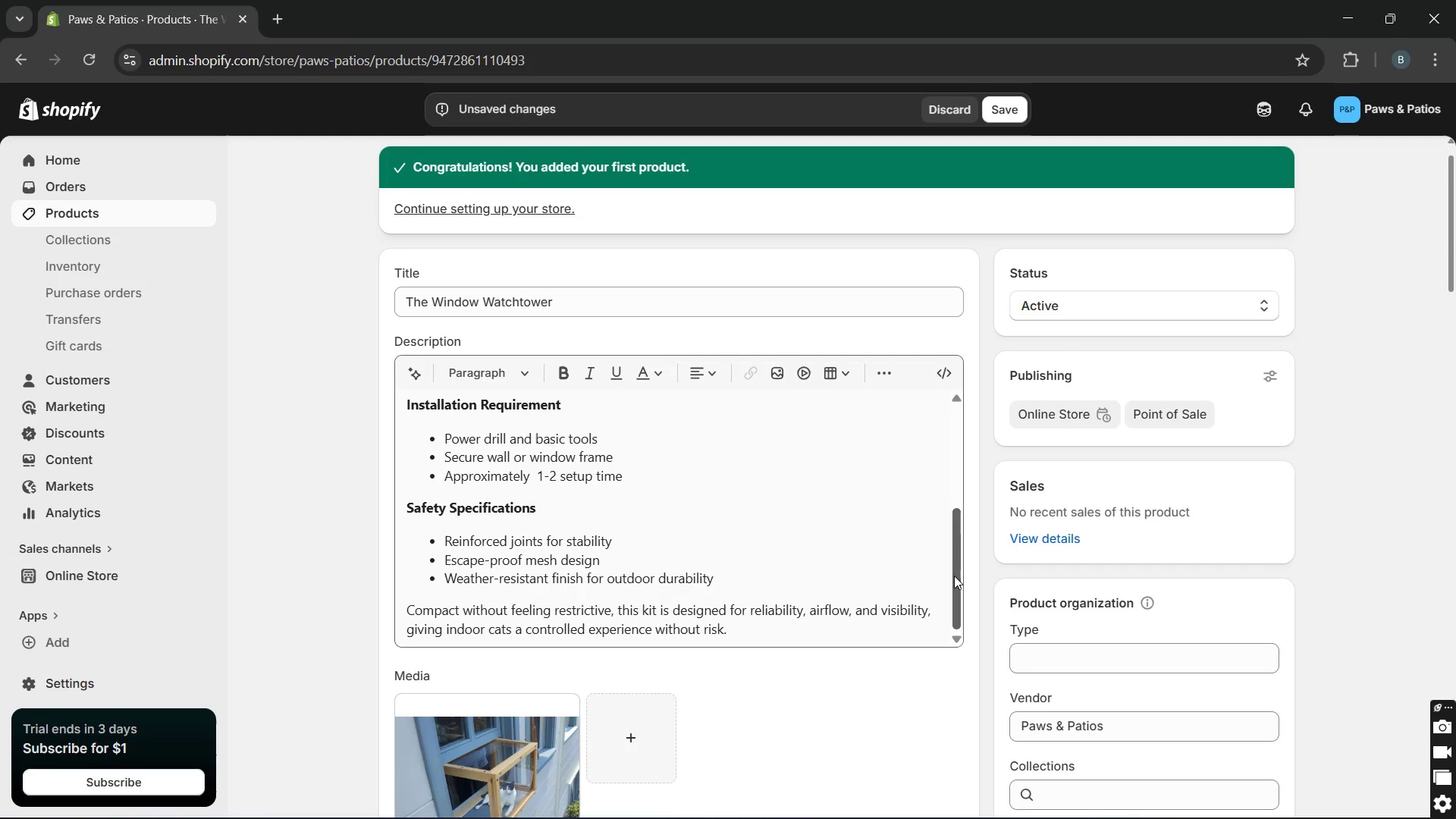 
mouse_move([774, 756])
 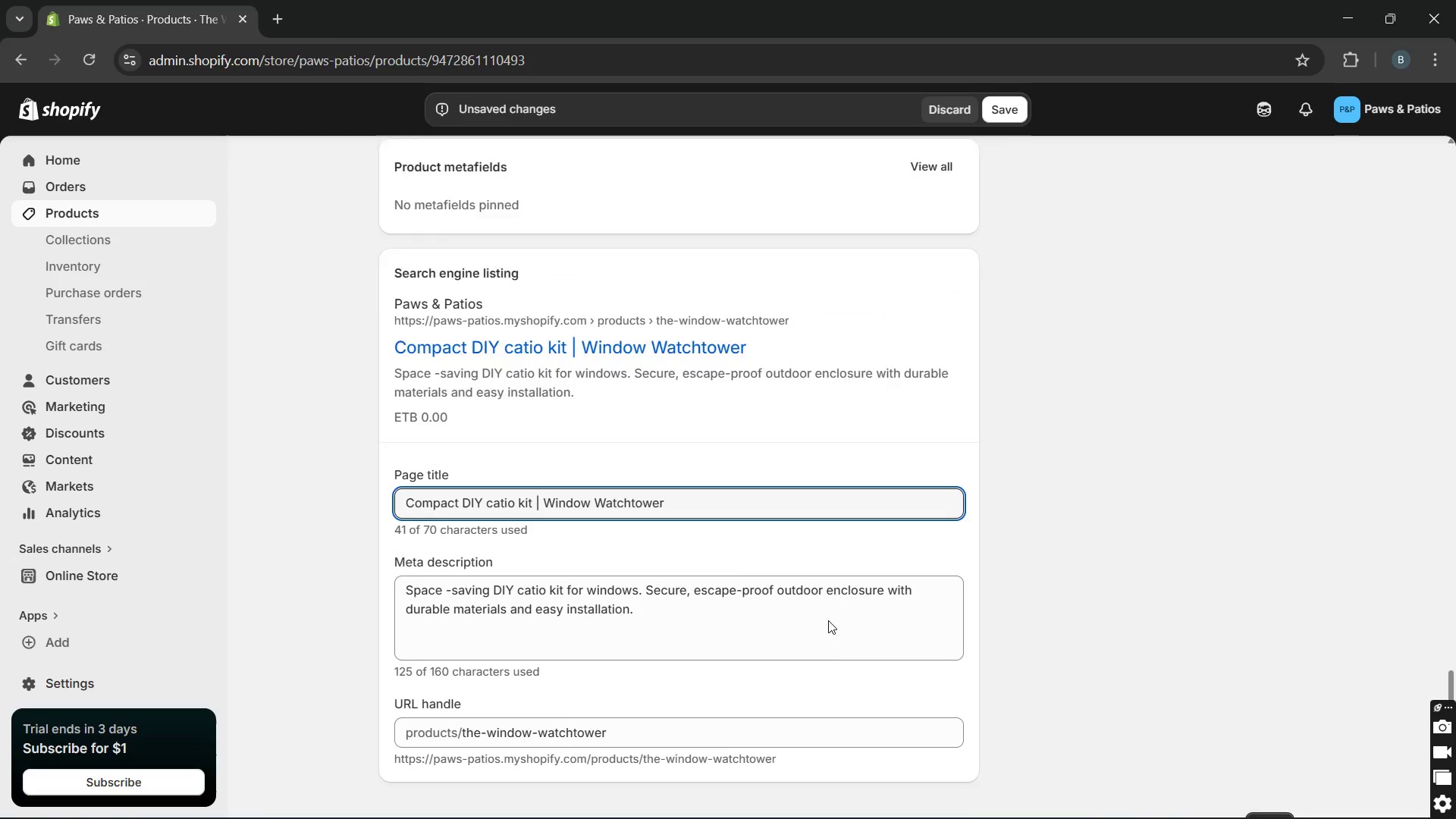 
wait(5.67)
 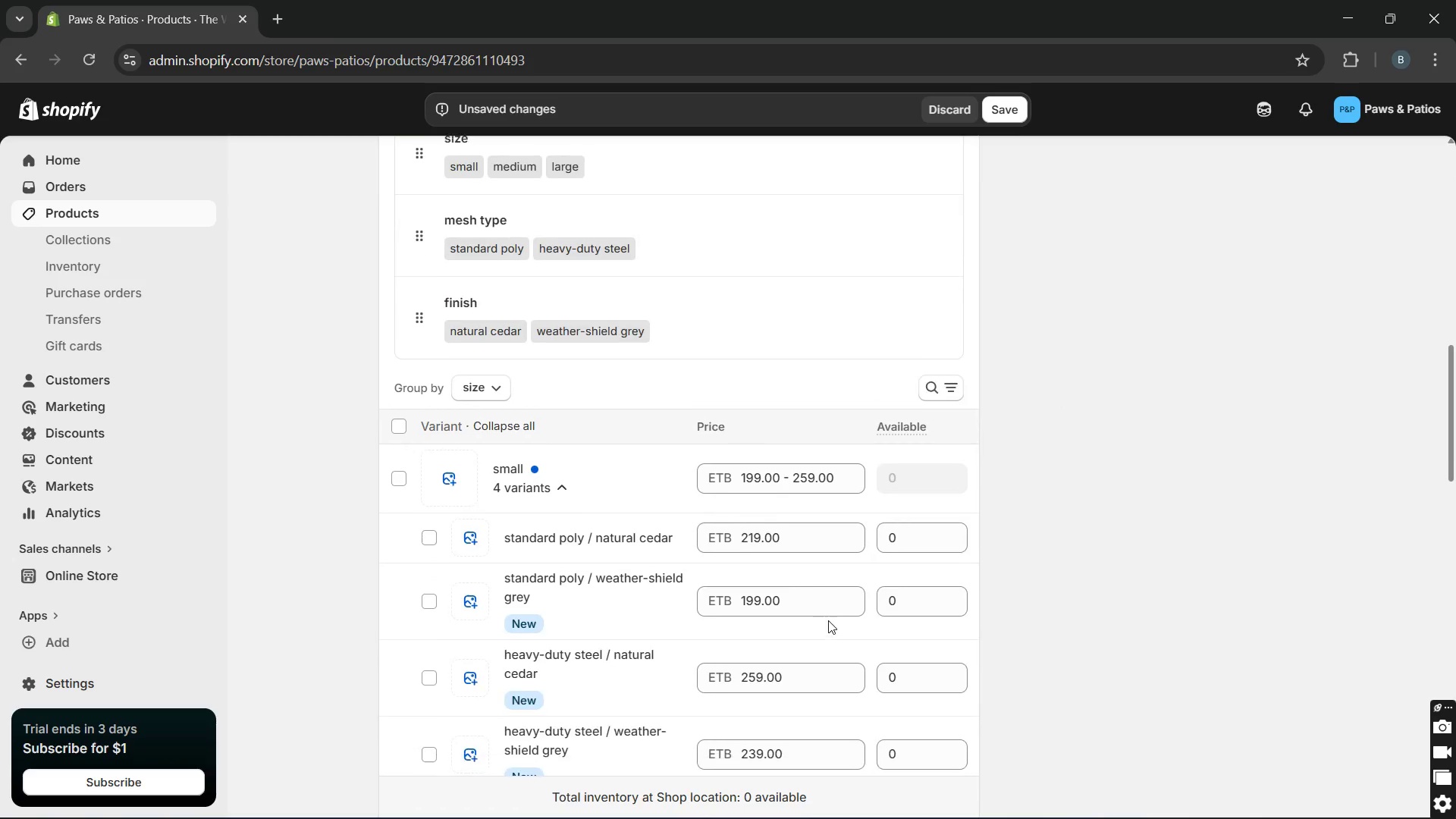 
left_click([1006, 105])
 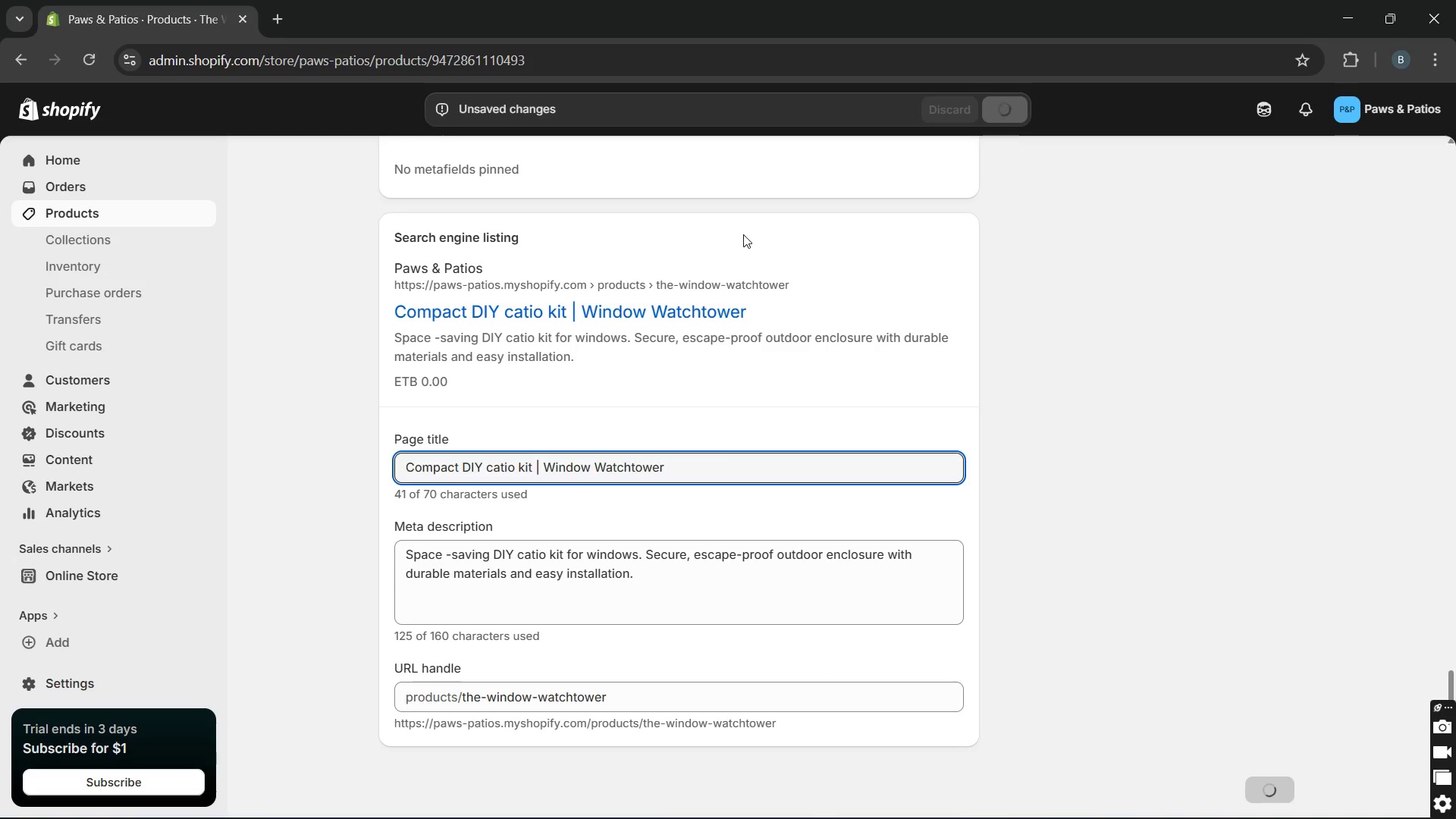 
wait(9.94)
 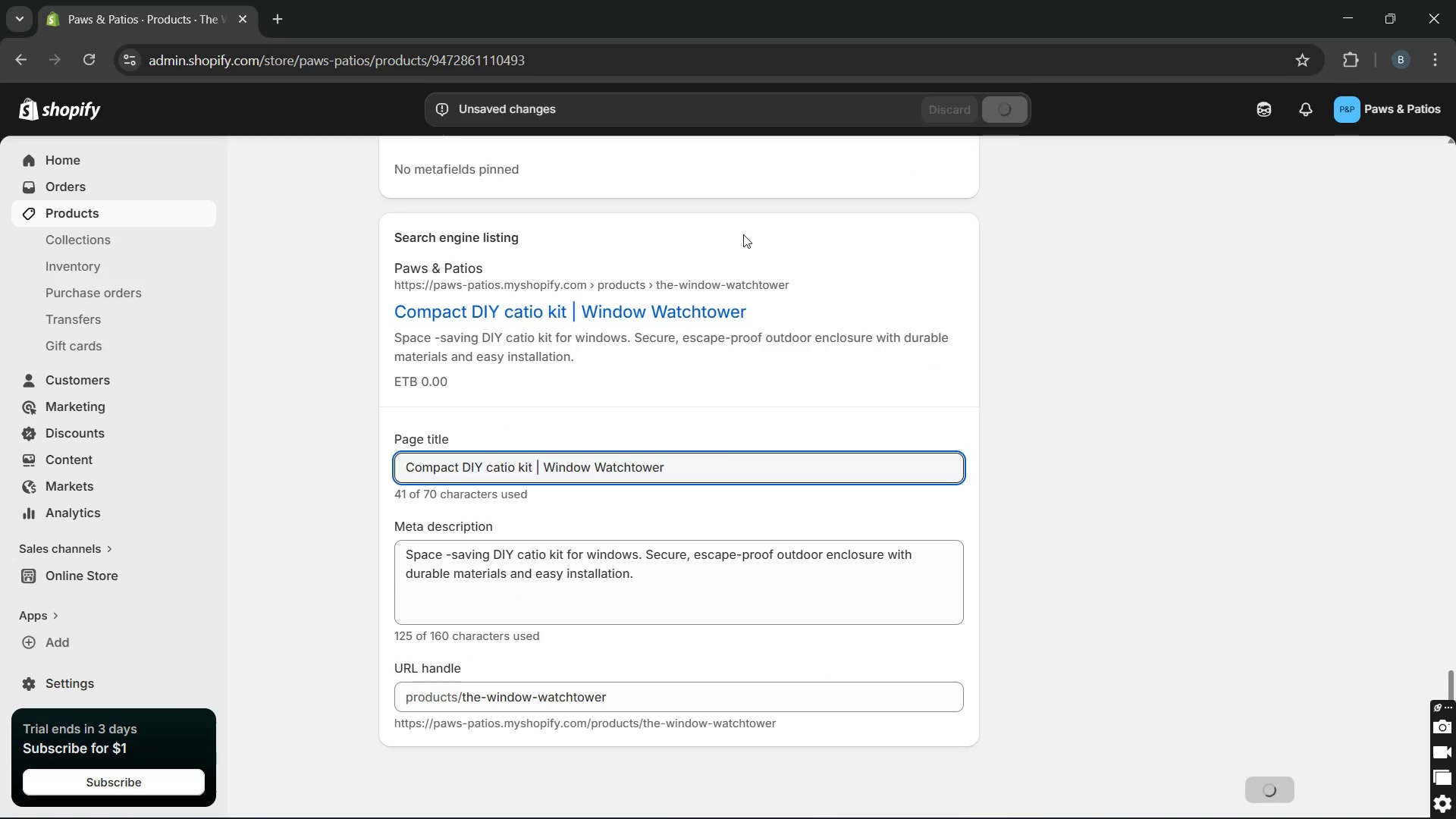 
left_click([181, 211])
 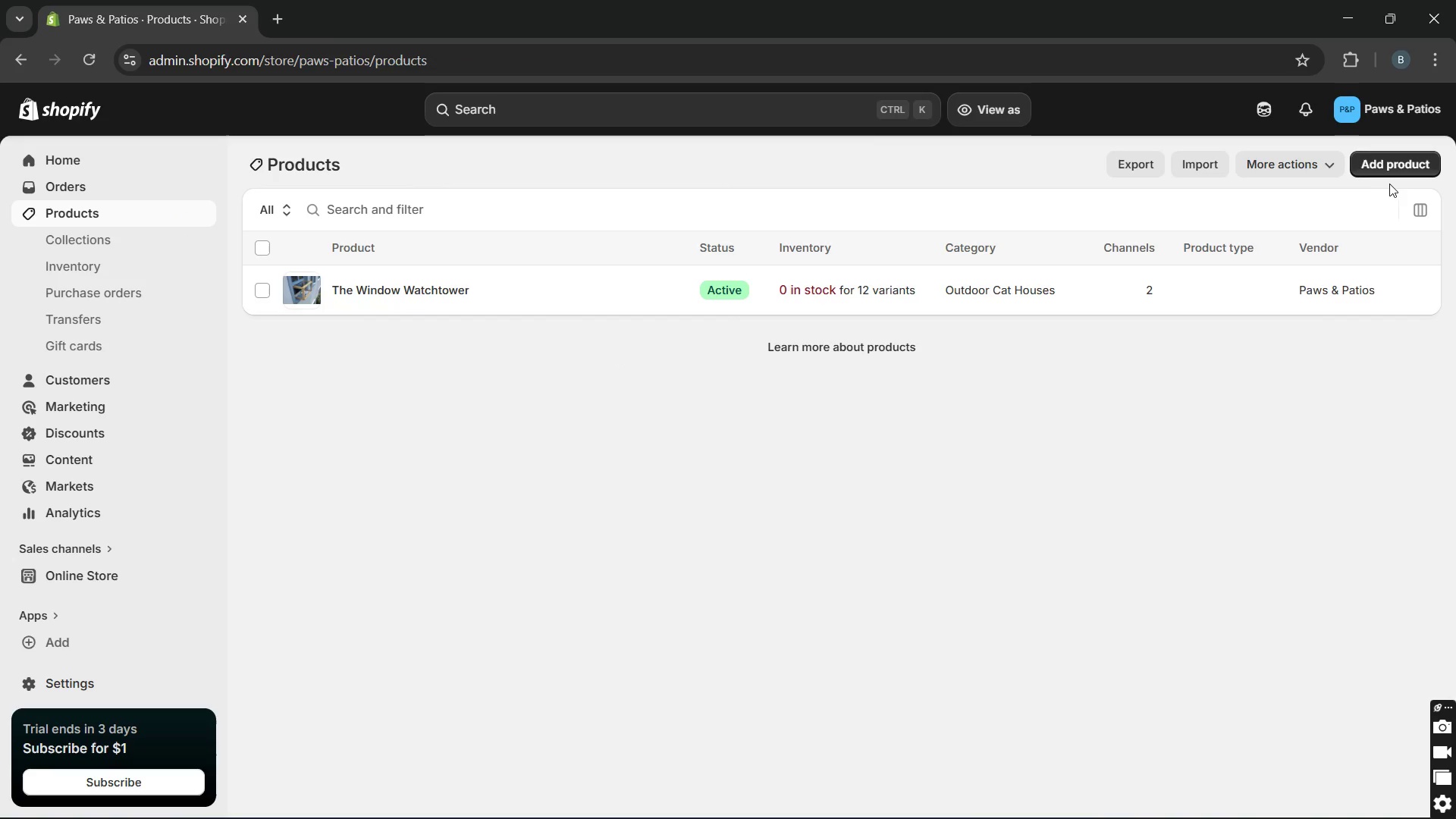 
wait(5.72)
 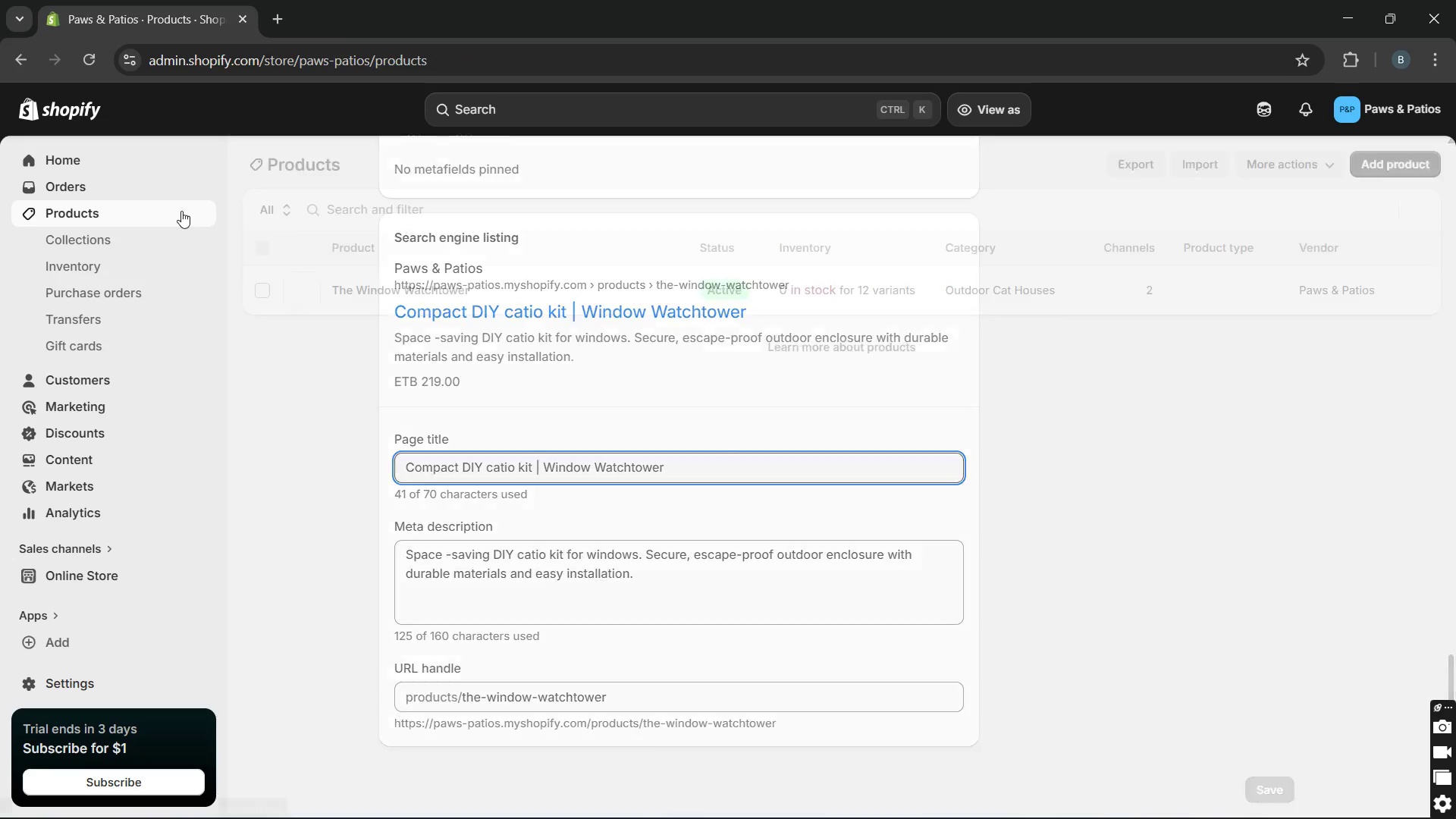 
left_click([1388, 173])
 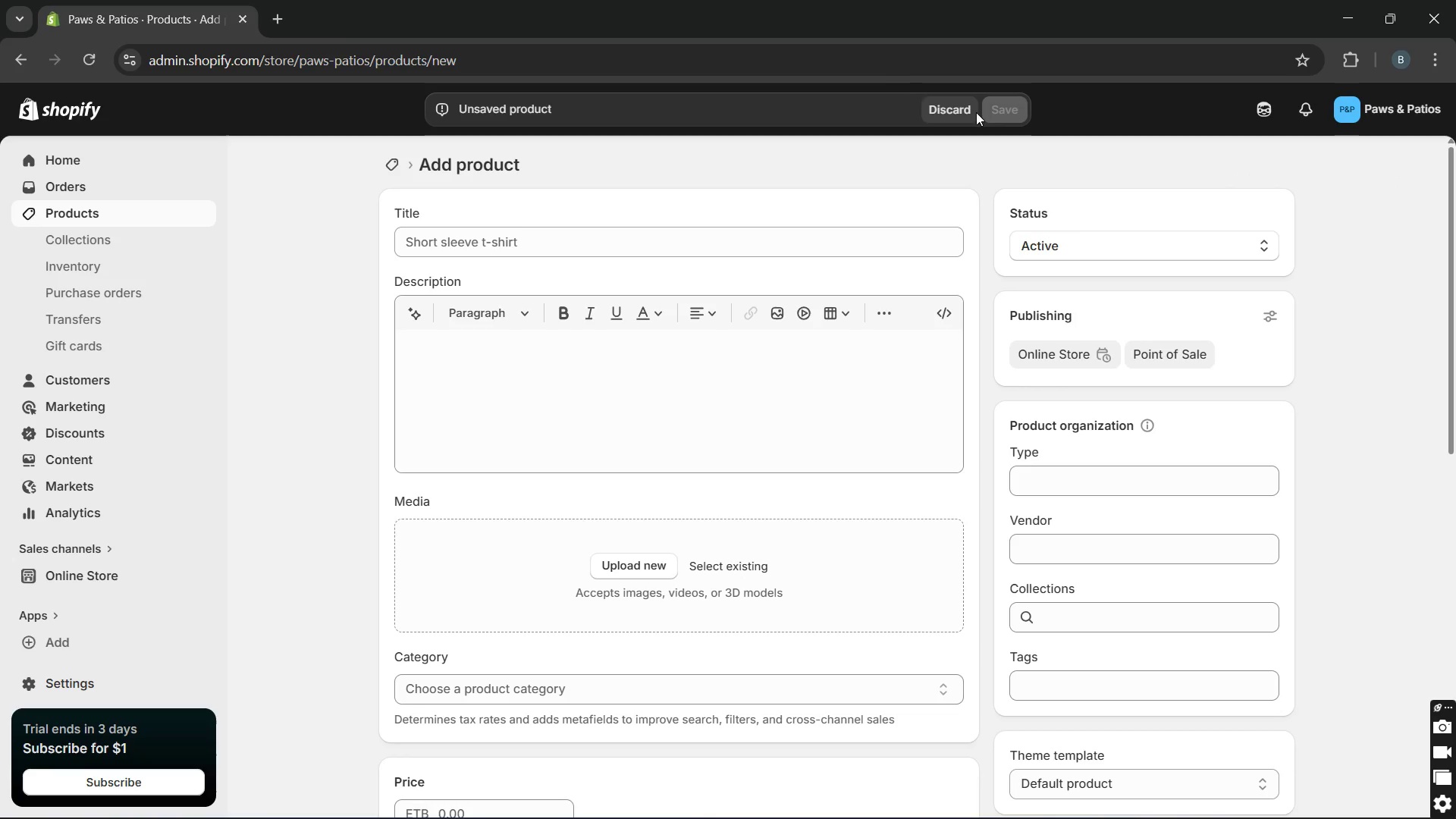 
wait(5.05)
 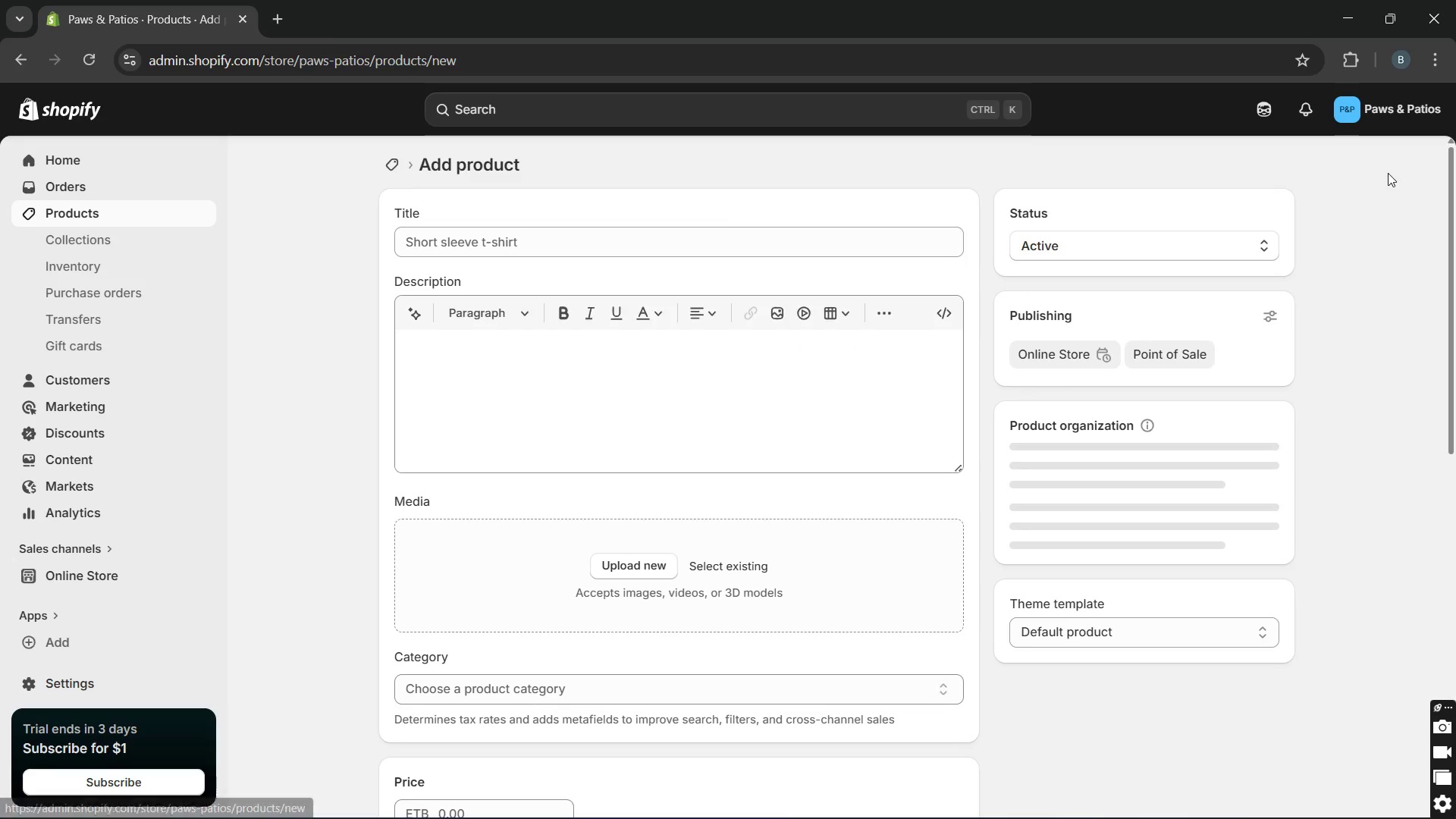 
left_click([724, 238])
 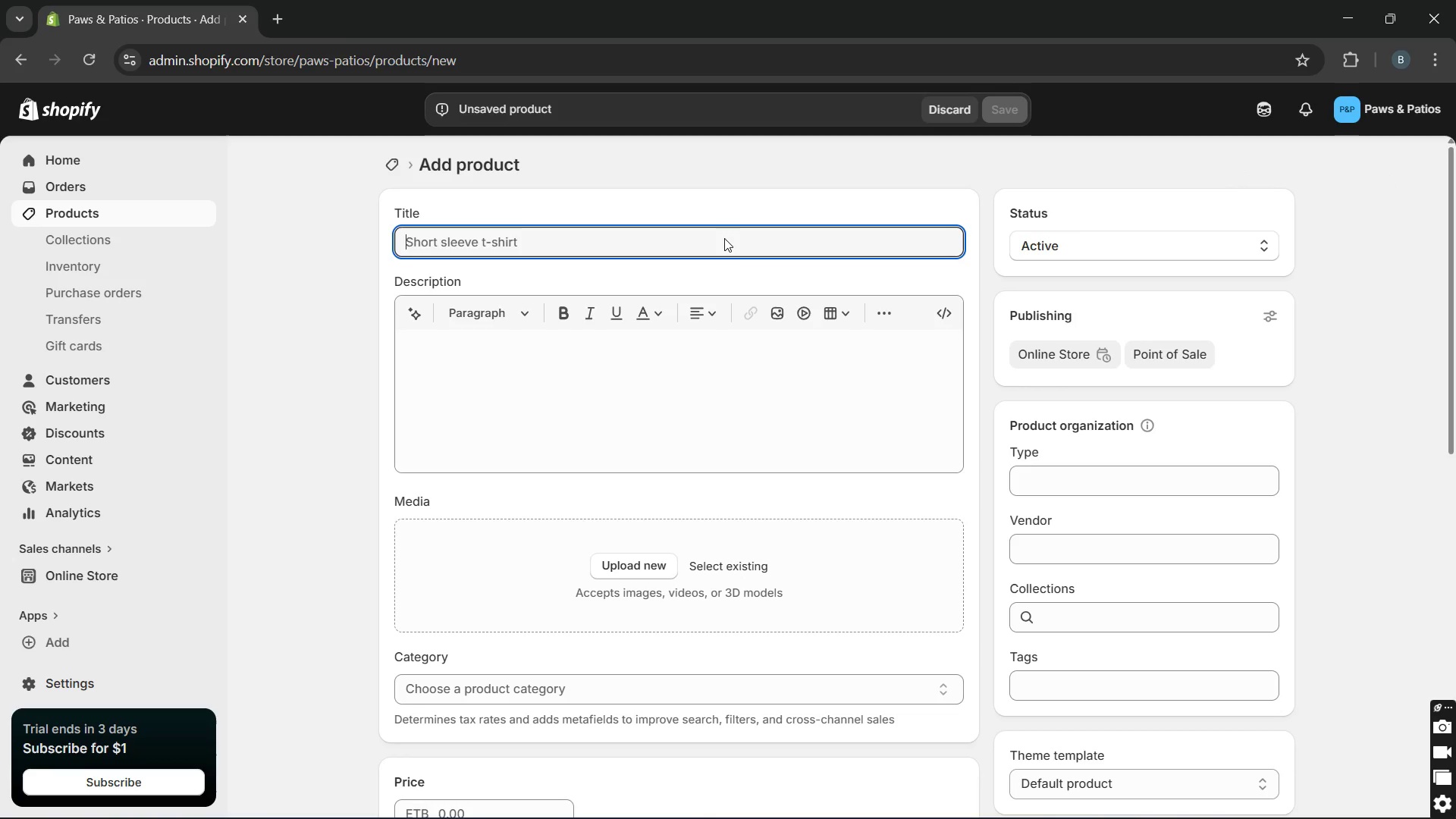 
type(The balcony Breezeway)
 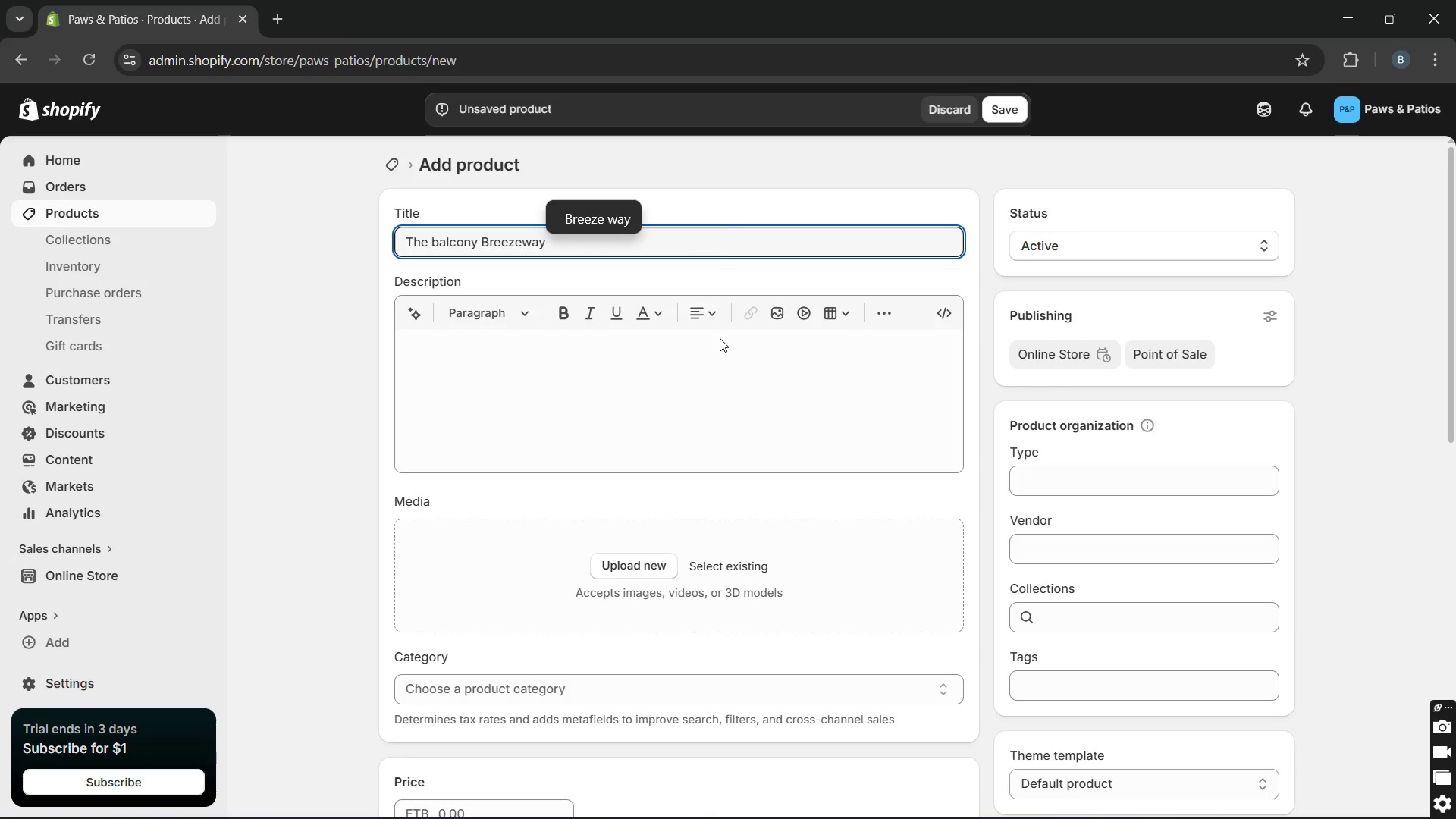 
left_click([688, 419])
 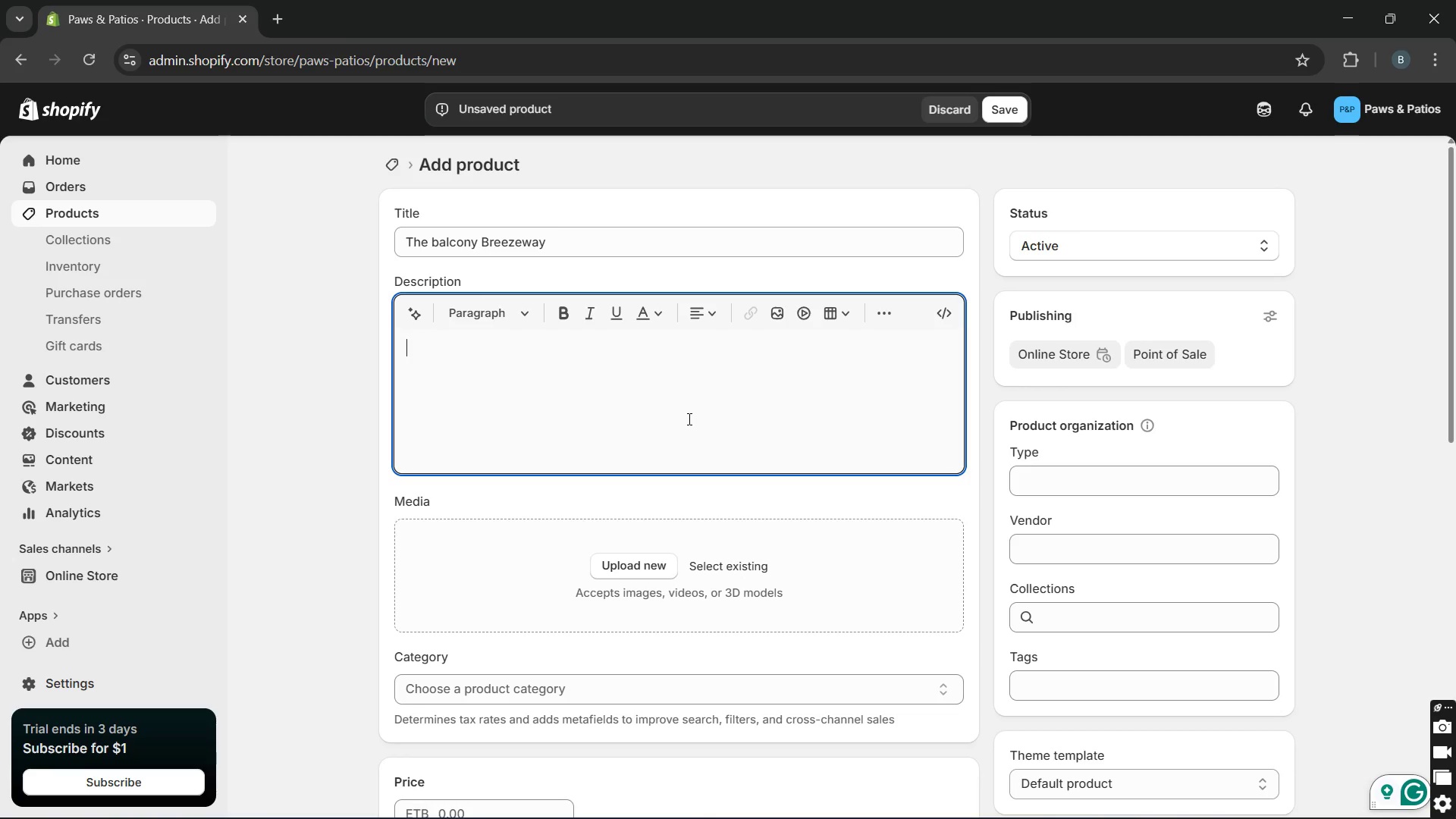 
wait(6.42)
 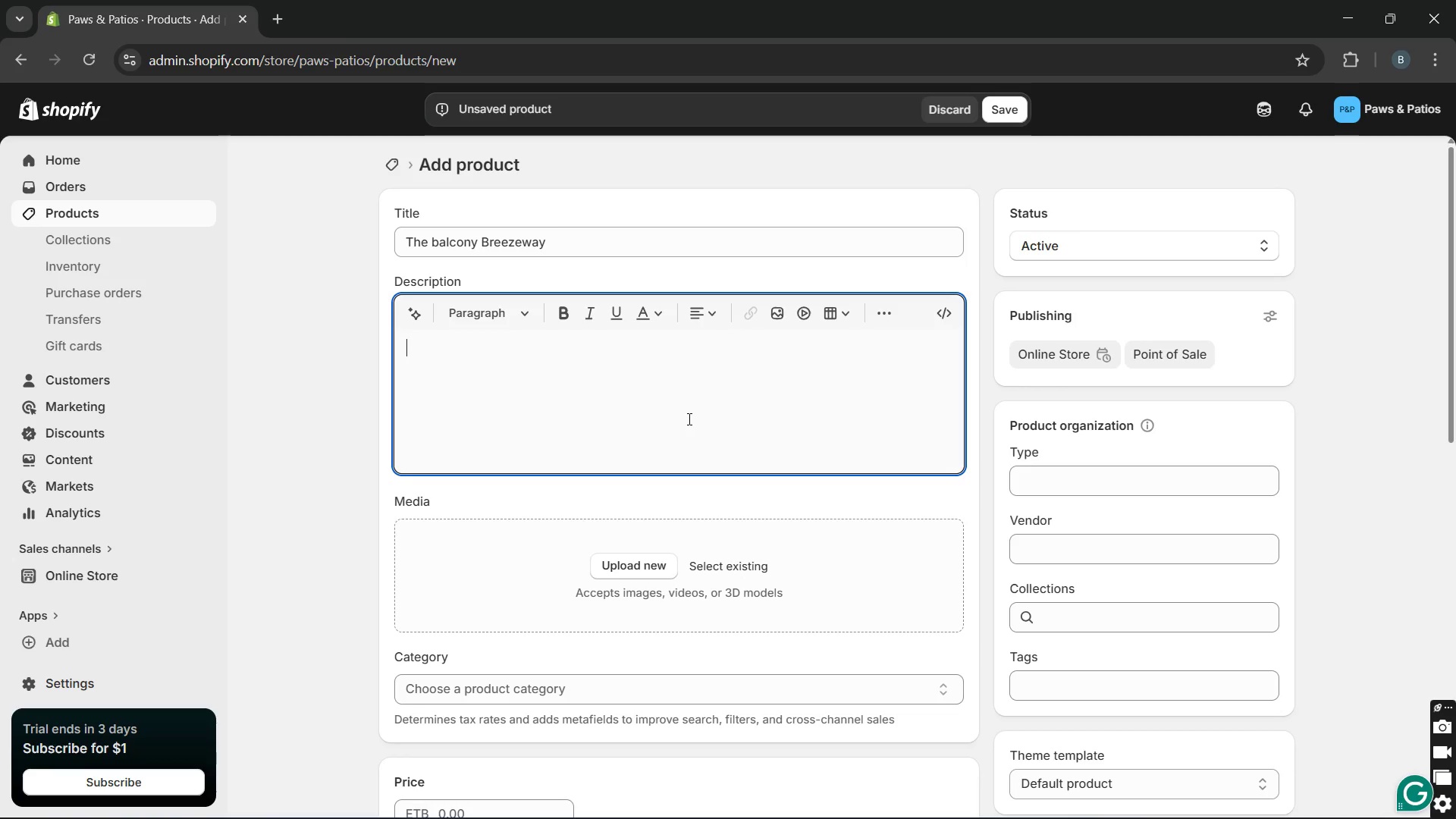 
type(Designed for balconies and narrow outdoor spaces, the balcony breex)
key(Backspace)
type(zeway )
 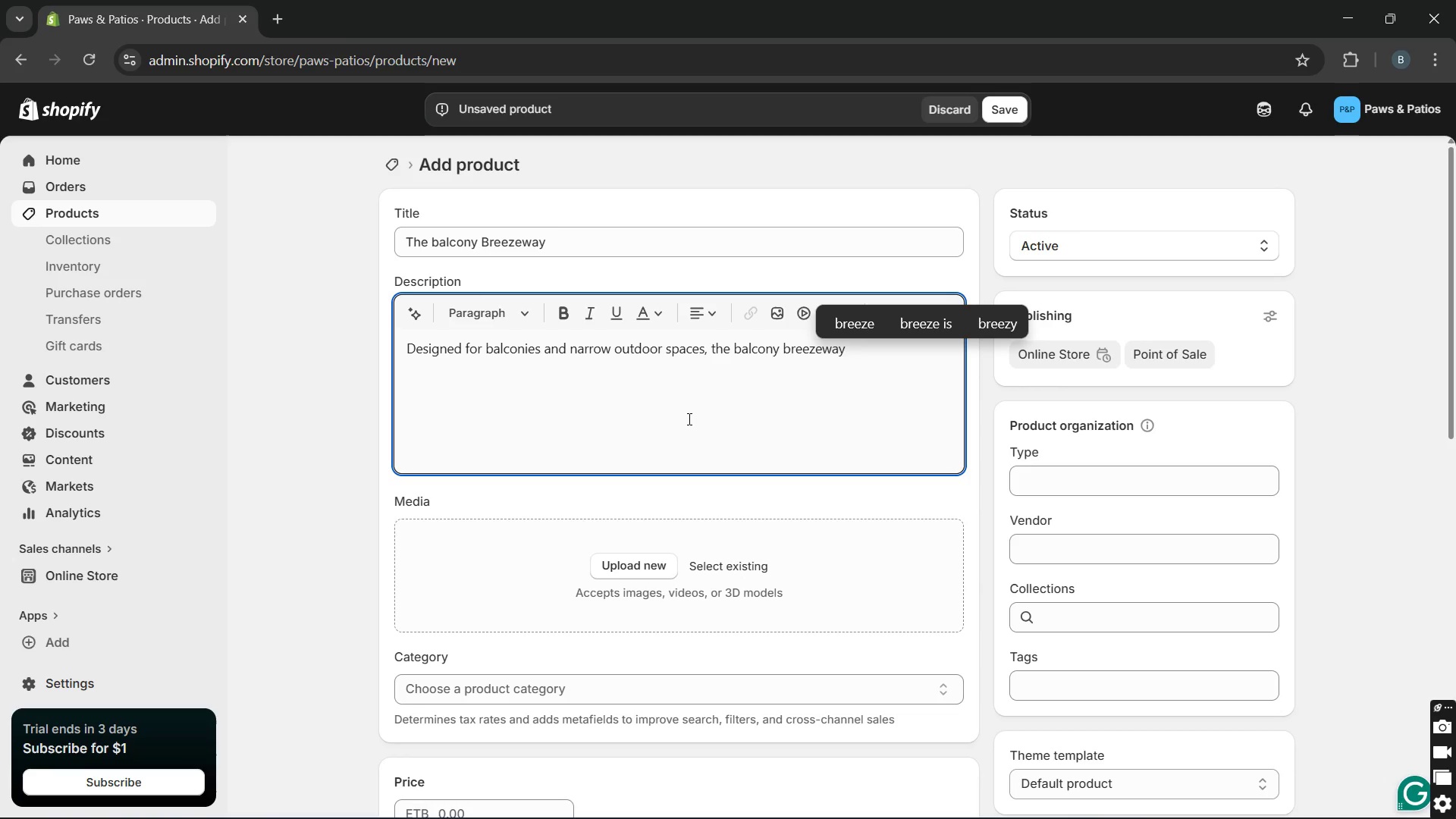 
wait(7.05)
 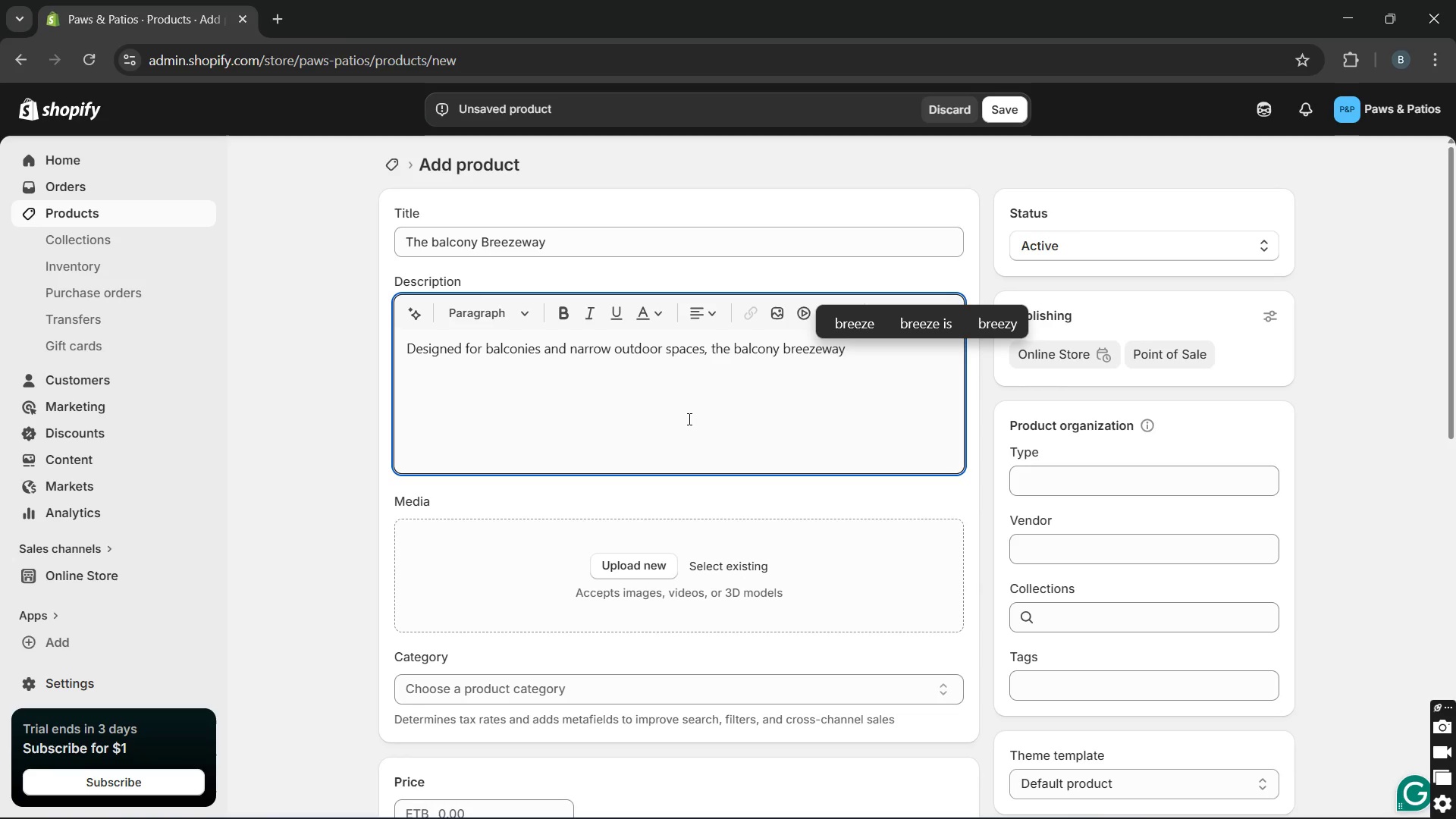 
type(creates a secure walkway that)
 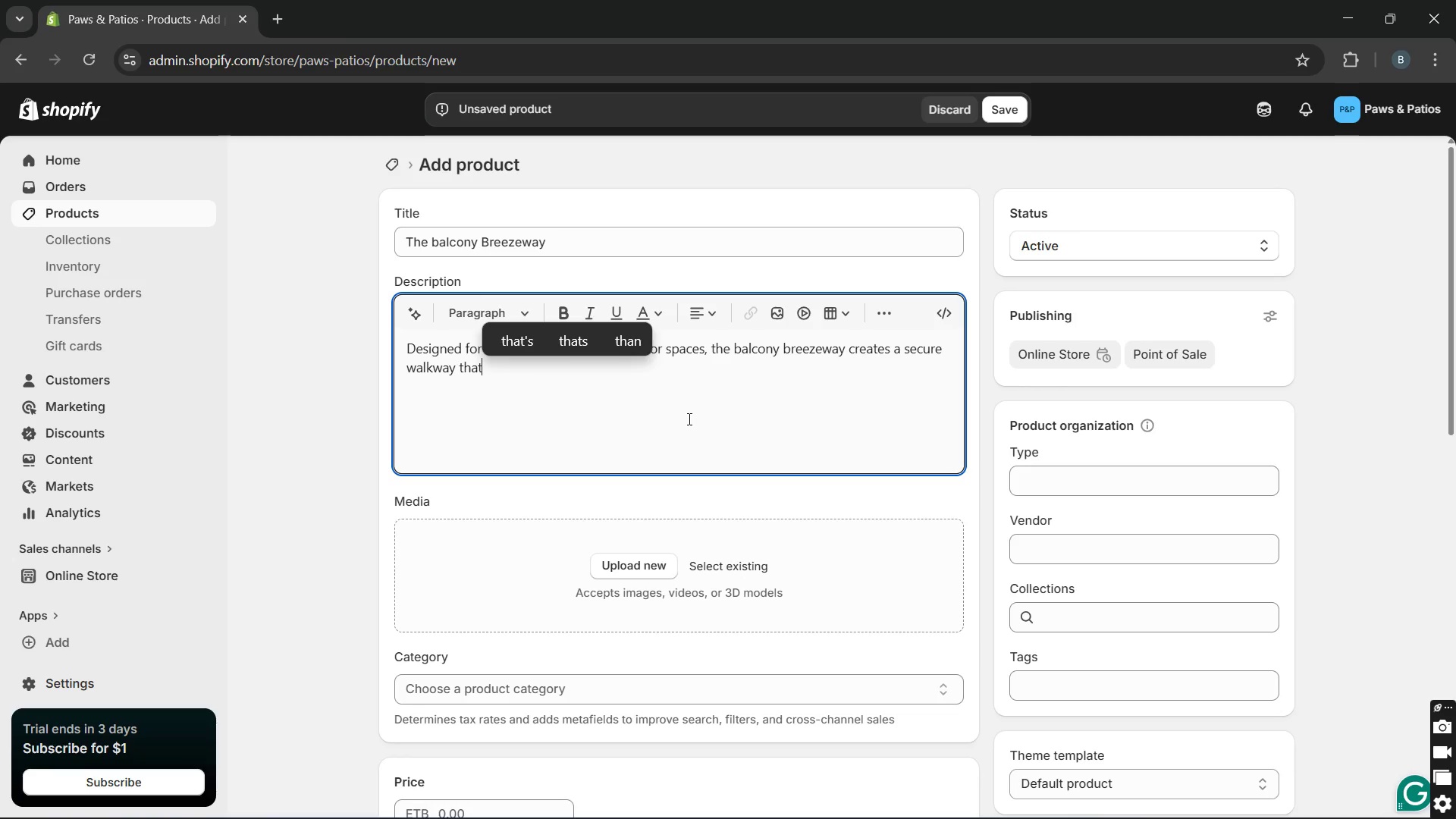 
type( lets your cat srech )
key(Backspace)
type(, explore )
 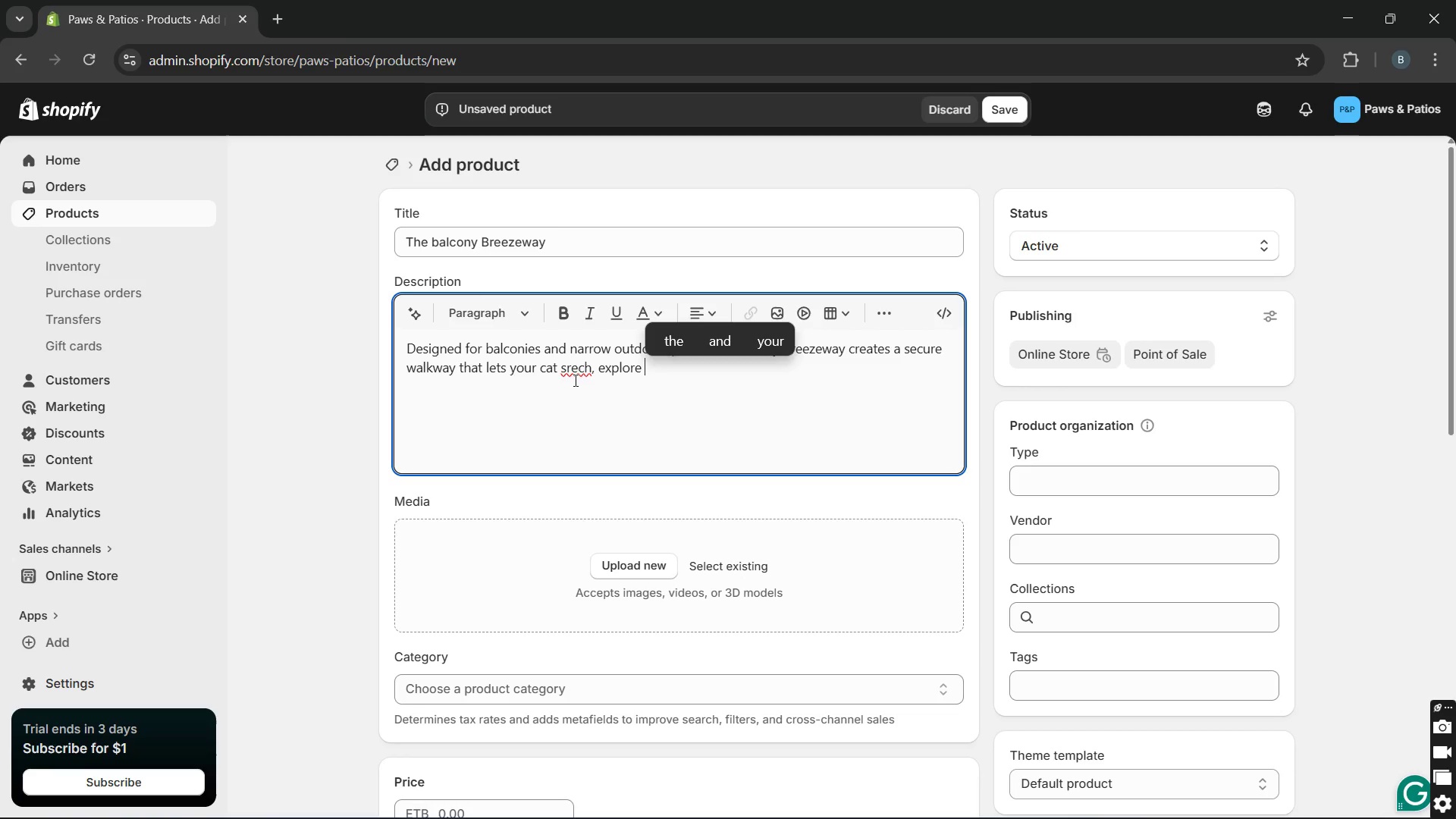 
left_click([567, 367])
 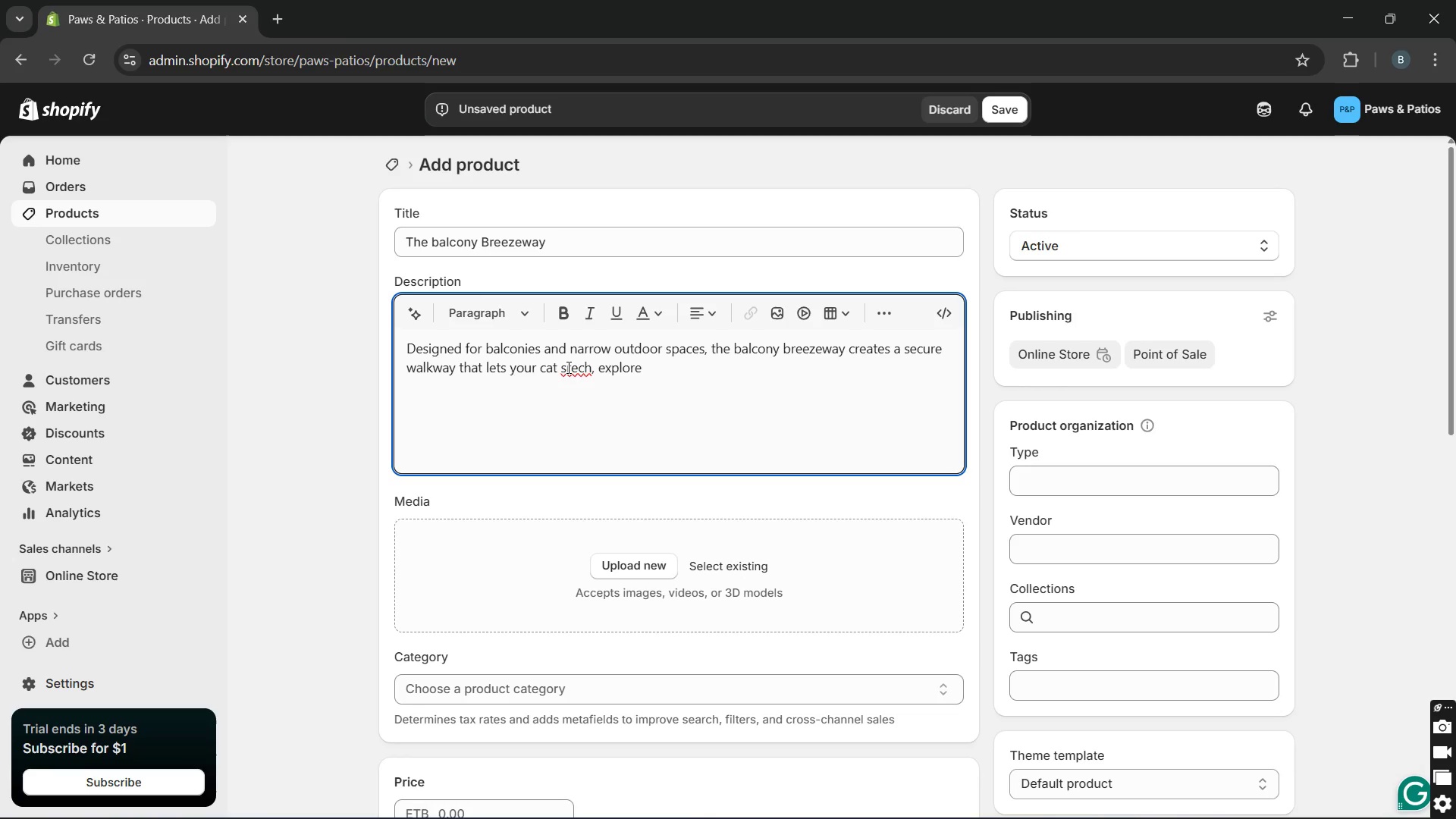 
key(T)
 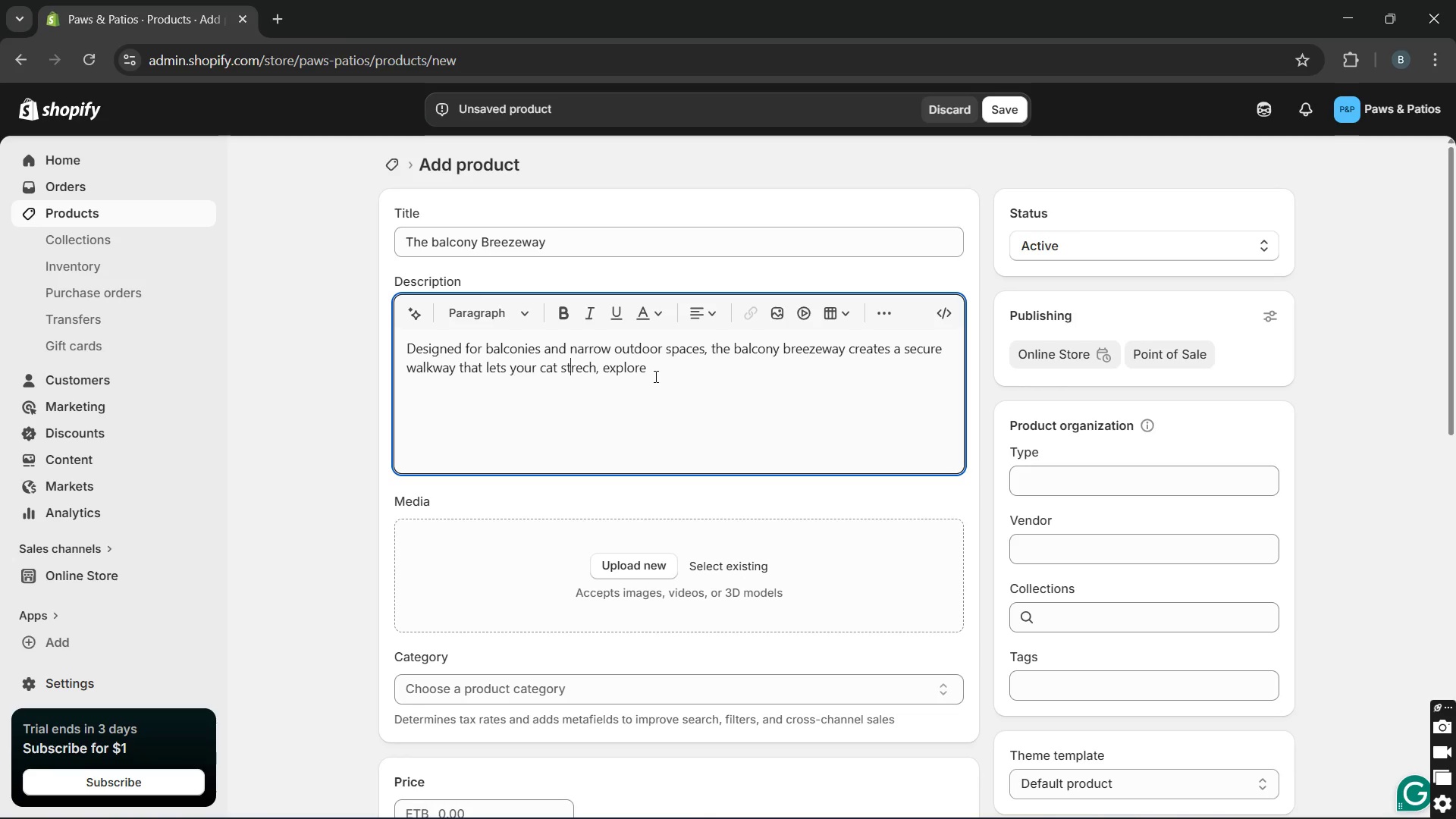 
left_click([654, 376])
 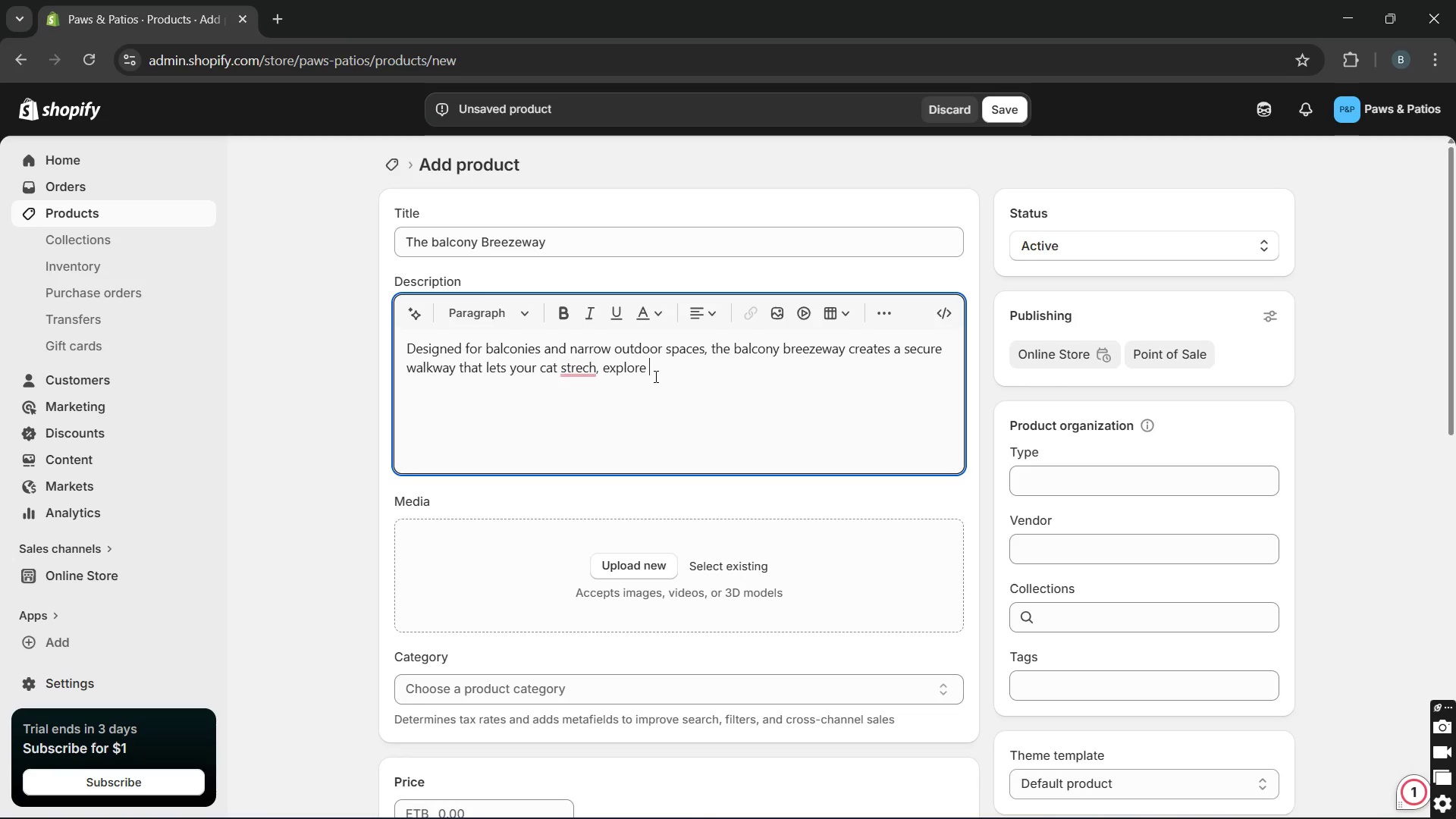 
key(Backspace)
 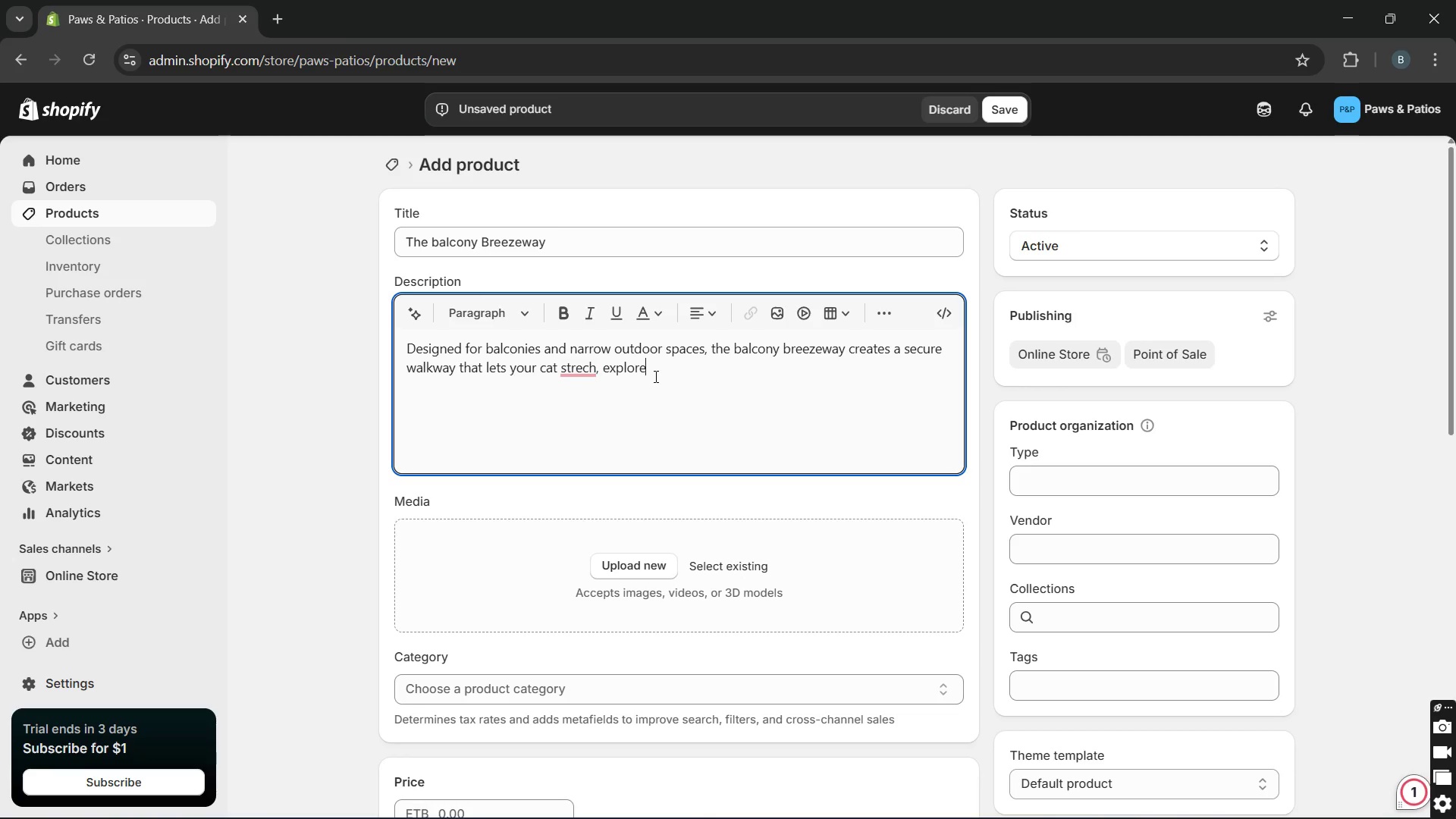 
type(, and relax safely above )
 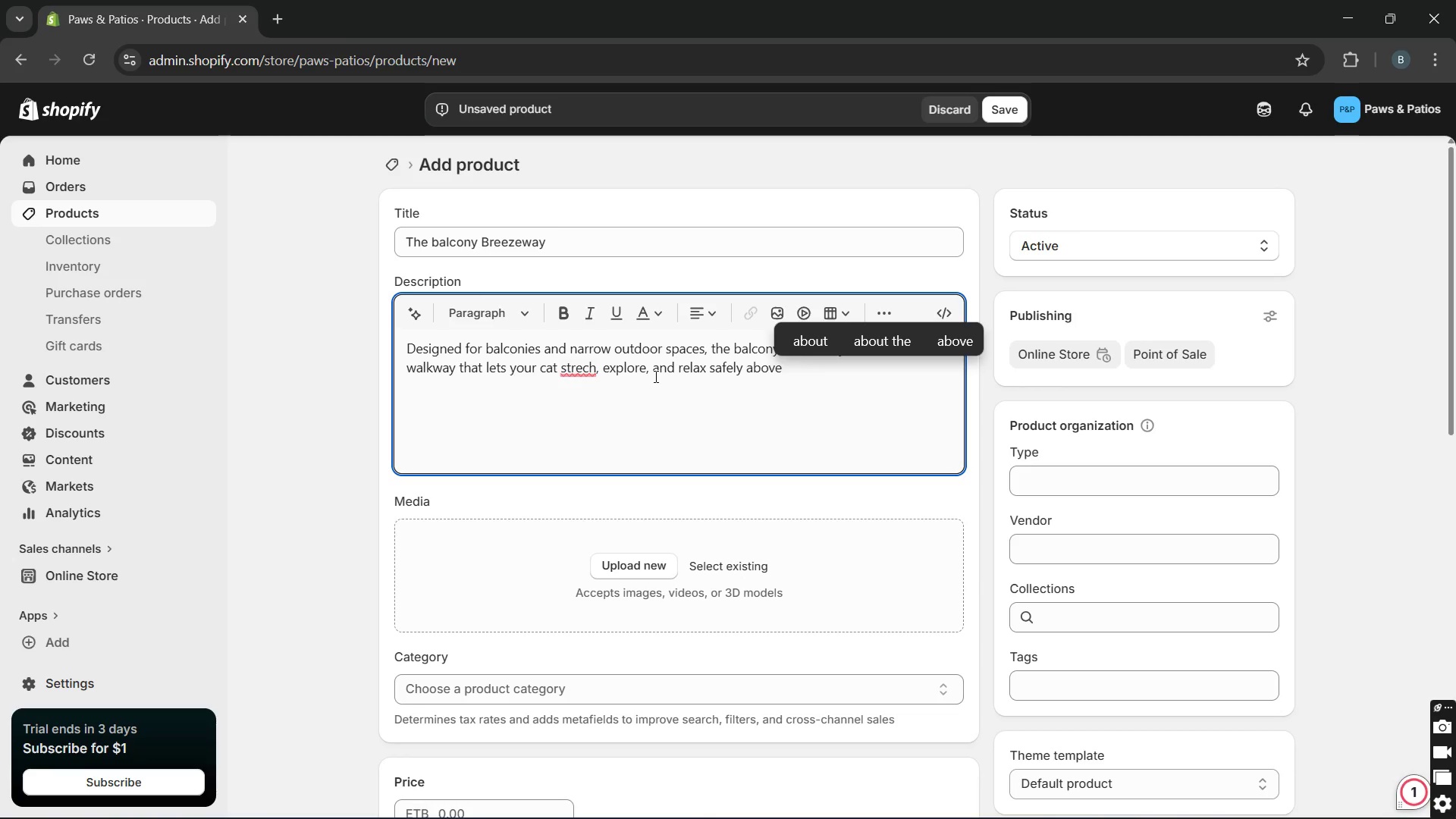 
type(groynd. Its extended layout makes it deal for apartments where horizontal space matters more than height )
 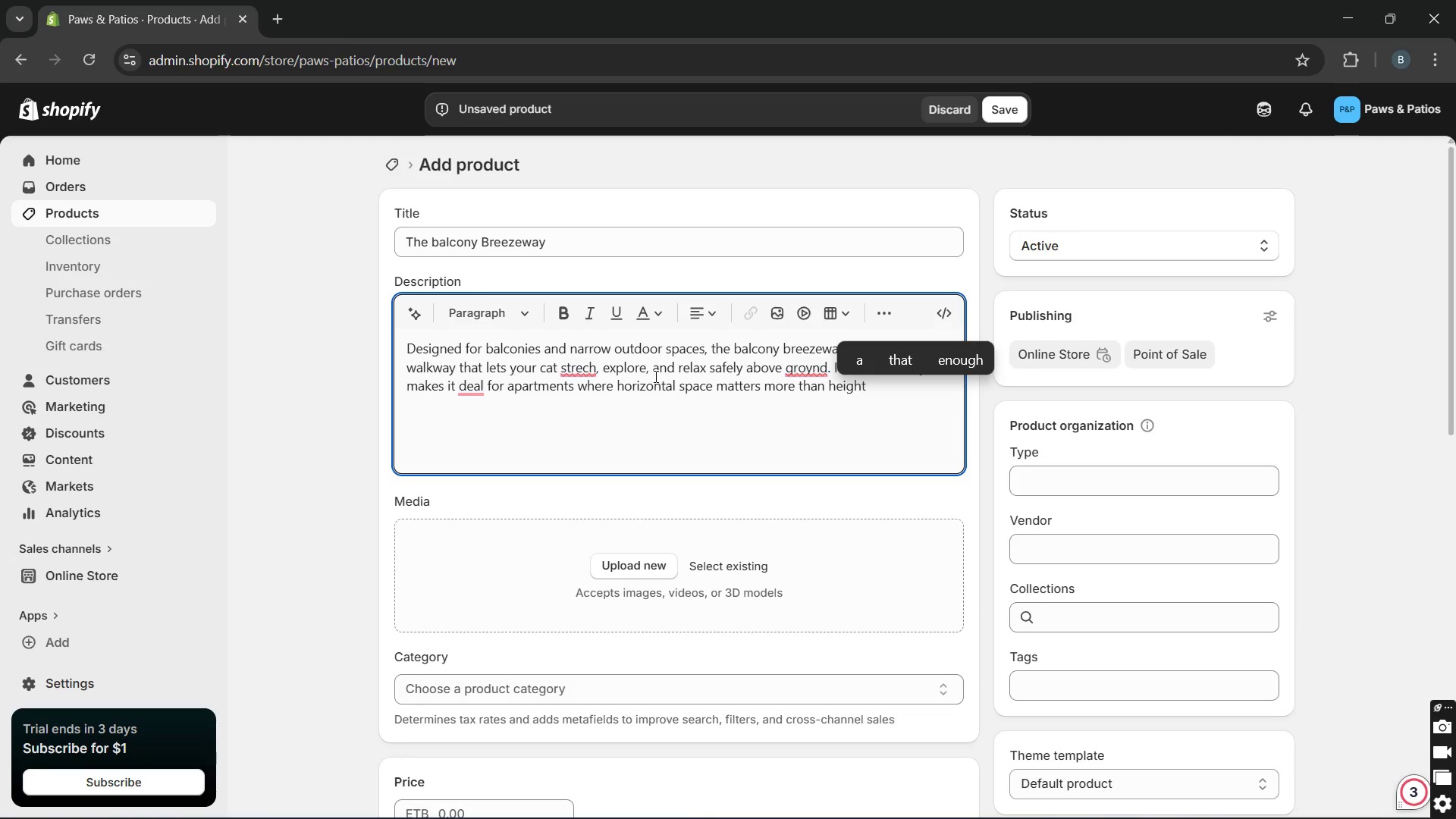 
key(Enter)
 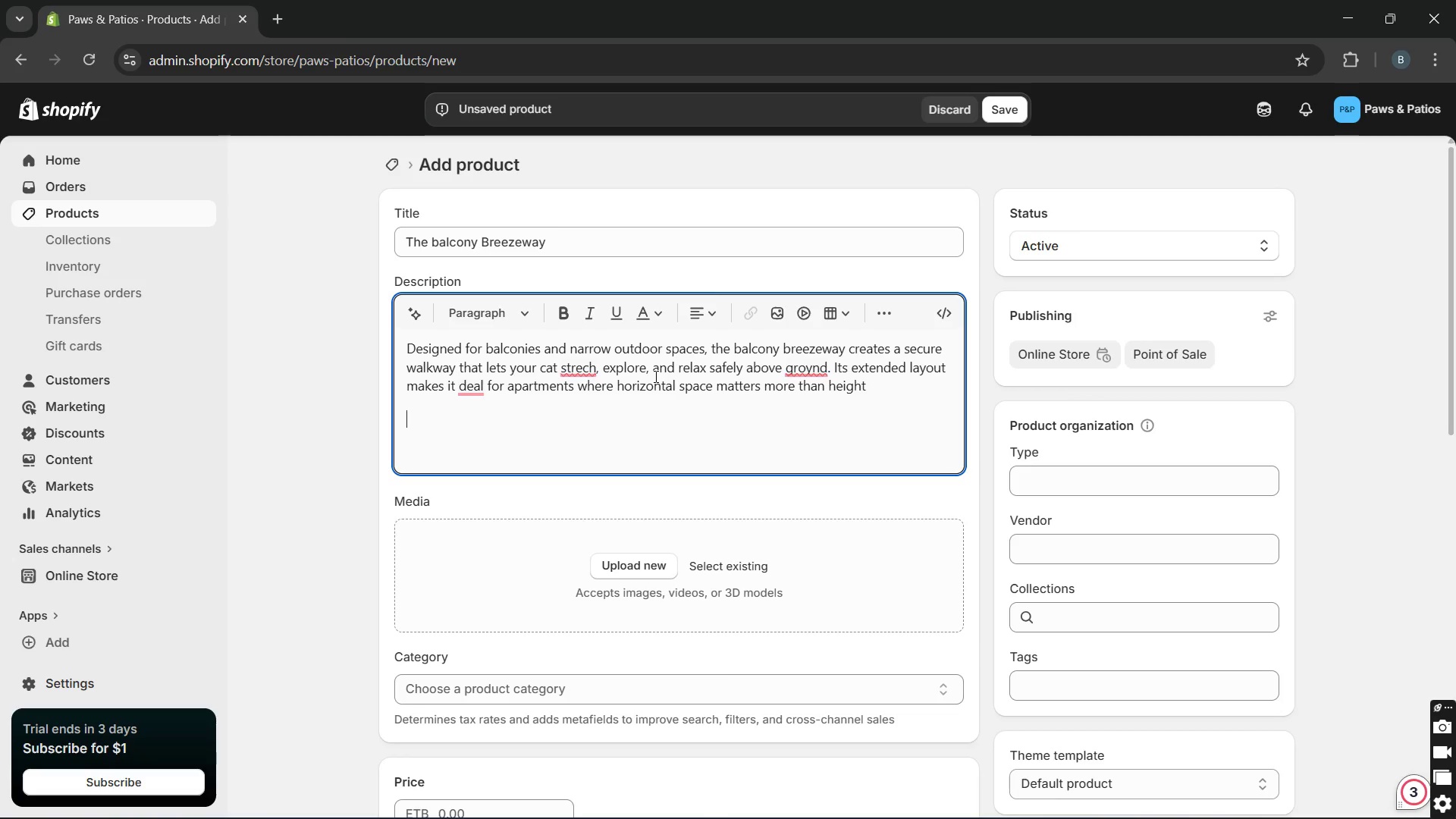 
type(What's i)
key(Backspace)
type(Included)
 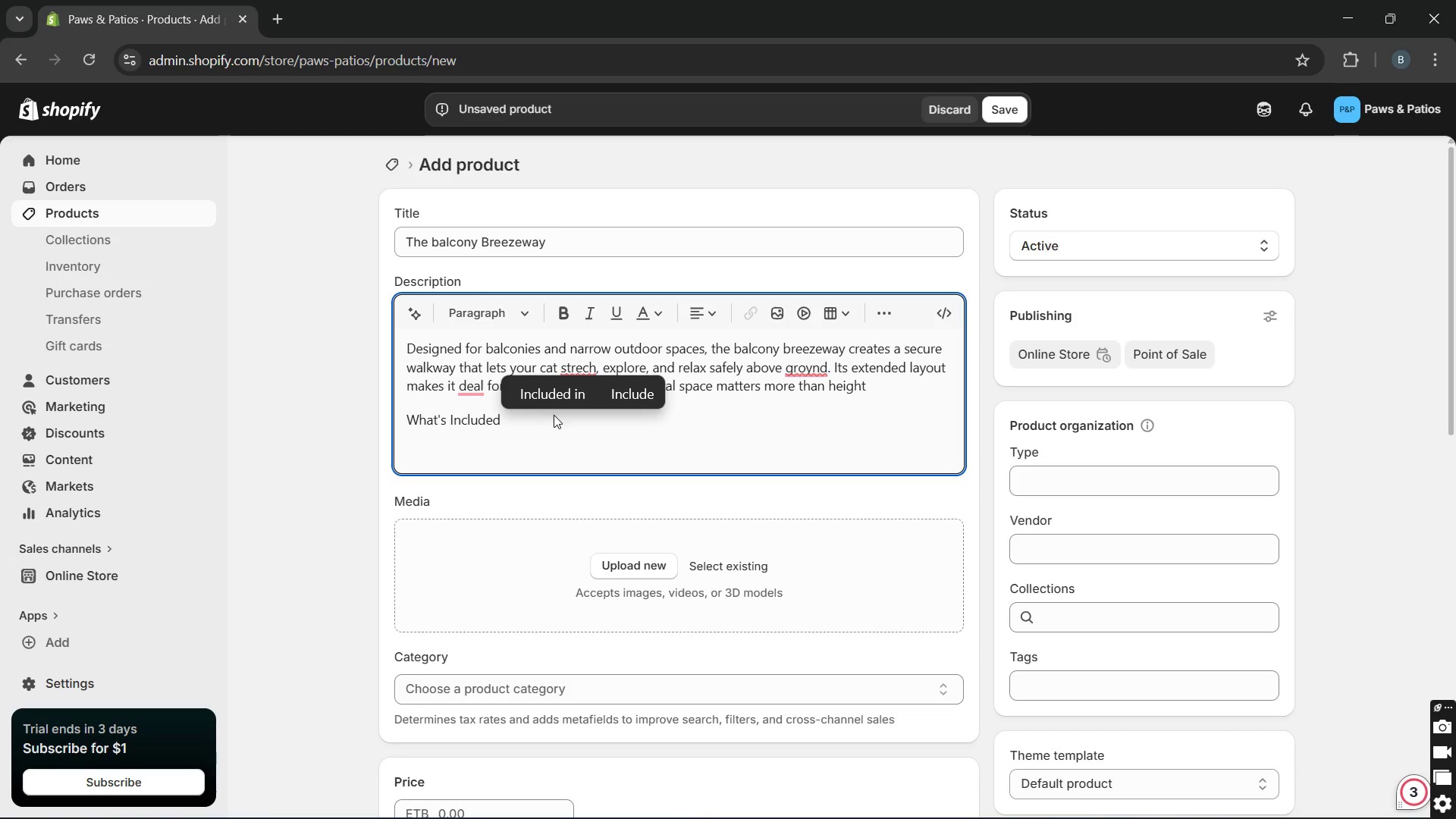 
left_click_drag(start_coordinate=[526, 422], to_coordinate=[423, 423])
 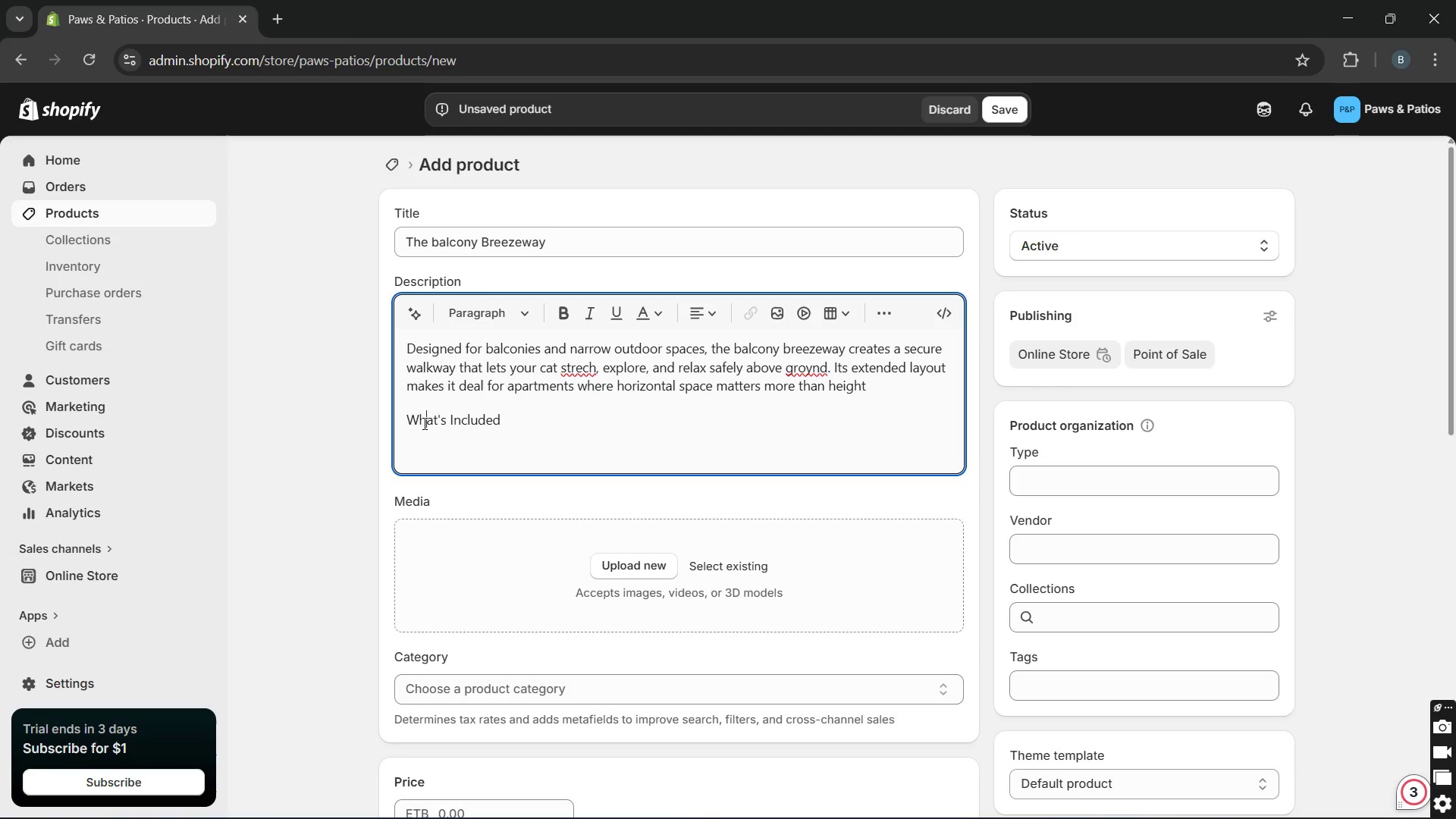 
double_click([423, 423])
 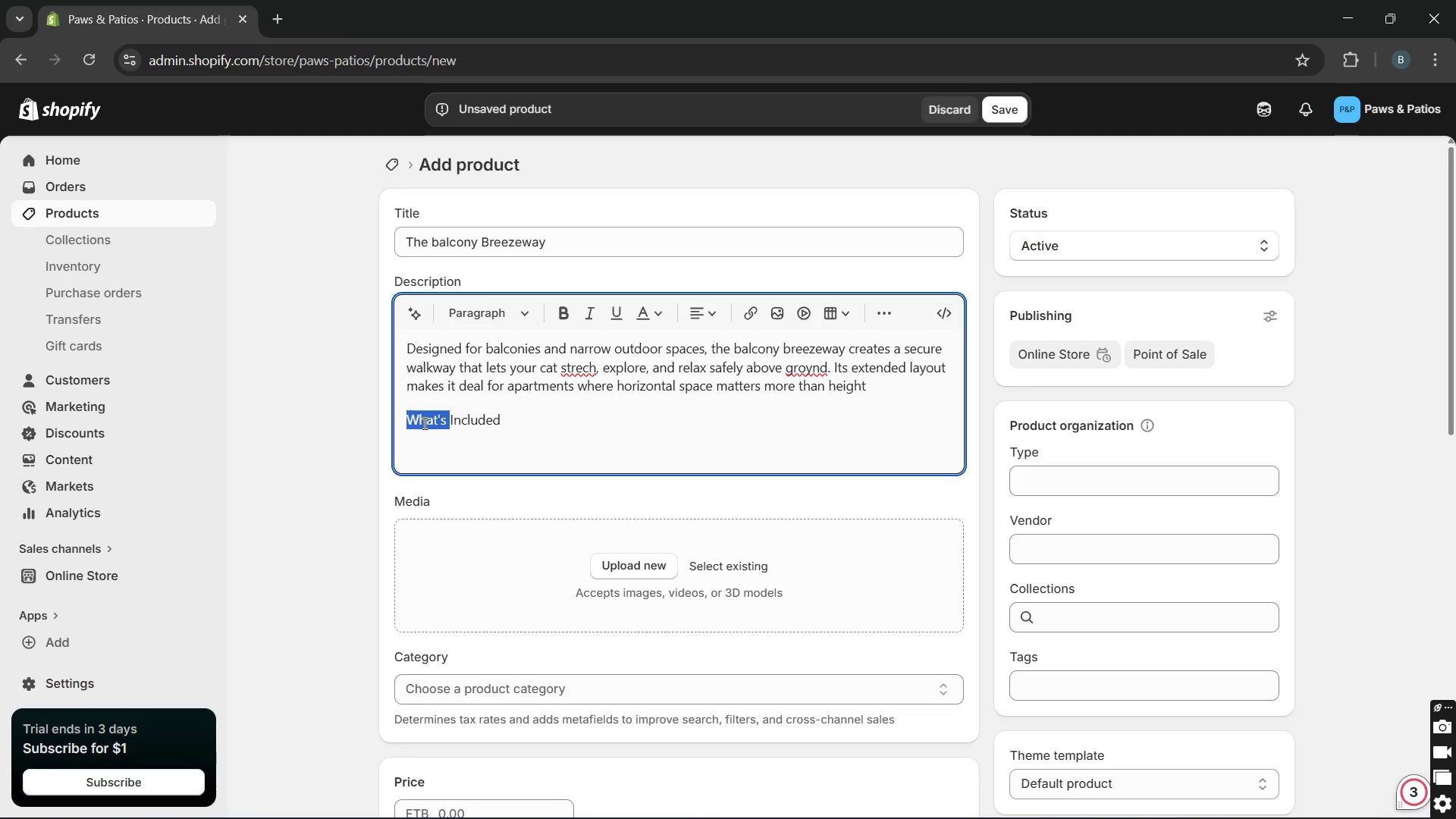 
triple_click([423, 423])
 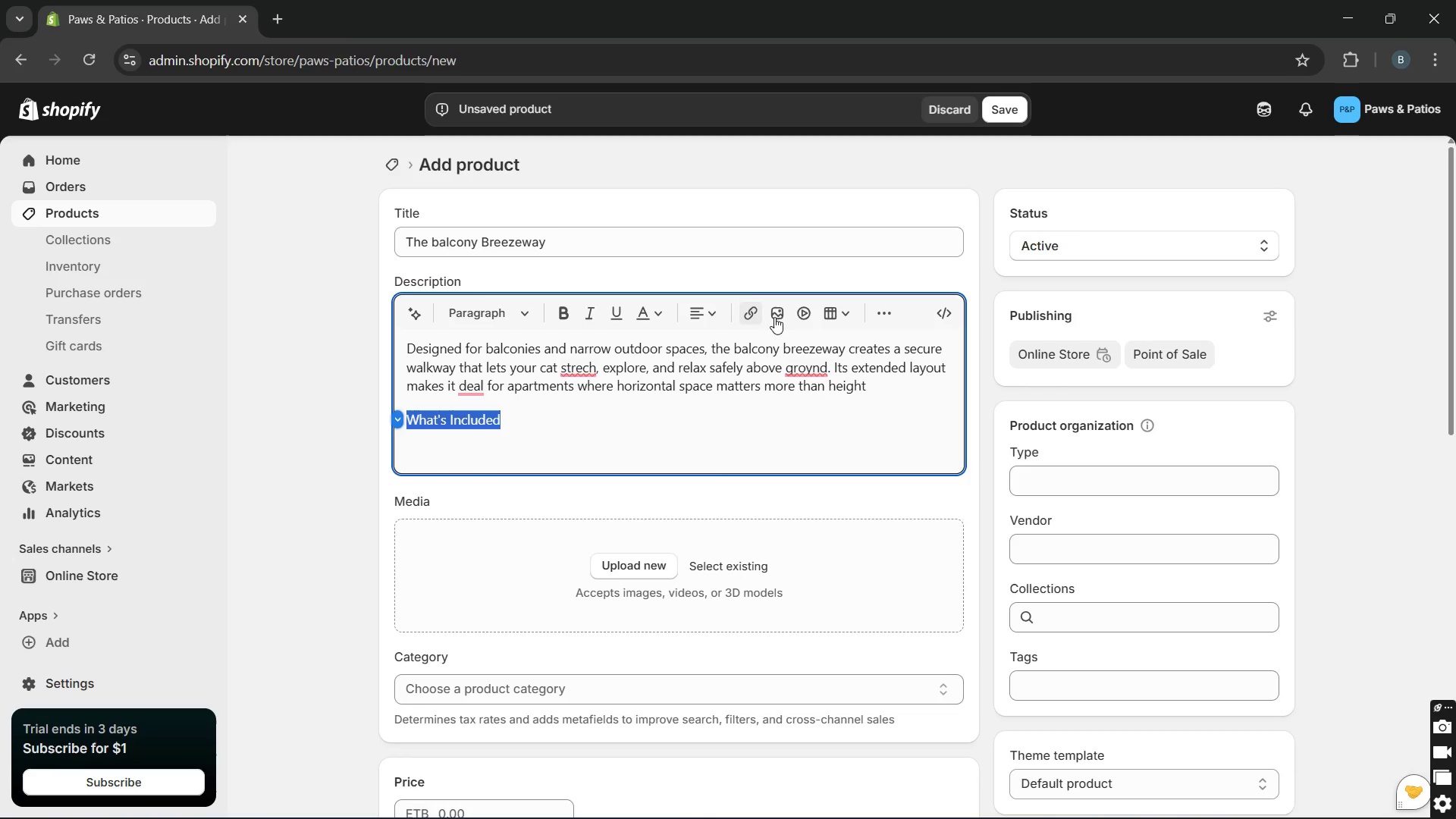 
left_click([567, 311])
 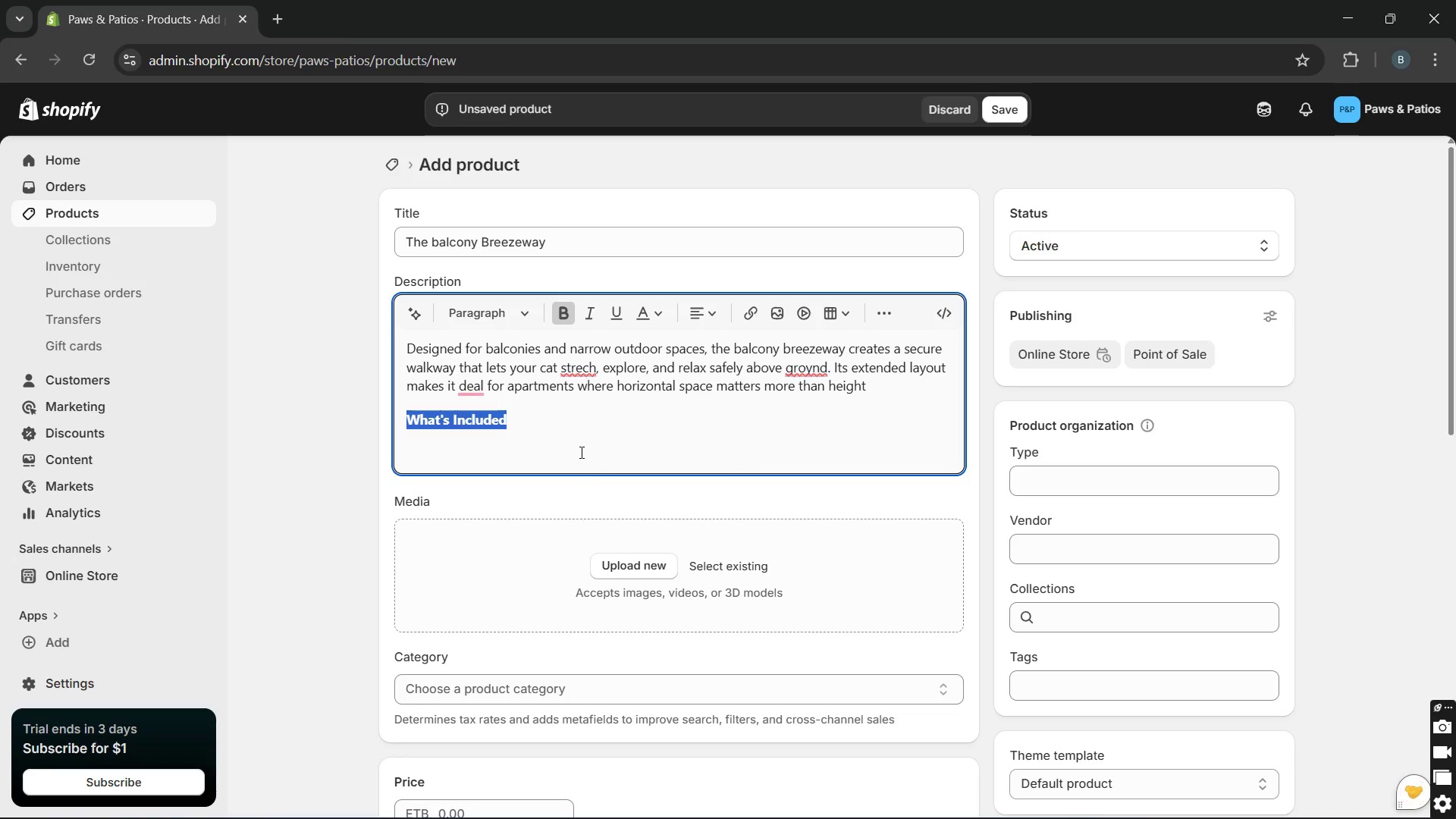 
left_click([571, 434])
 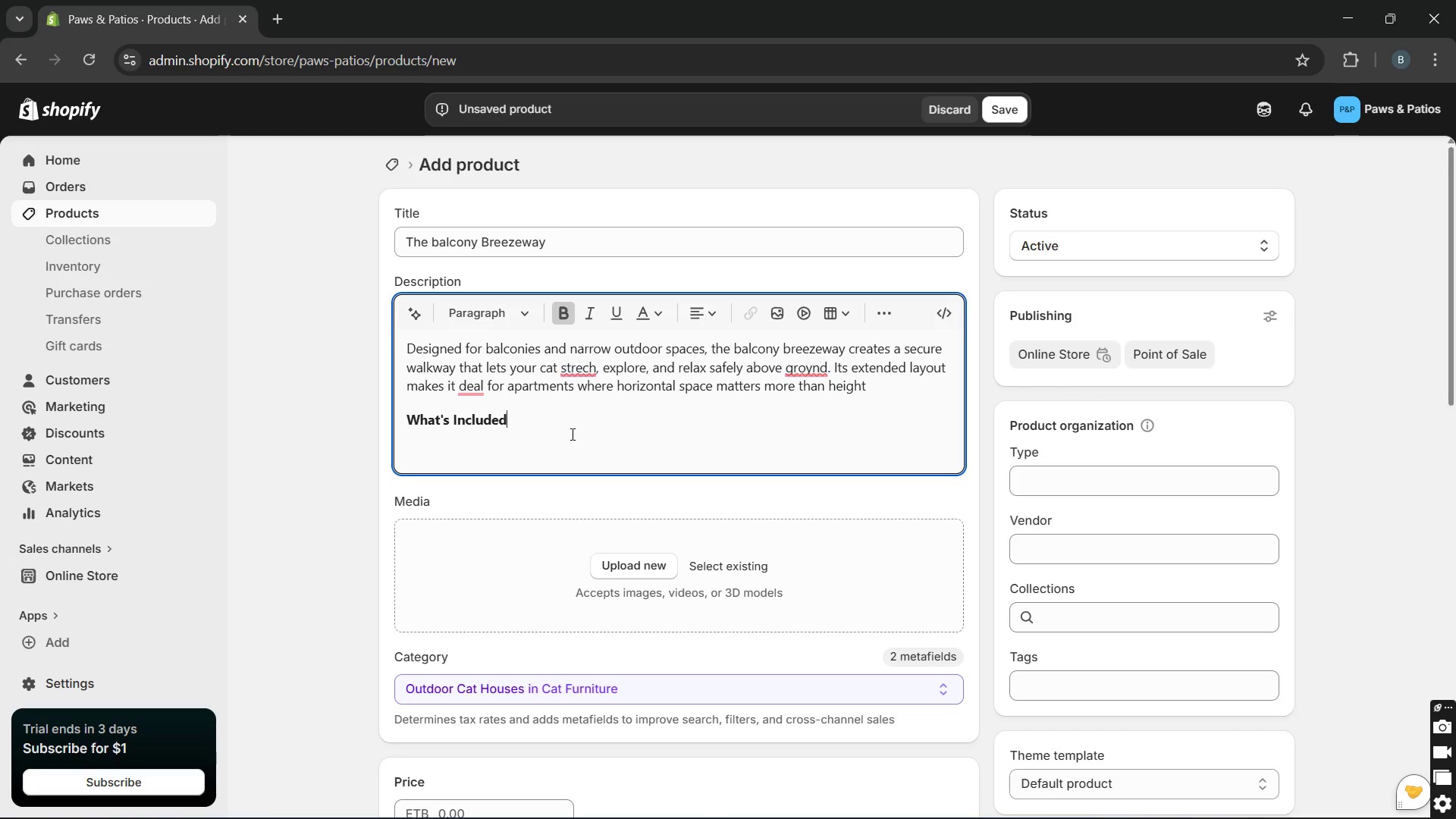 
key(Enter)
 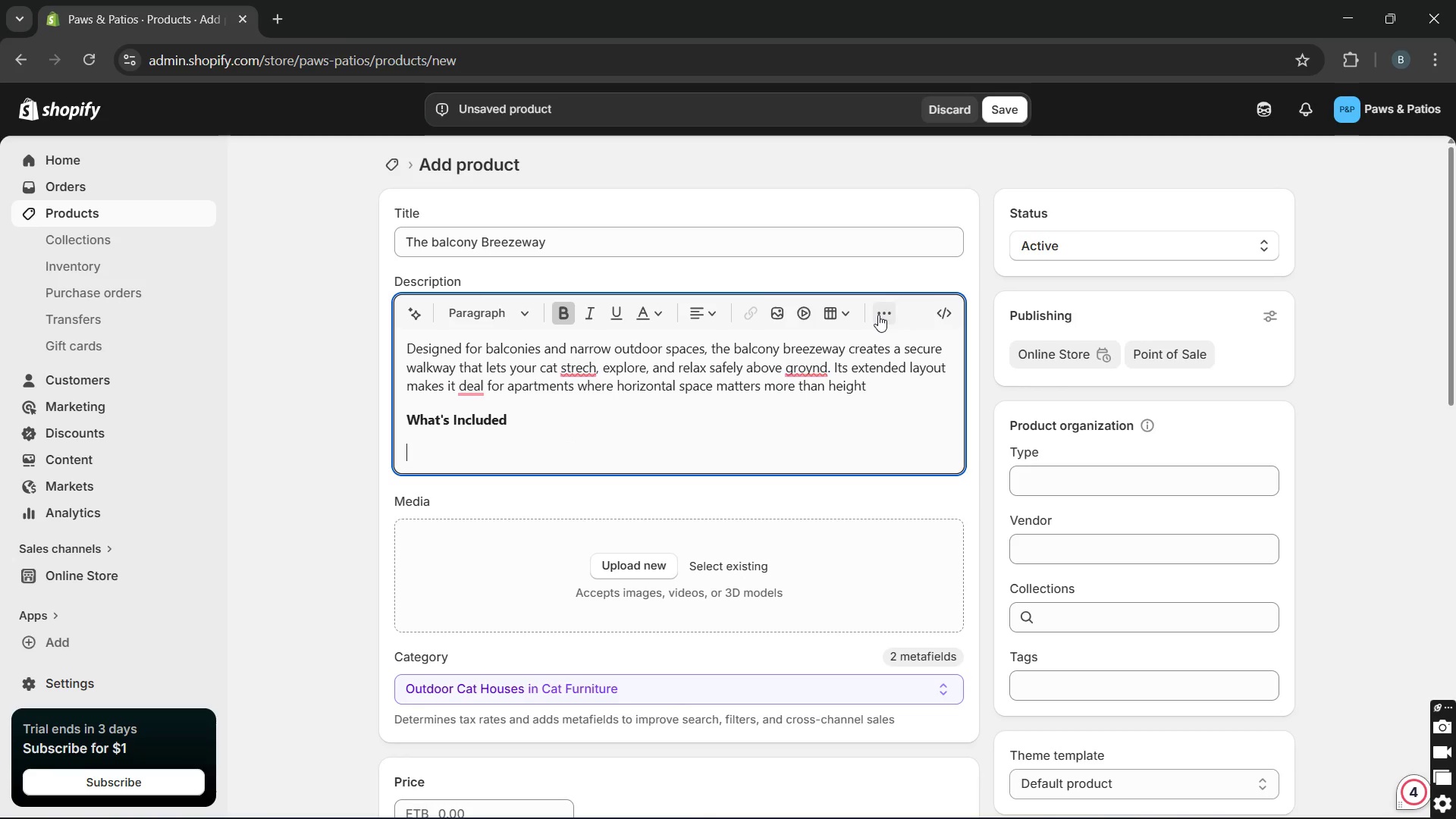 
wait(5.98)
 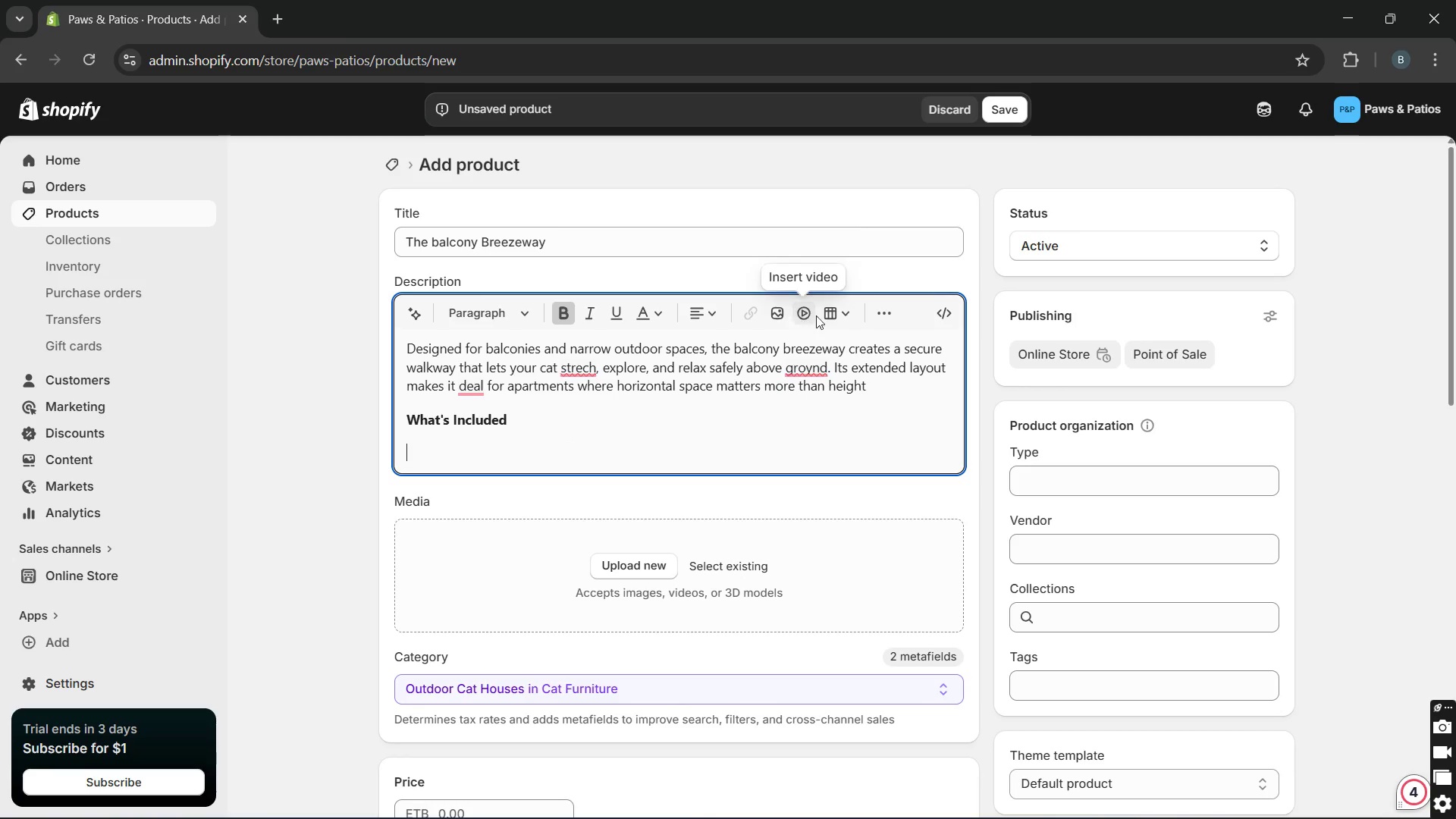 
mouse_move([814, 394])
 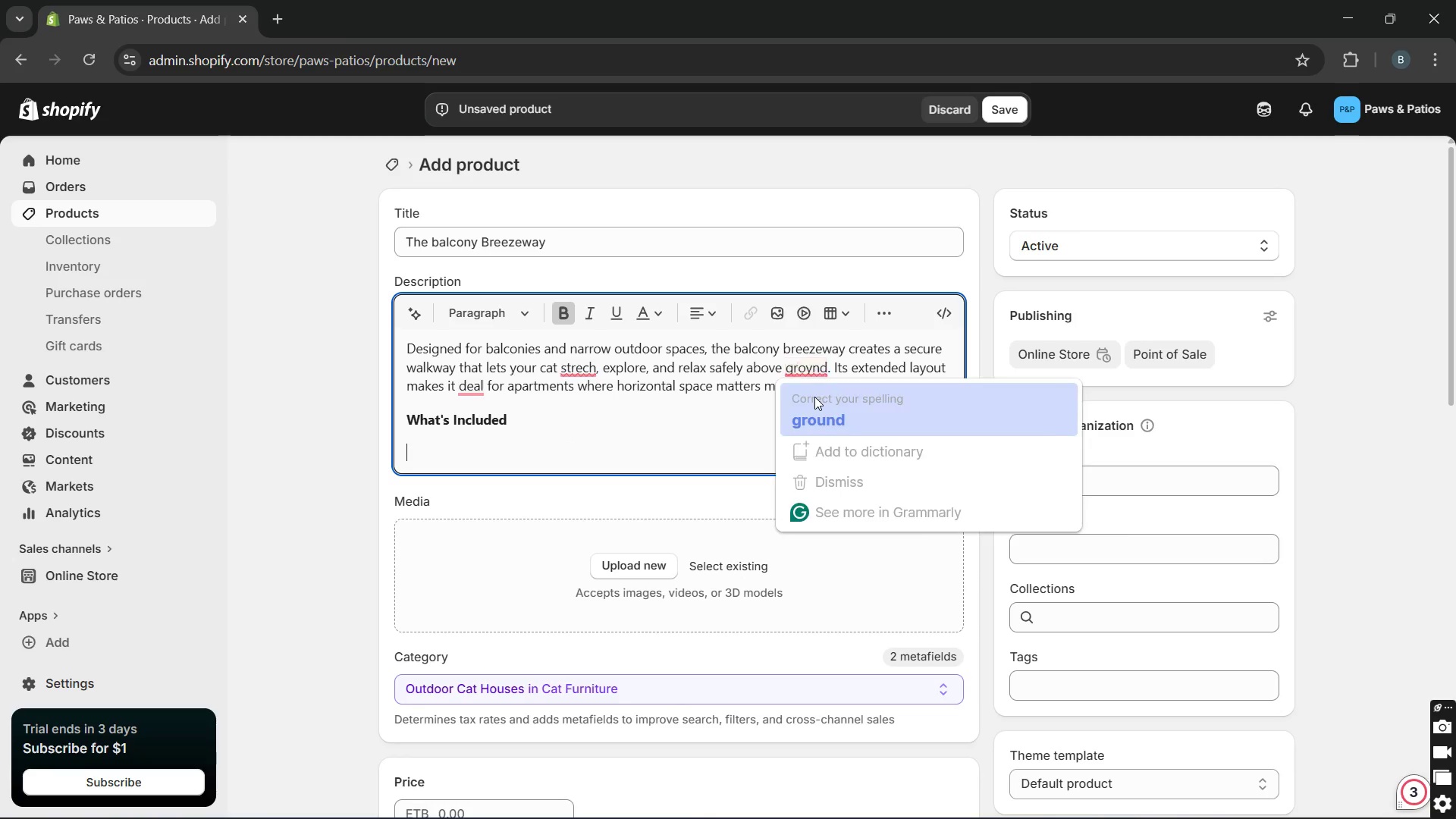 
left_click([814, 397])
 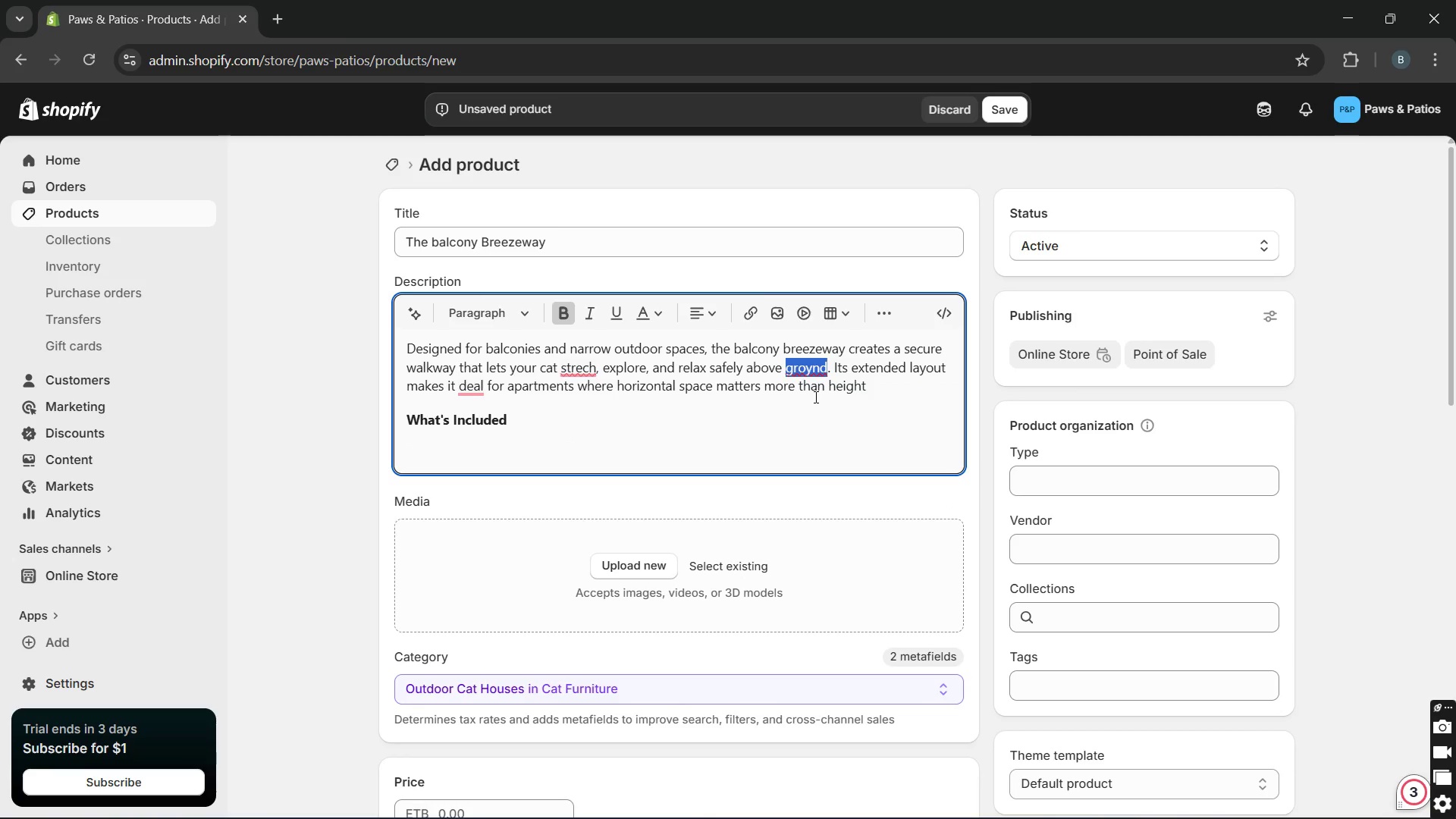 
key(Unknown)
 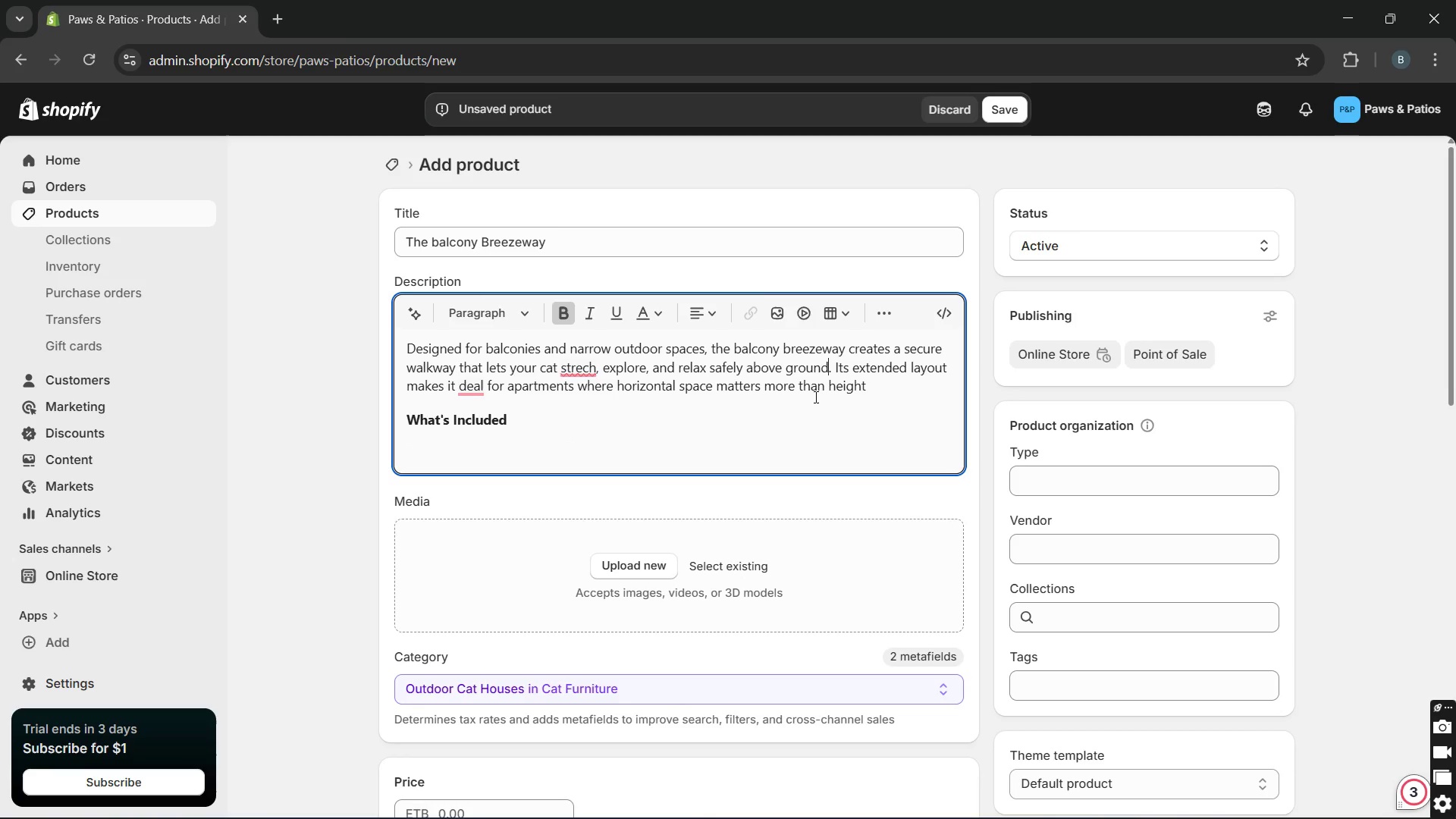 
key(Unknown)
 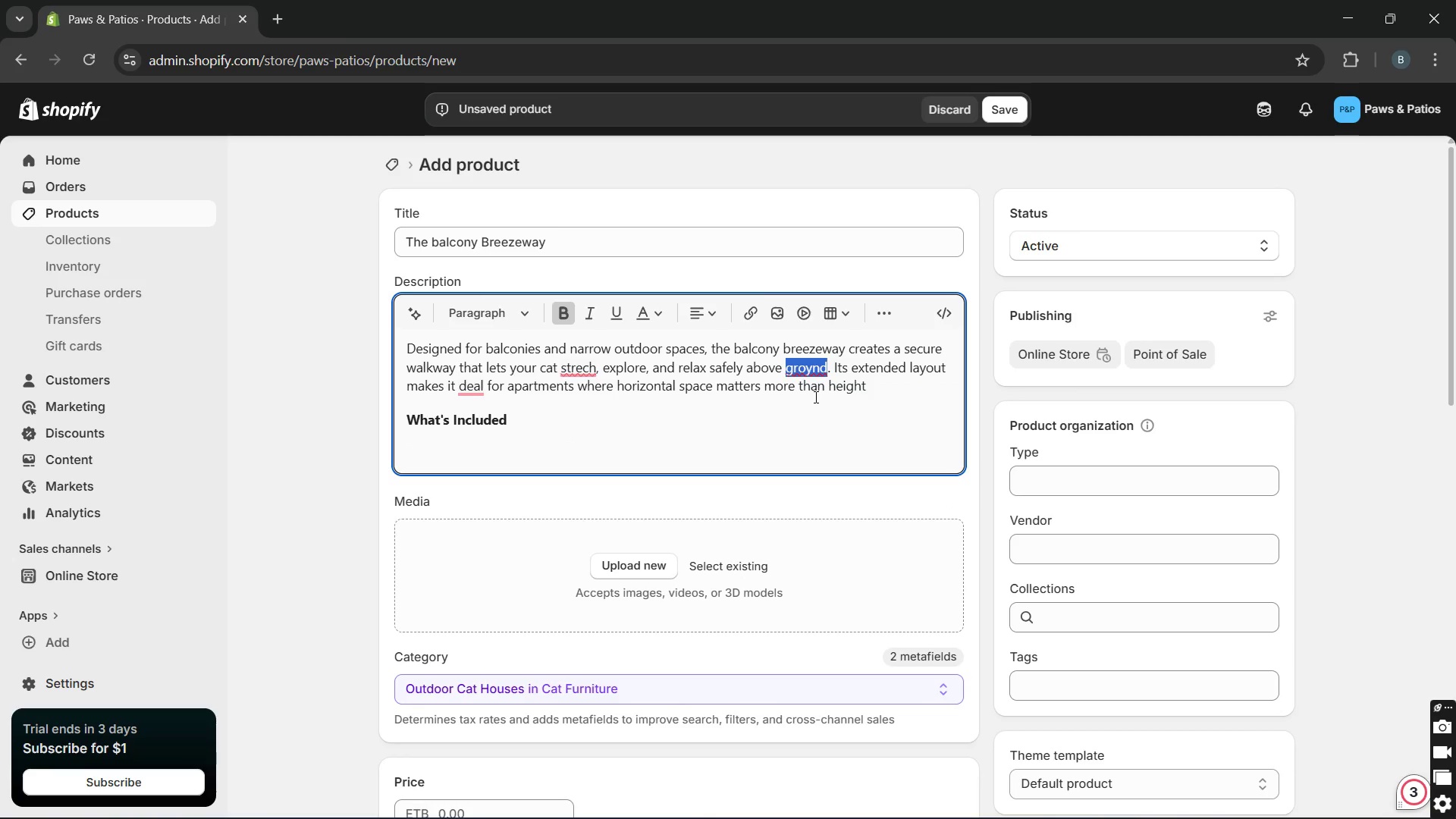 
hold_key(key=Unknown, duration=2.86)
 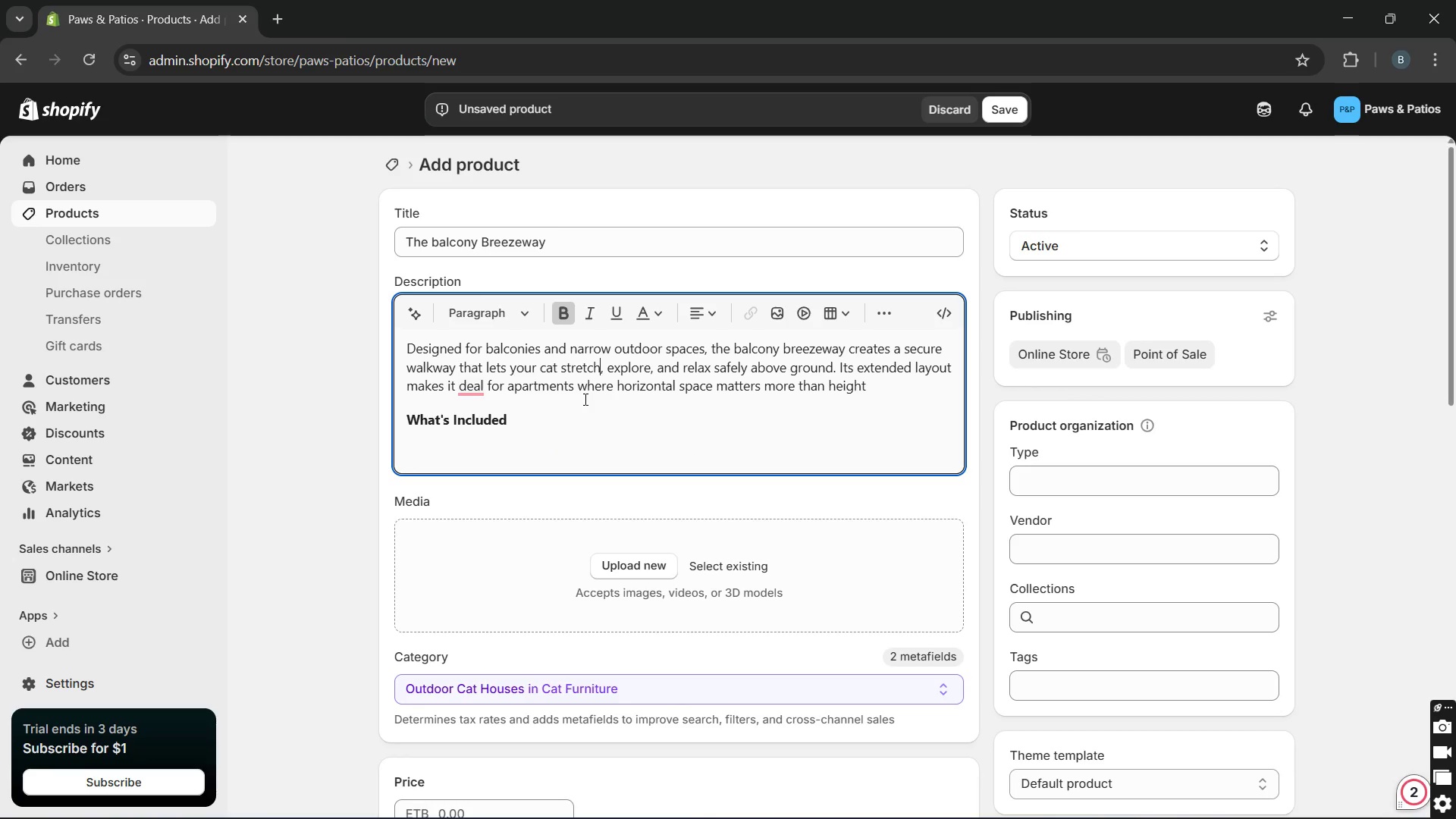 
left_click([584, 399])
 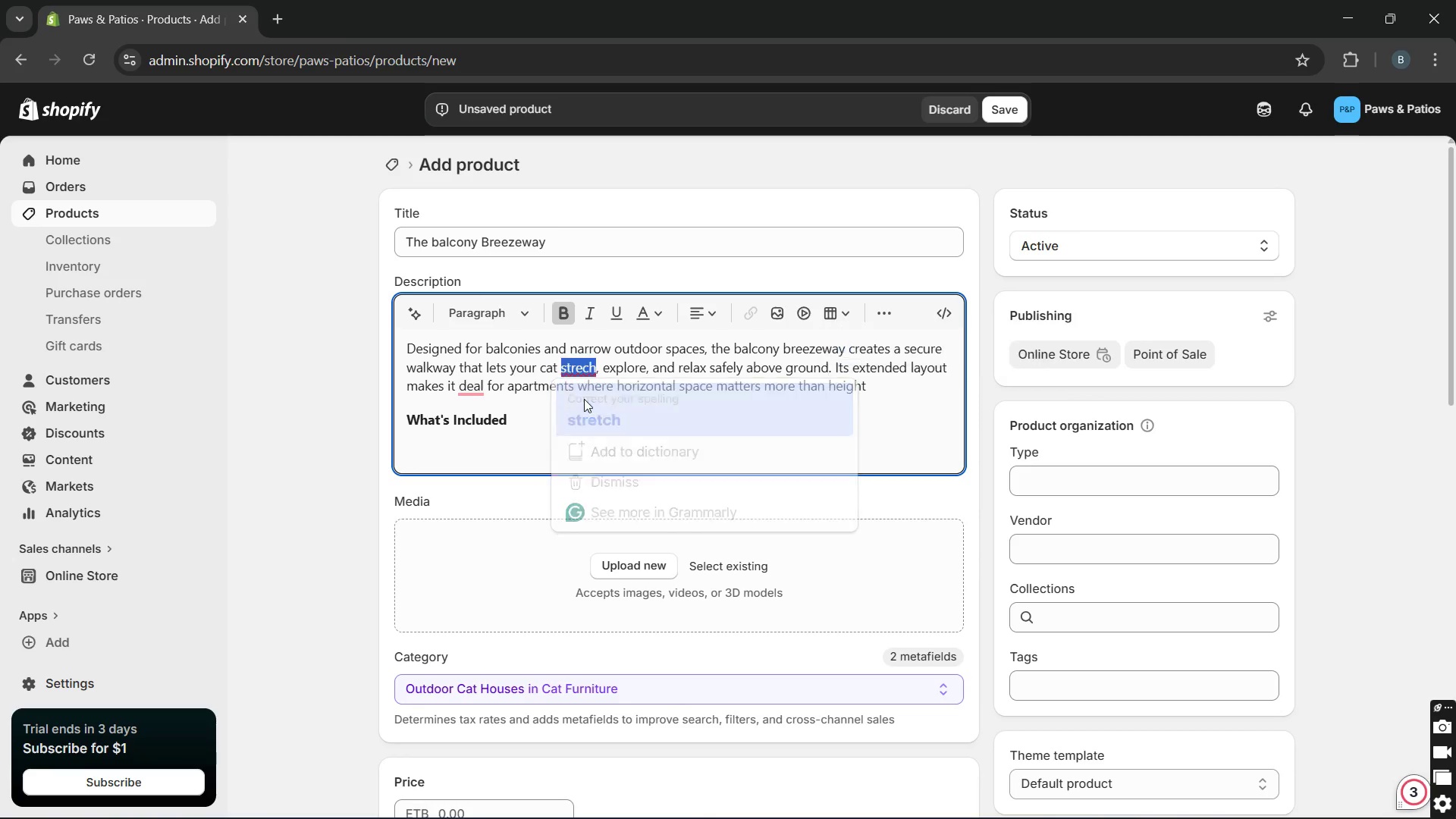 
key(Unknown)
 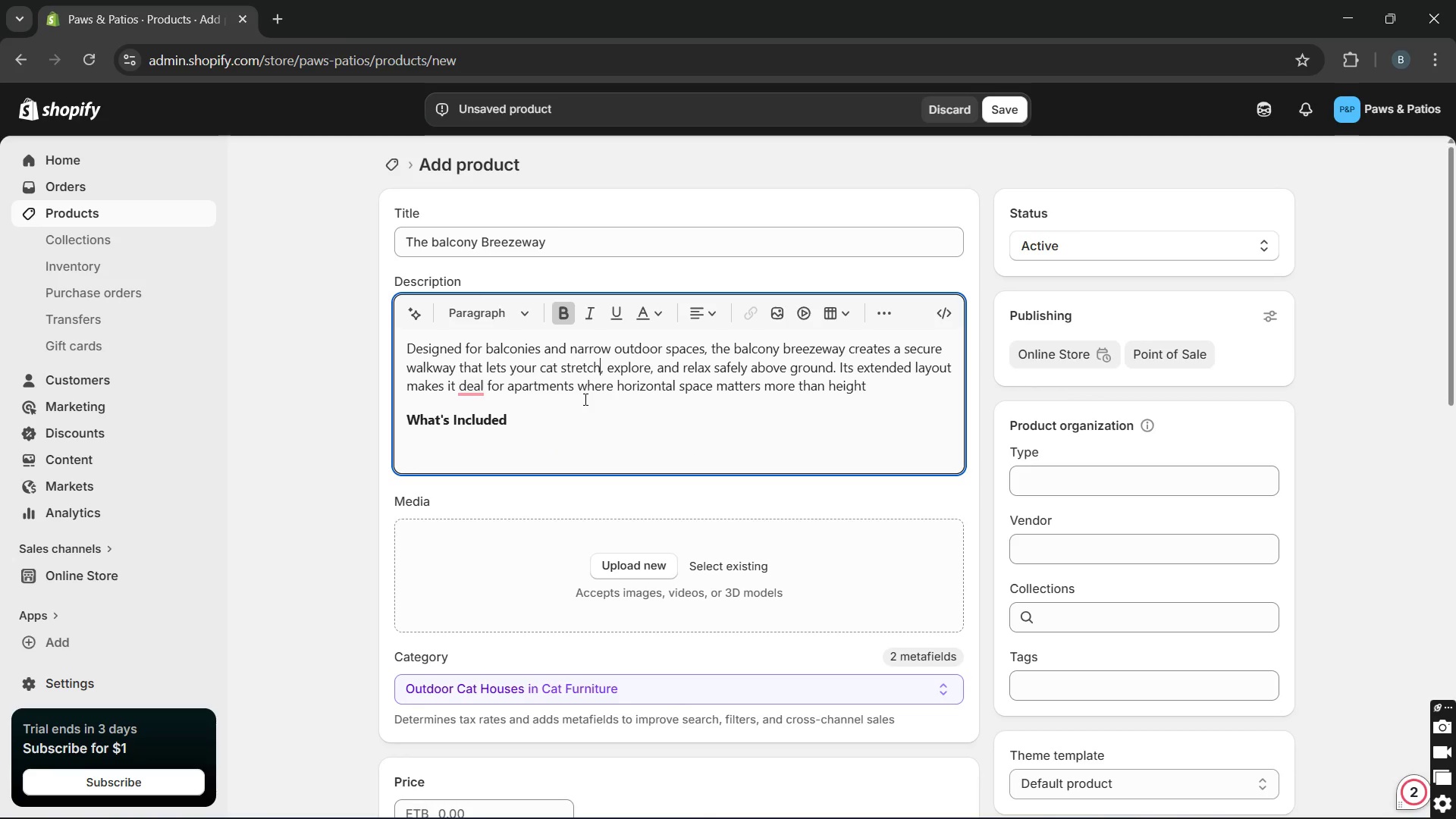 
key(Unknown)
 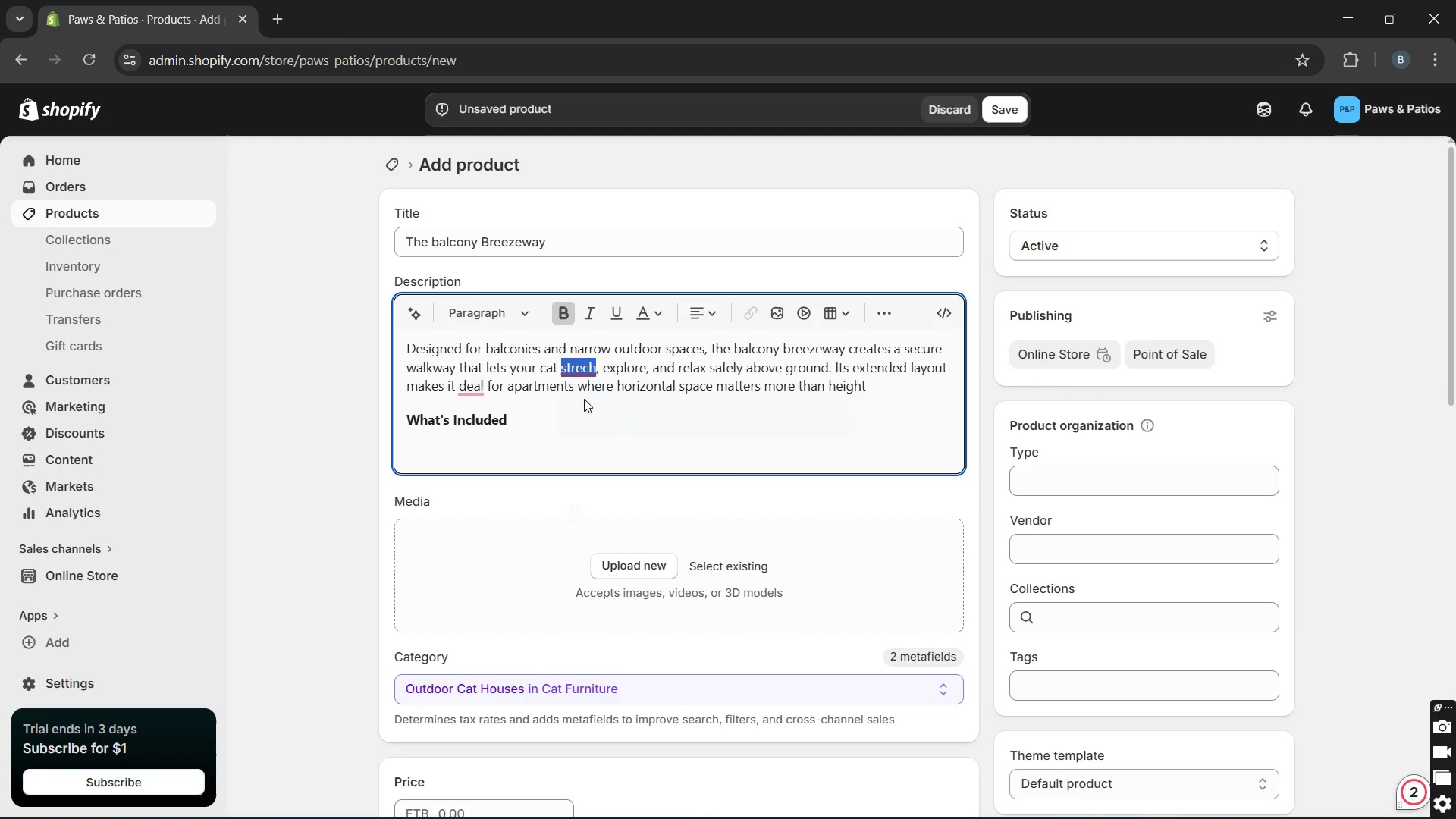 
key(Unknown)
 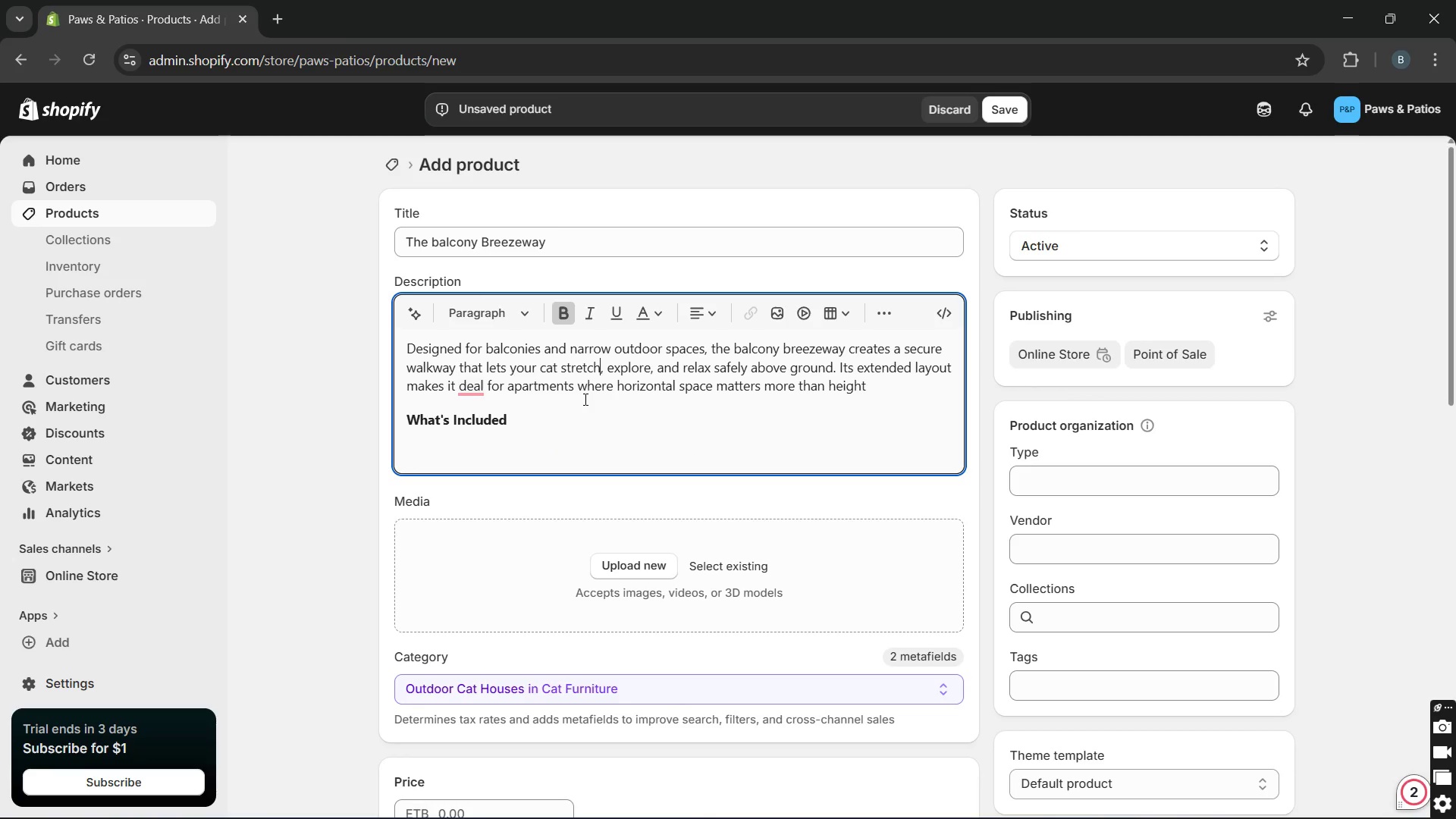 
key(Unknown)
 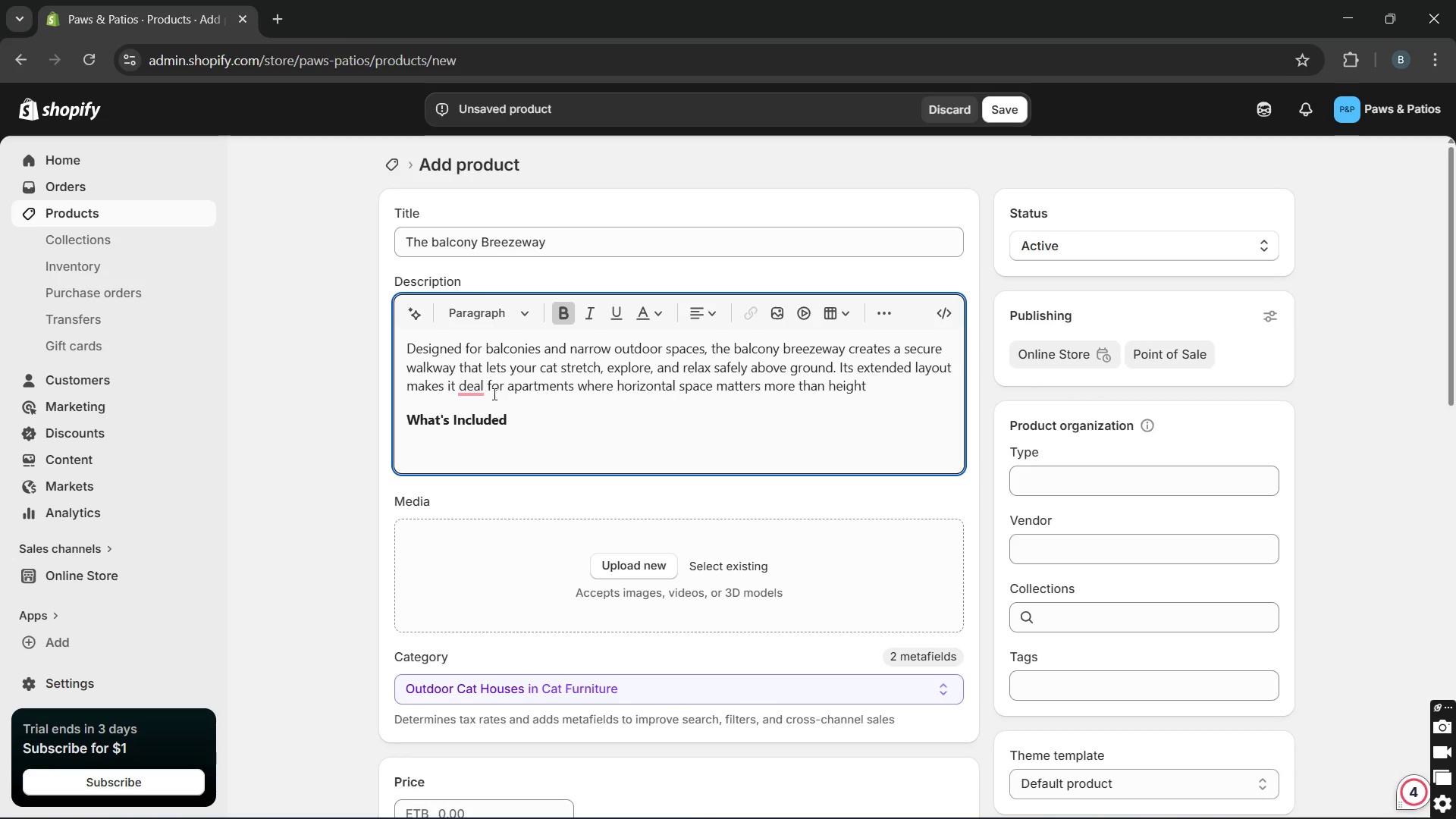 
mouse_move([466, 403])
 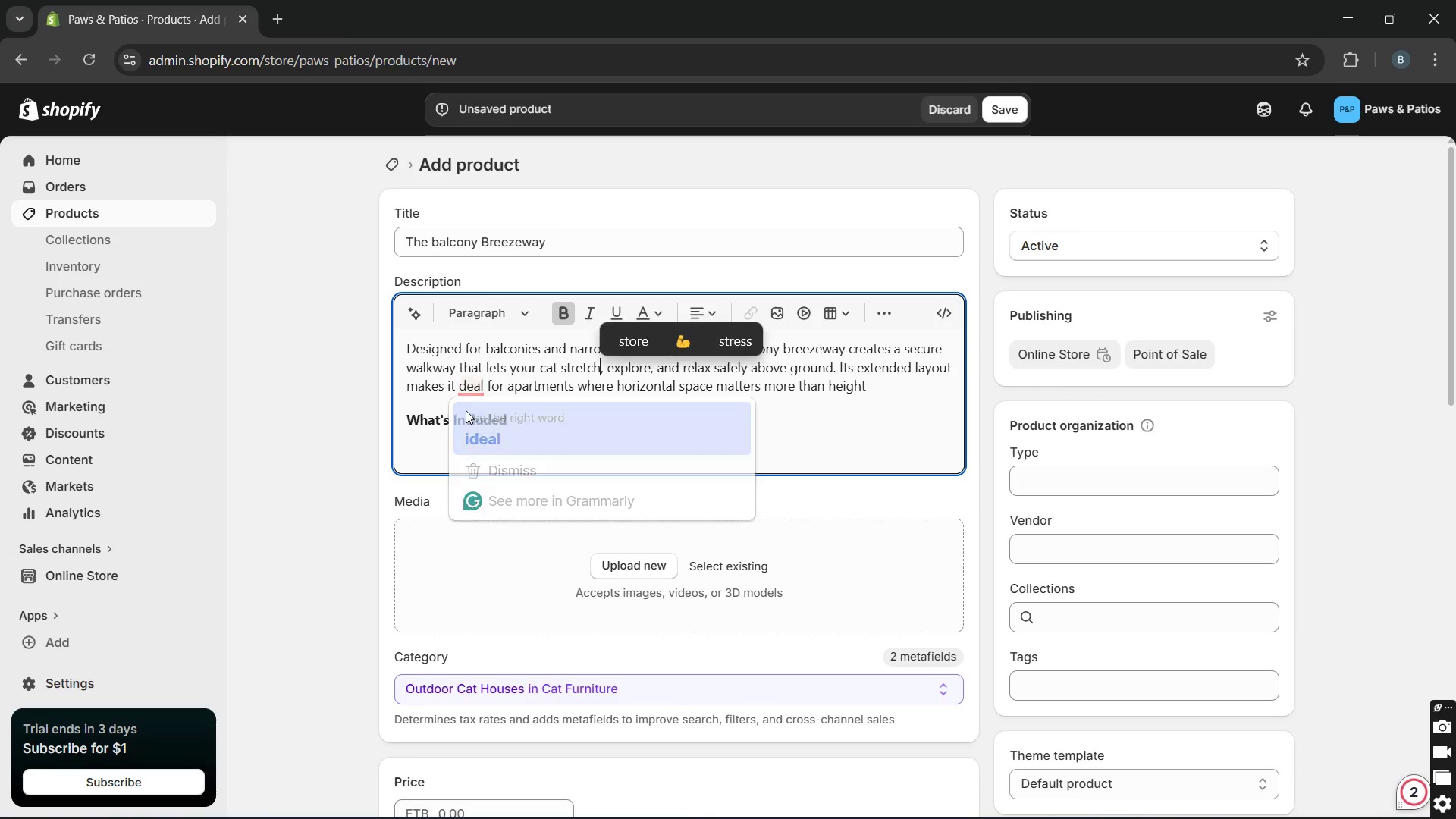 
left_click([466, 410])
 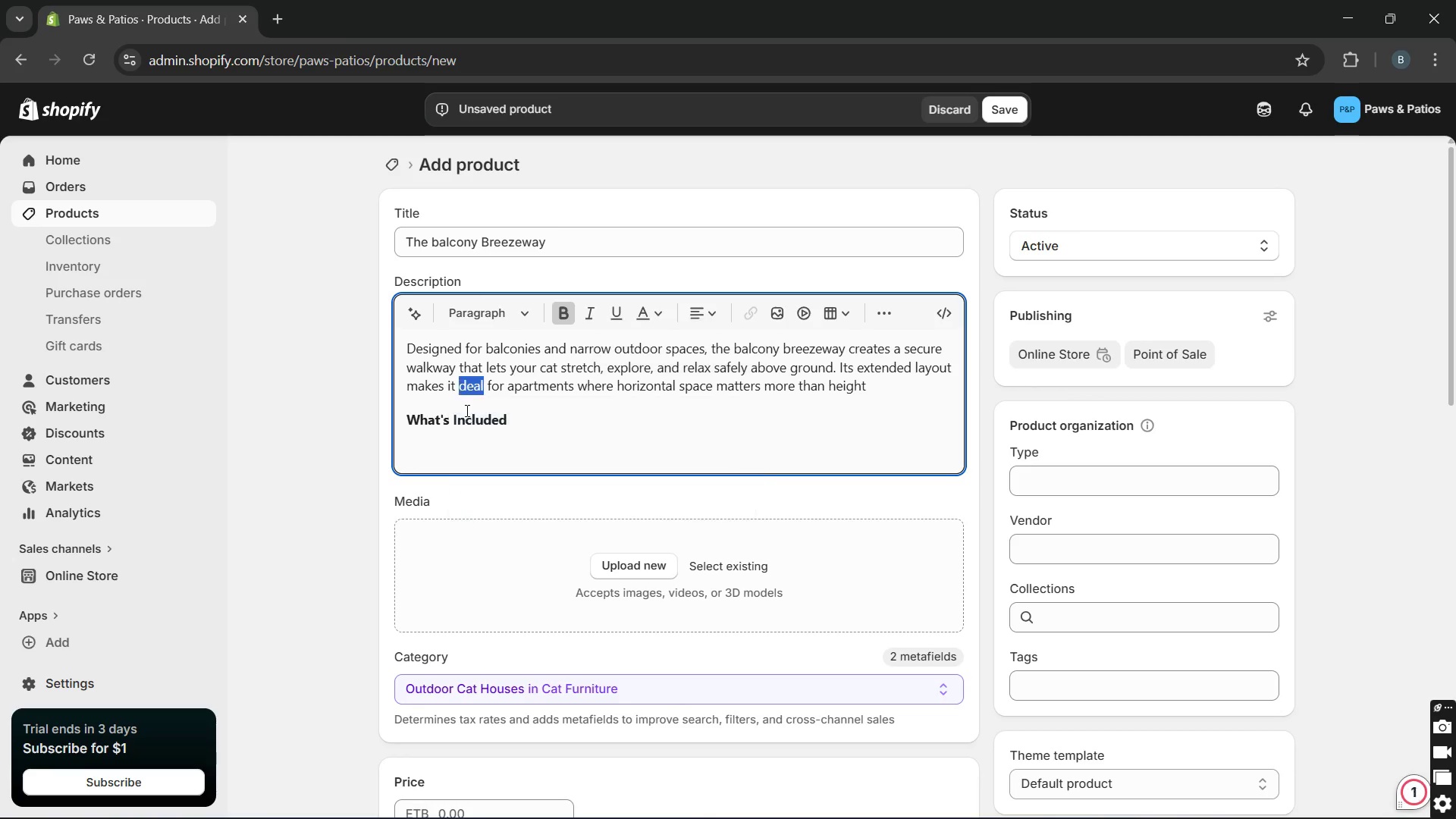 
key(Unknown)
 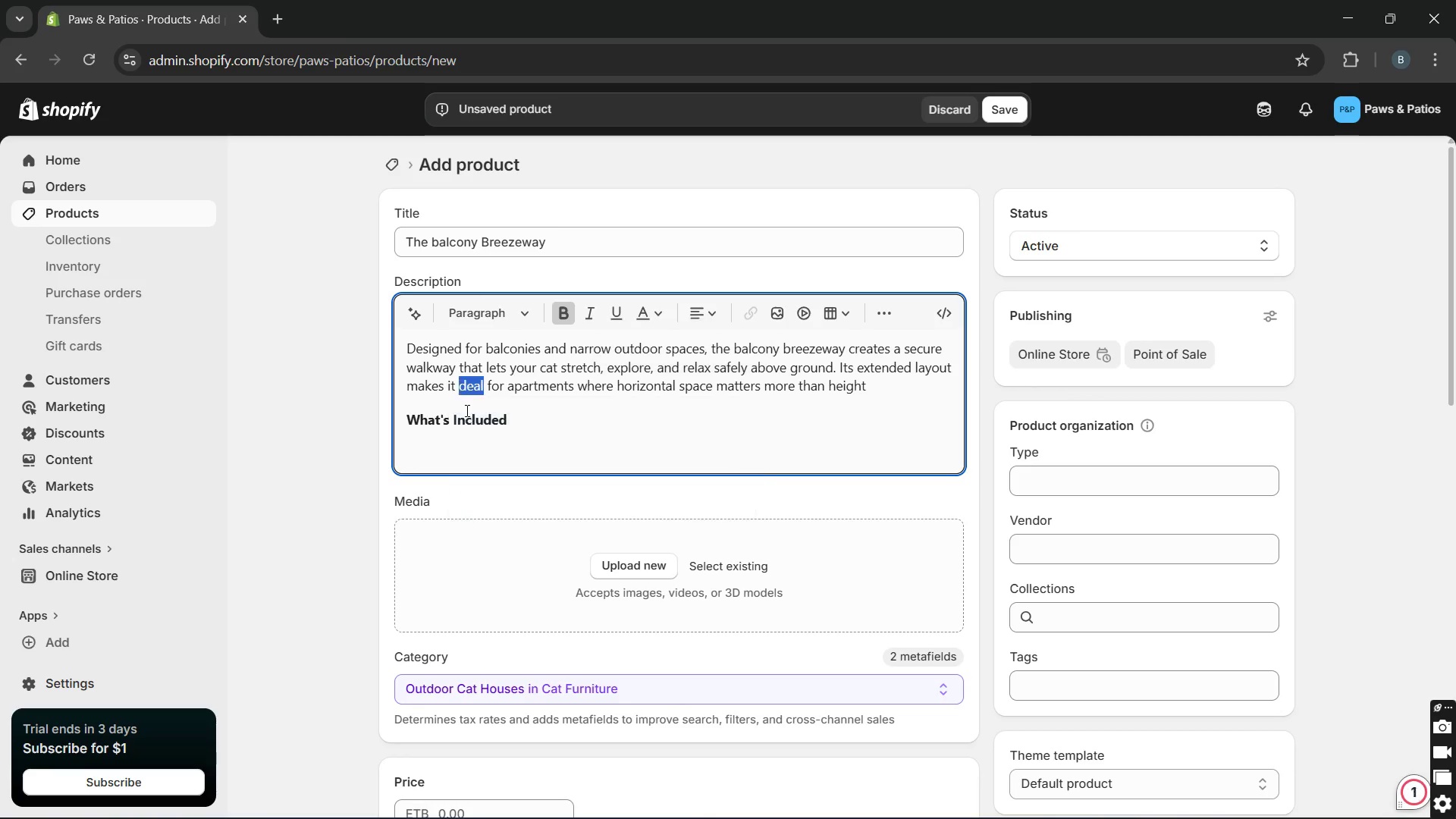 
key(Unknown)
 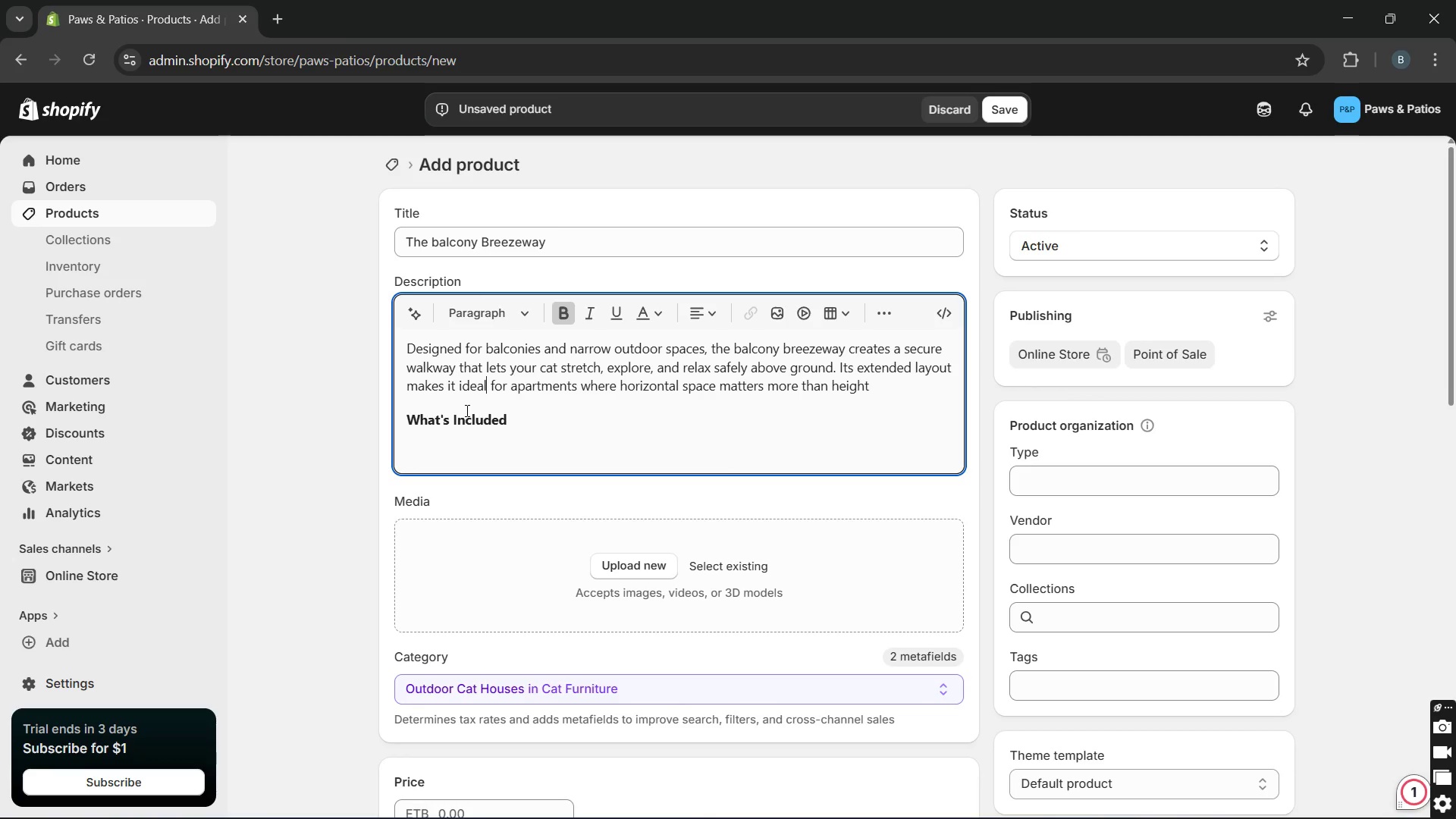 
key(Unknown)
 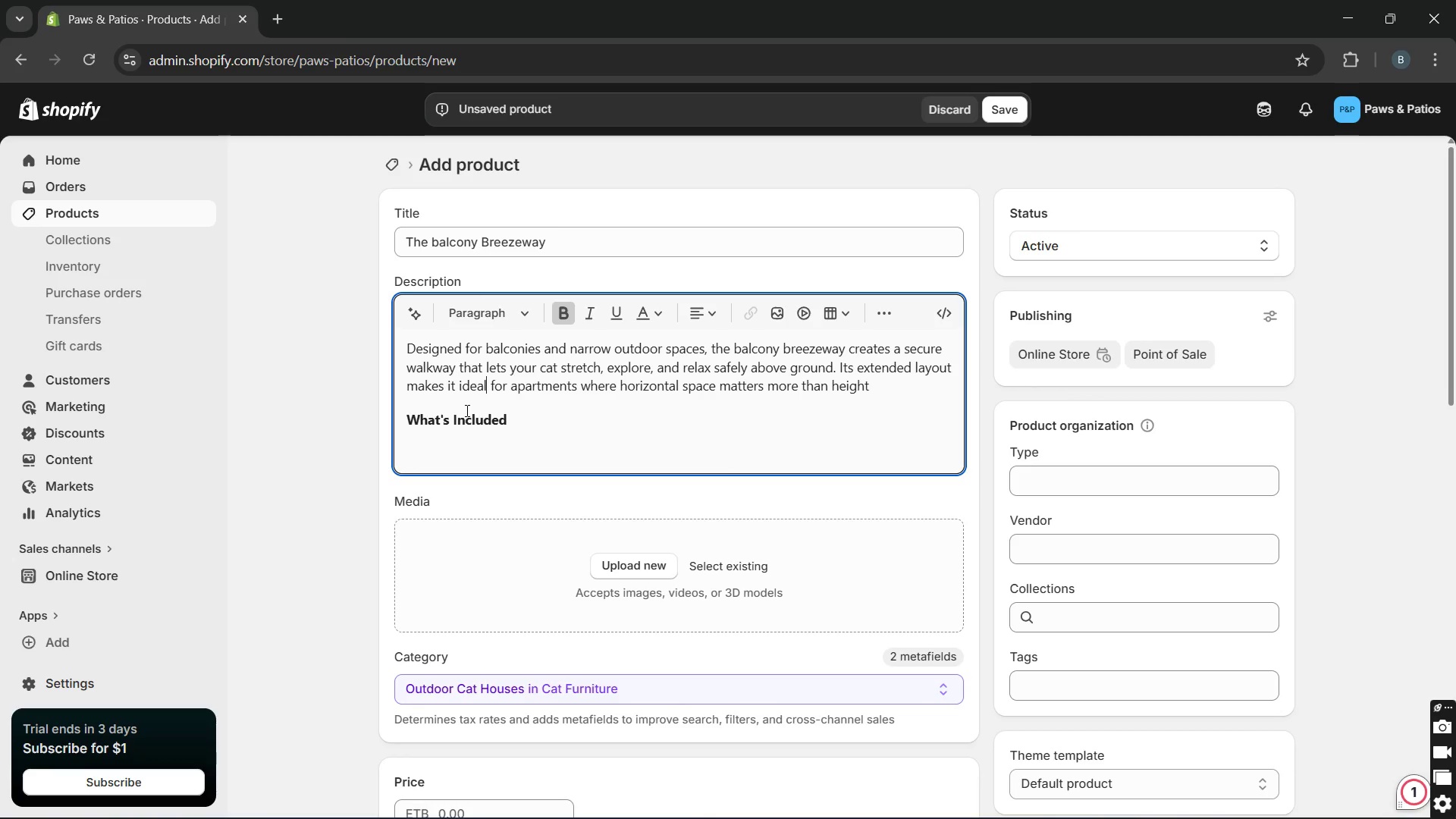 
key(Unknown)
 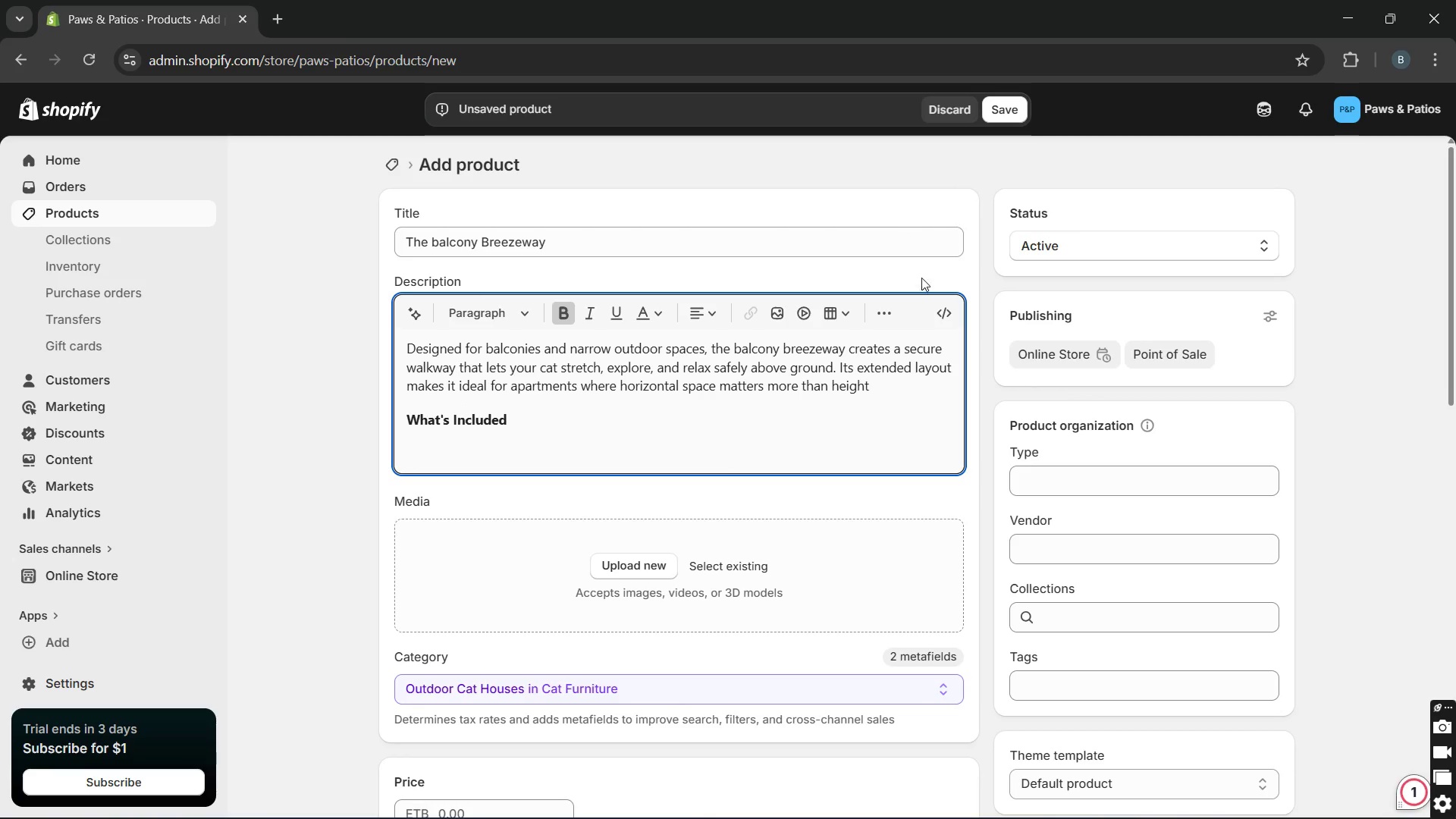 
left_click([681, 423])
 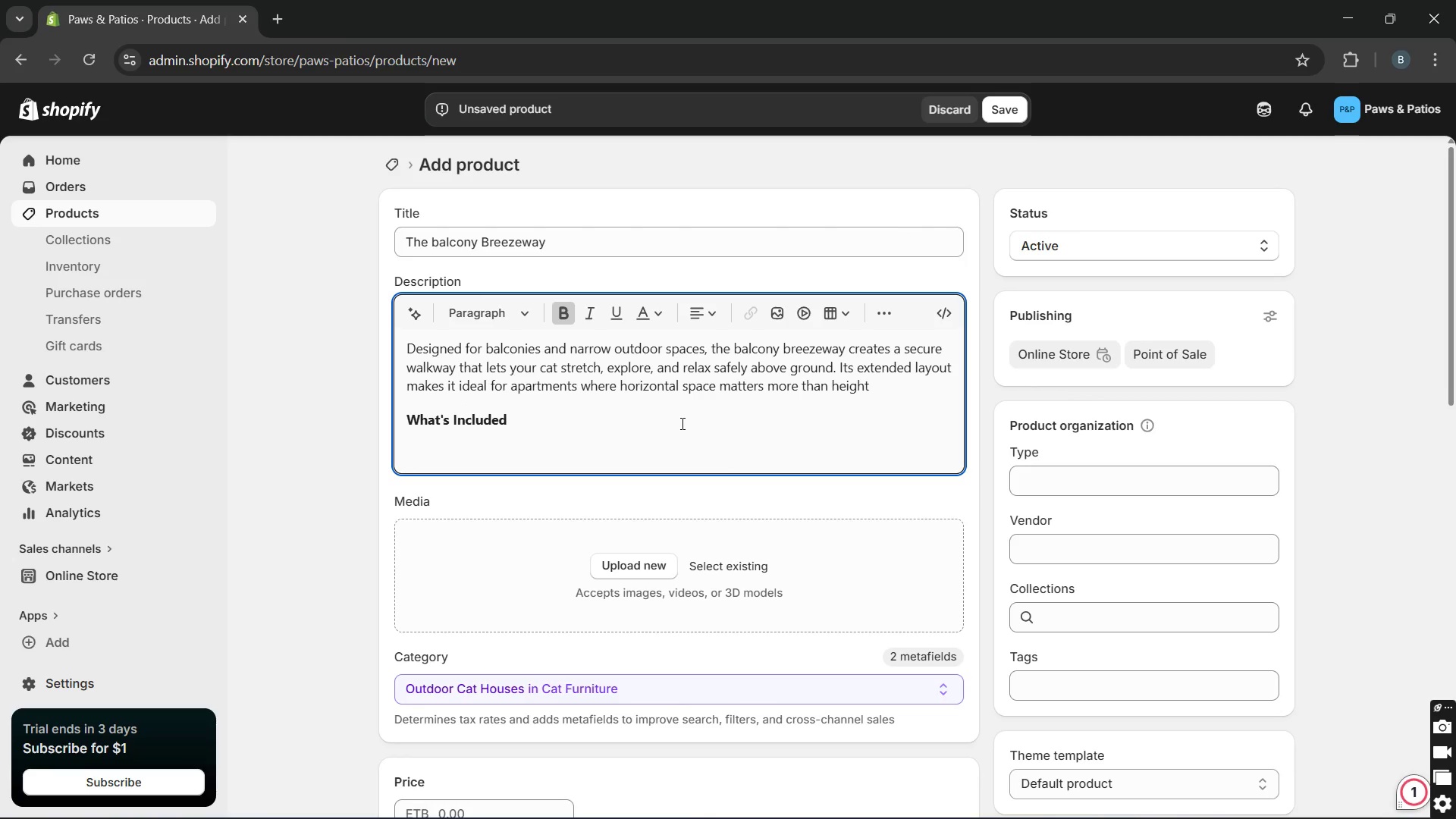 
key(Enter)
 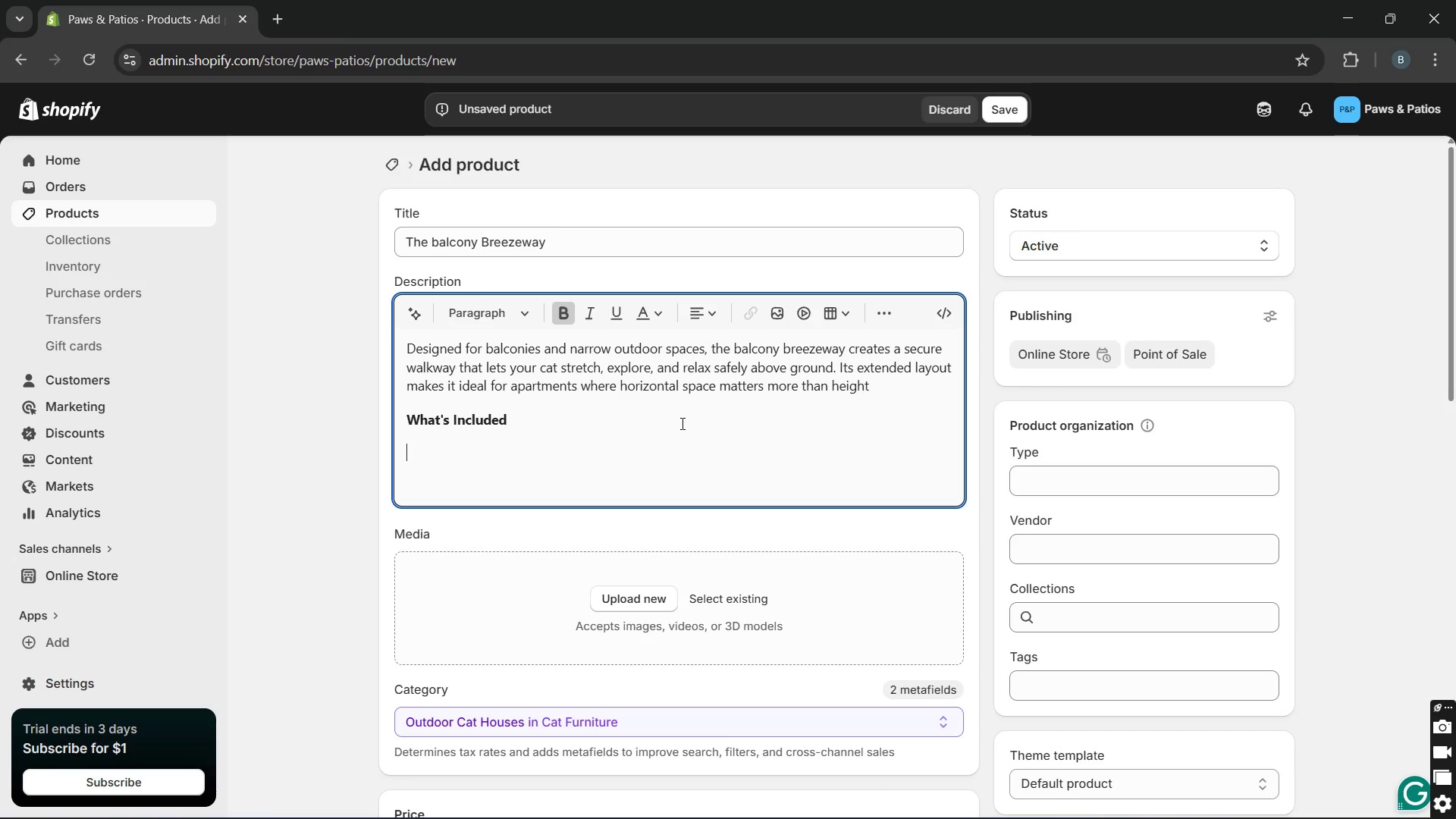 
wait(7.14)
 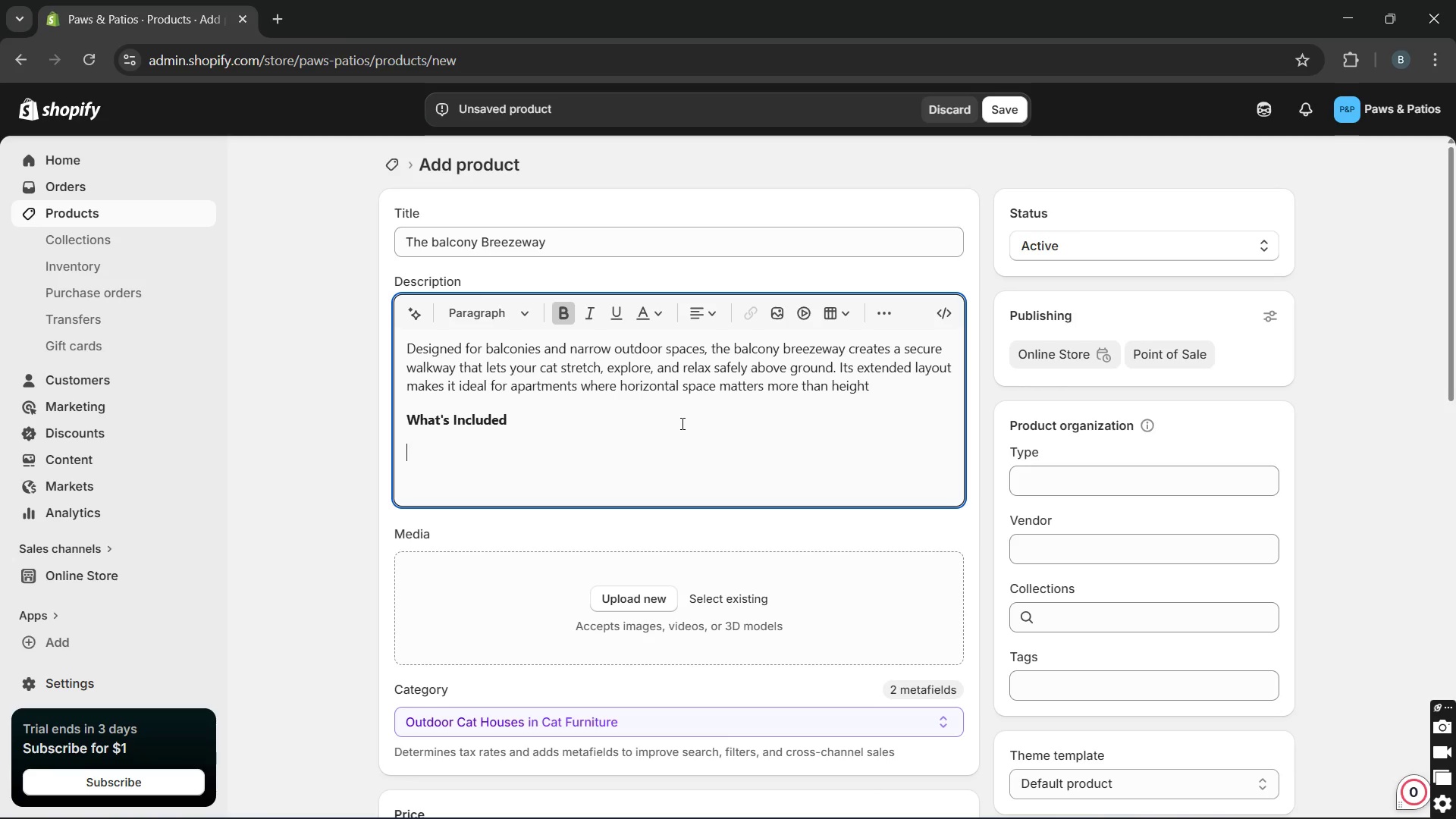 
left_click([881, 315])
 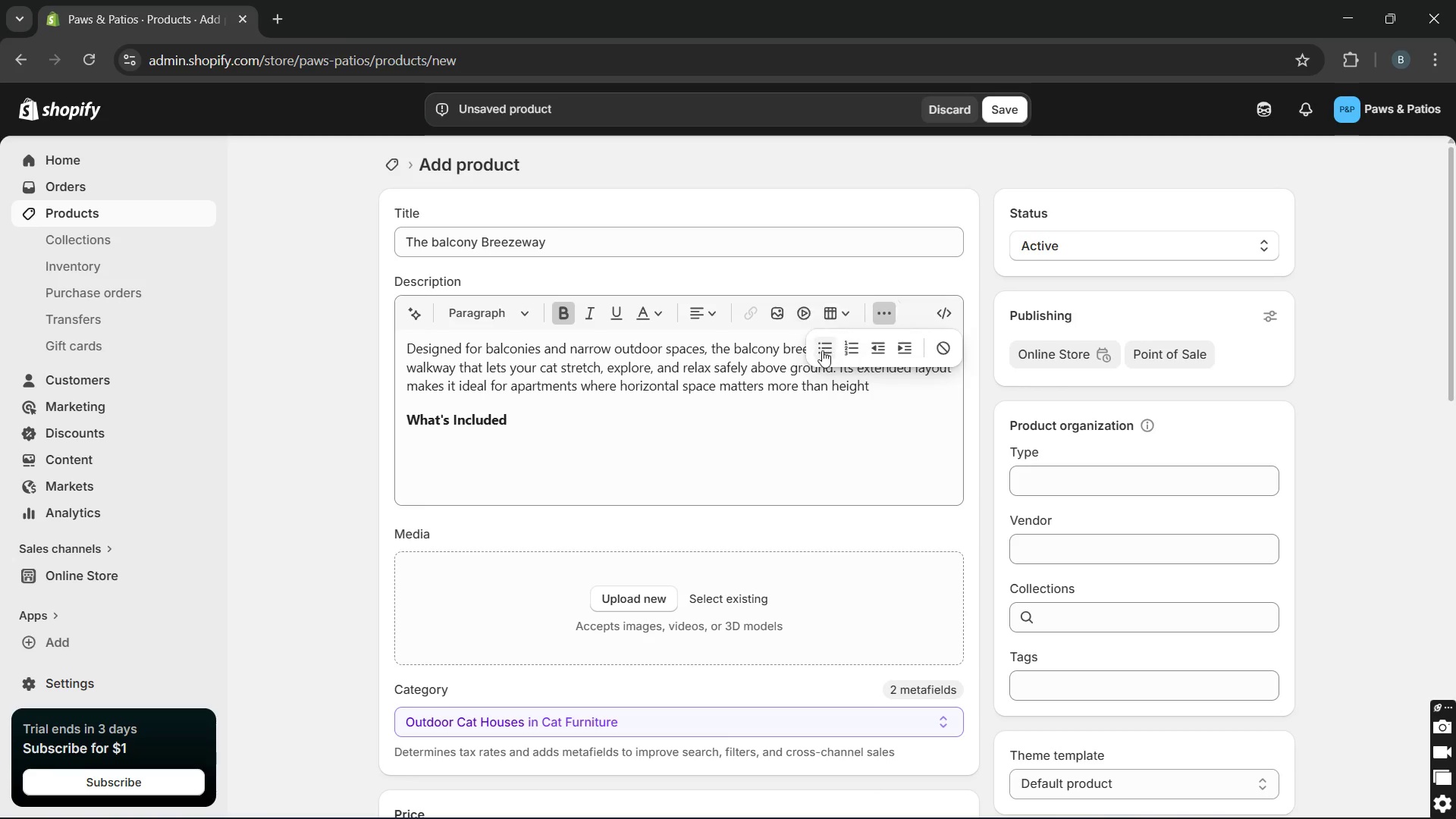 
left_click([821, 350])
 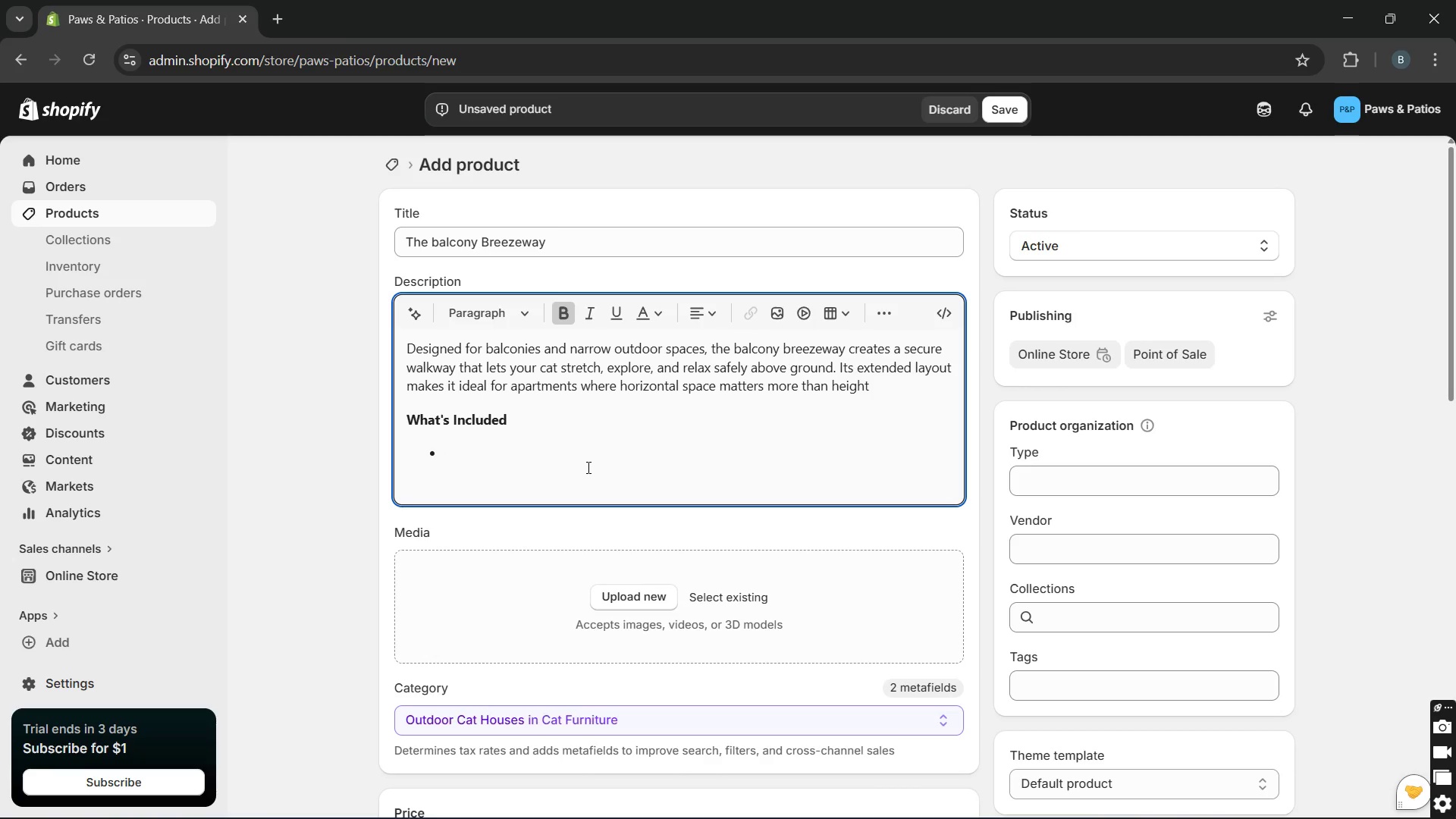 
key(CapsLock)
 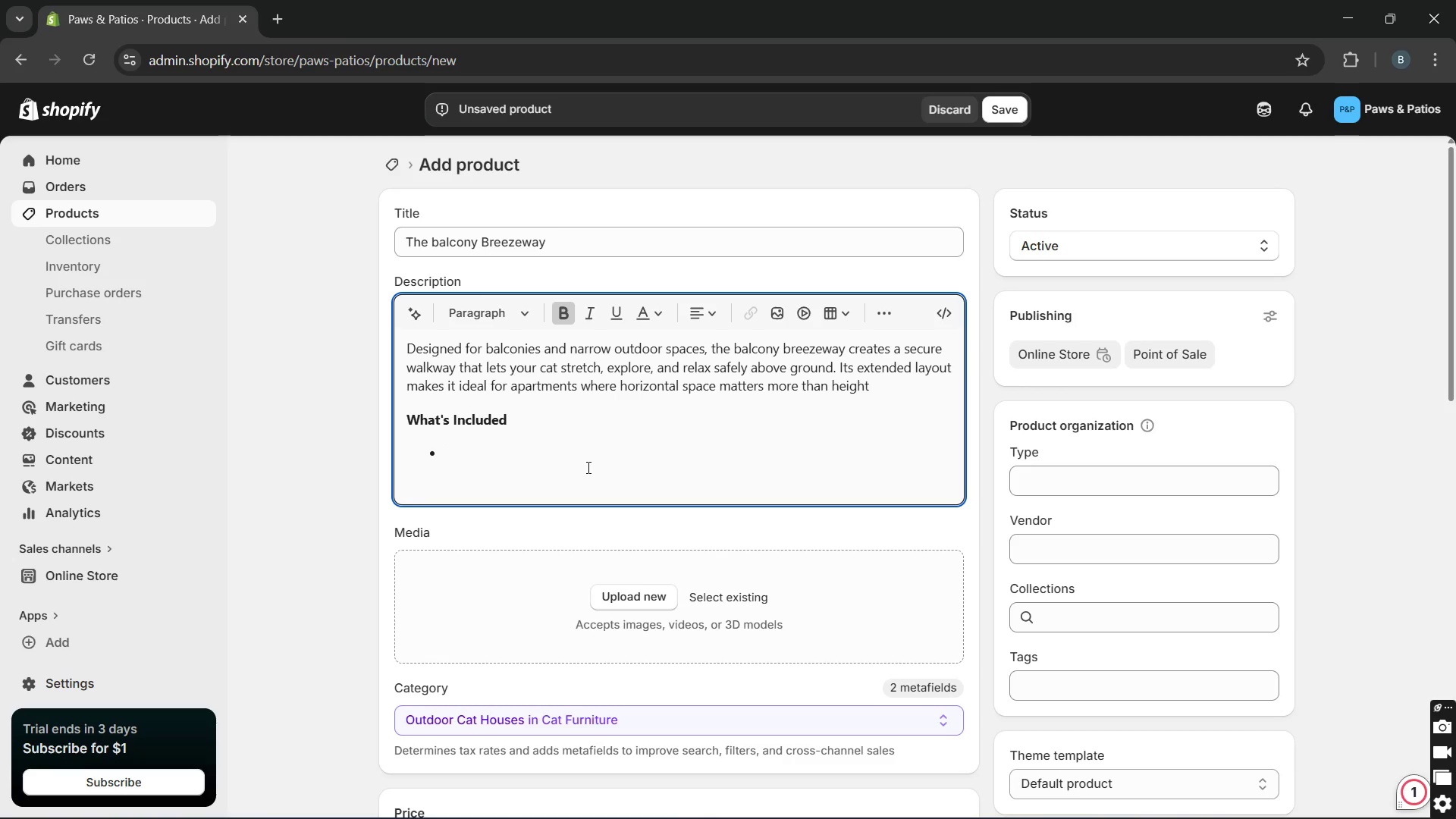 
key(L)
 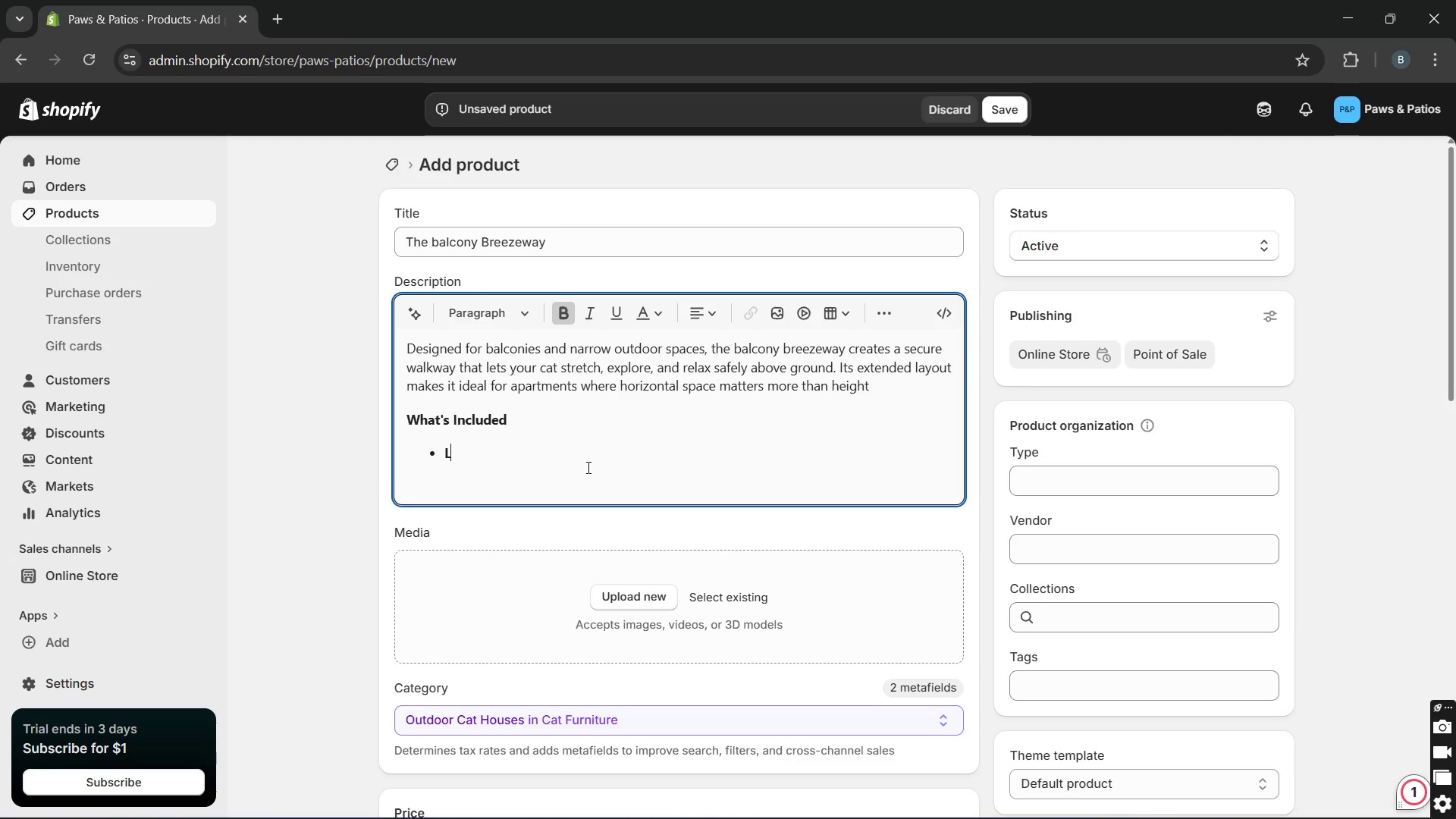 
key(CapsLock)
 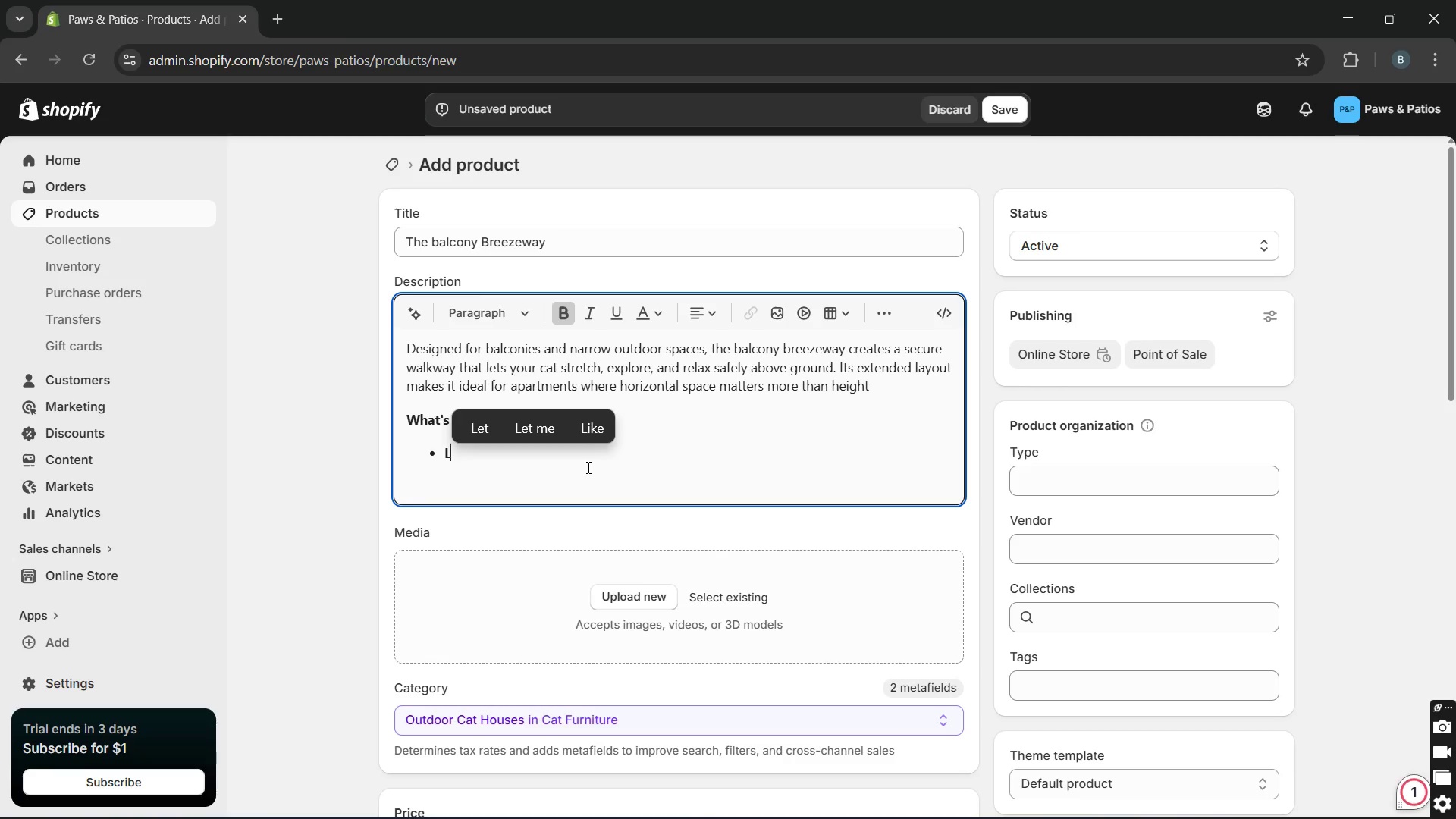 
key(Backspace)
 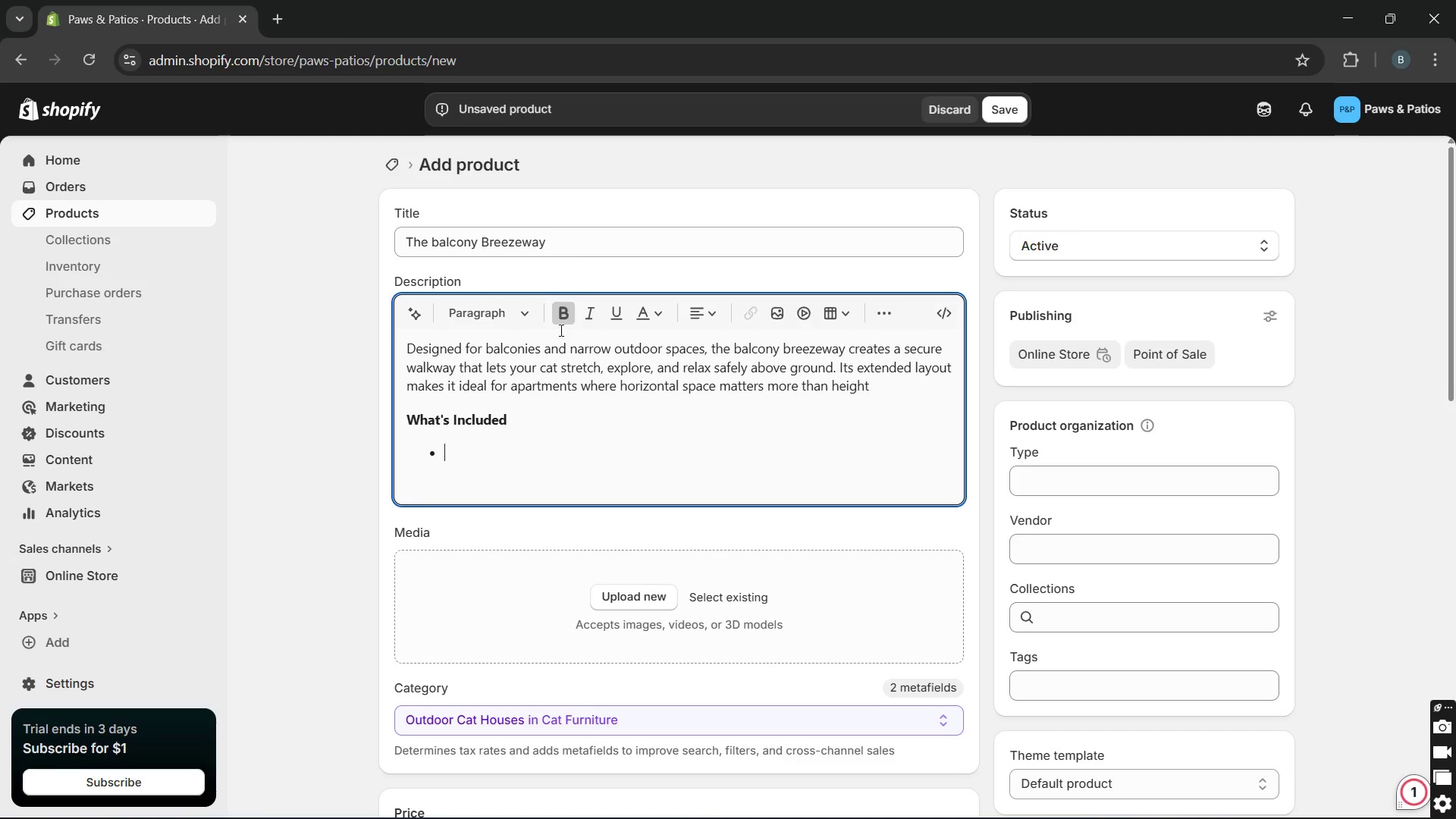 
left_click([562, 307])
 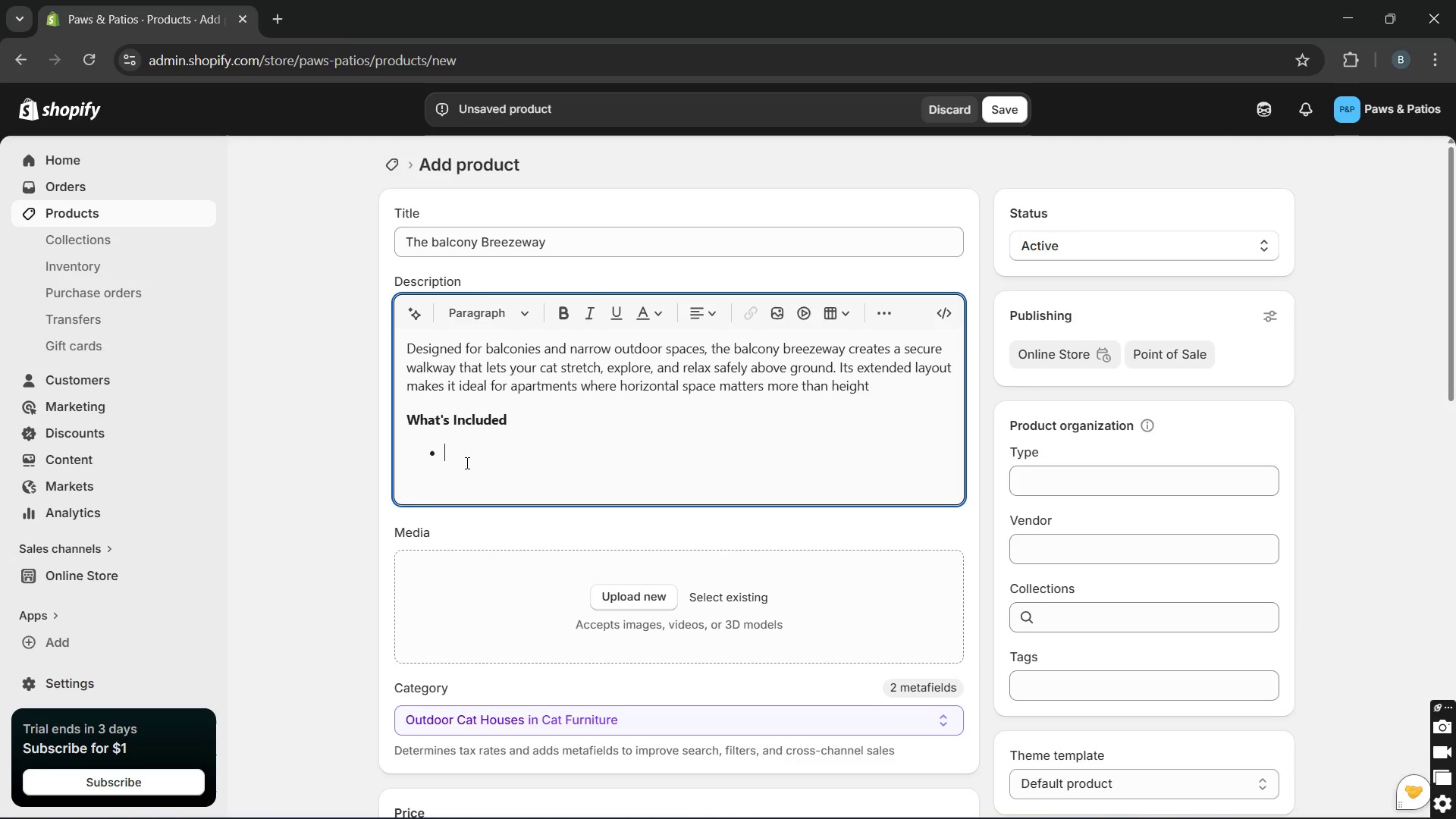 
type(Linear modular frame sysy)
key(Backspace)
type(tem)
 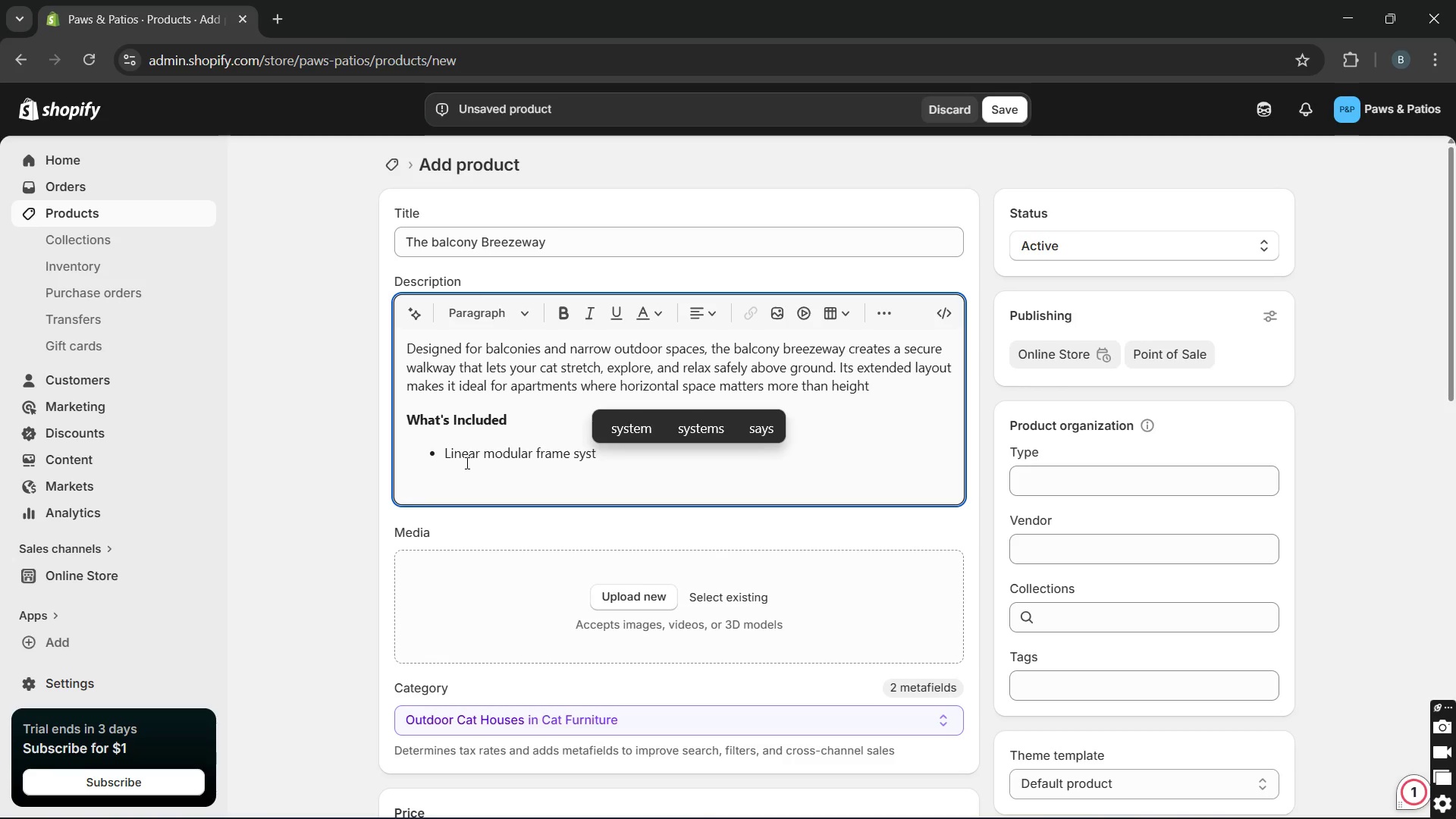 
key(Enter)
 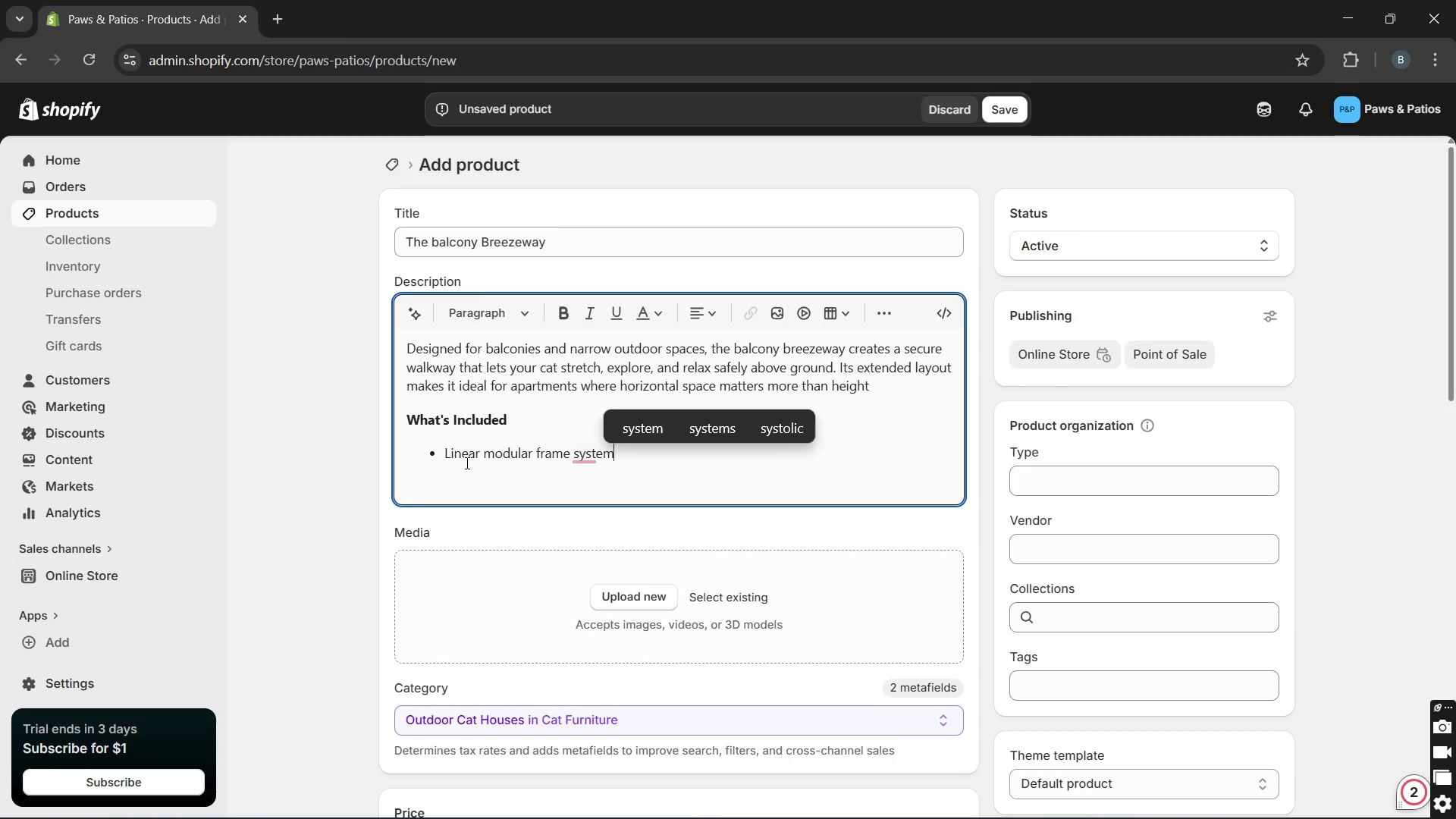 
type(mesh panels)
 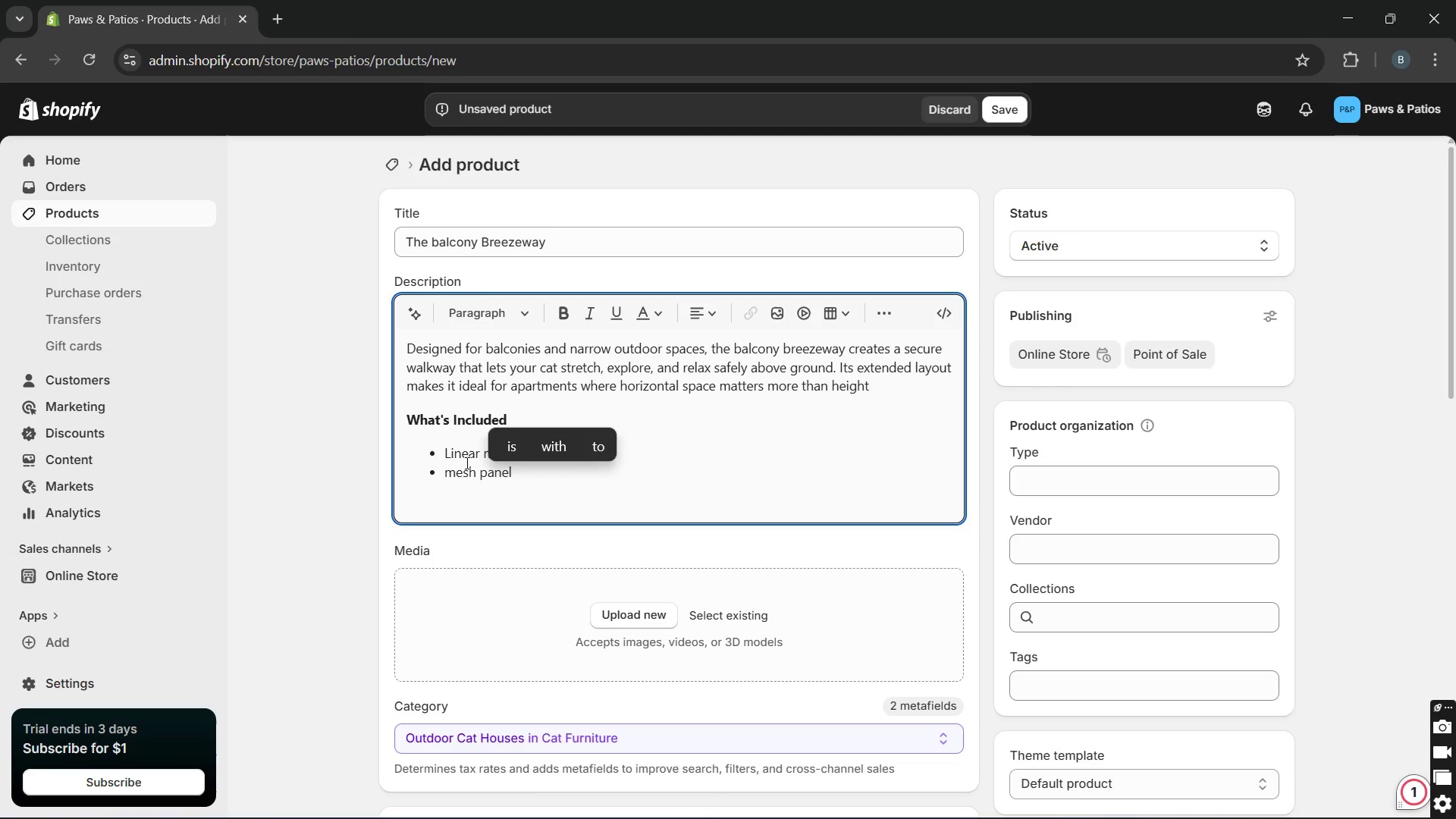 
key(Enter)
 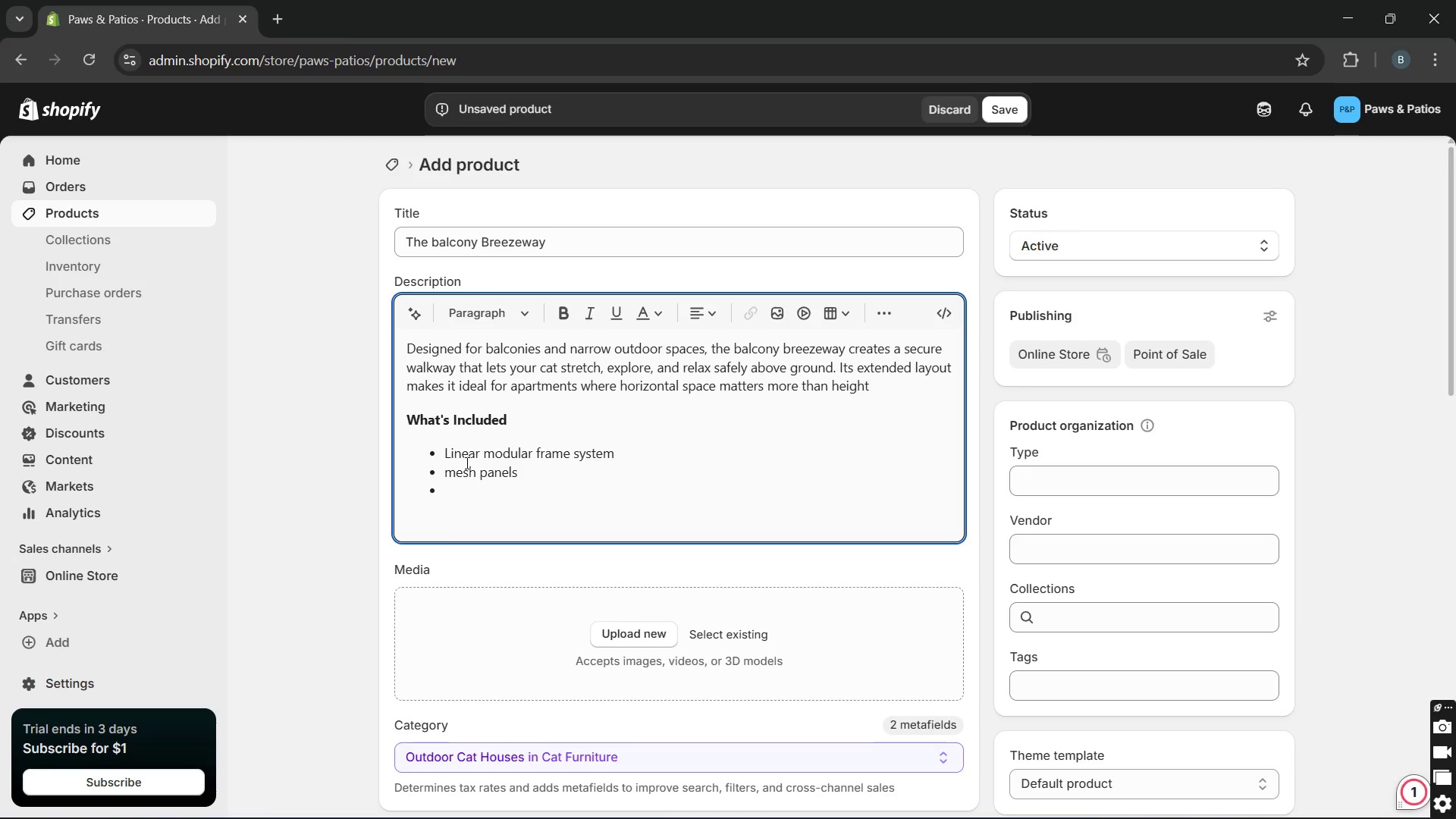 
type(balcony mounting hardware)
 